 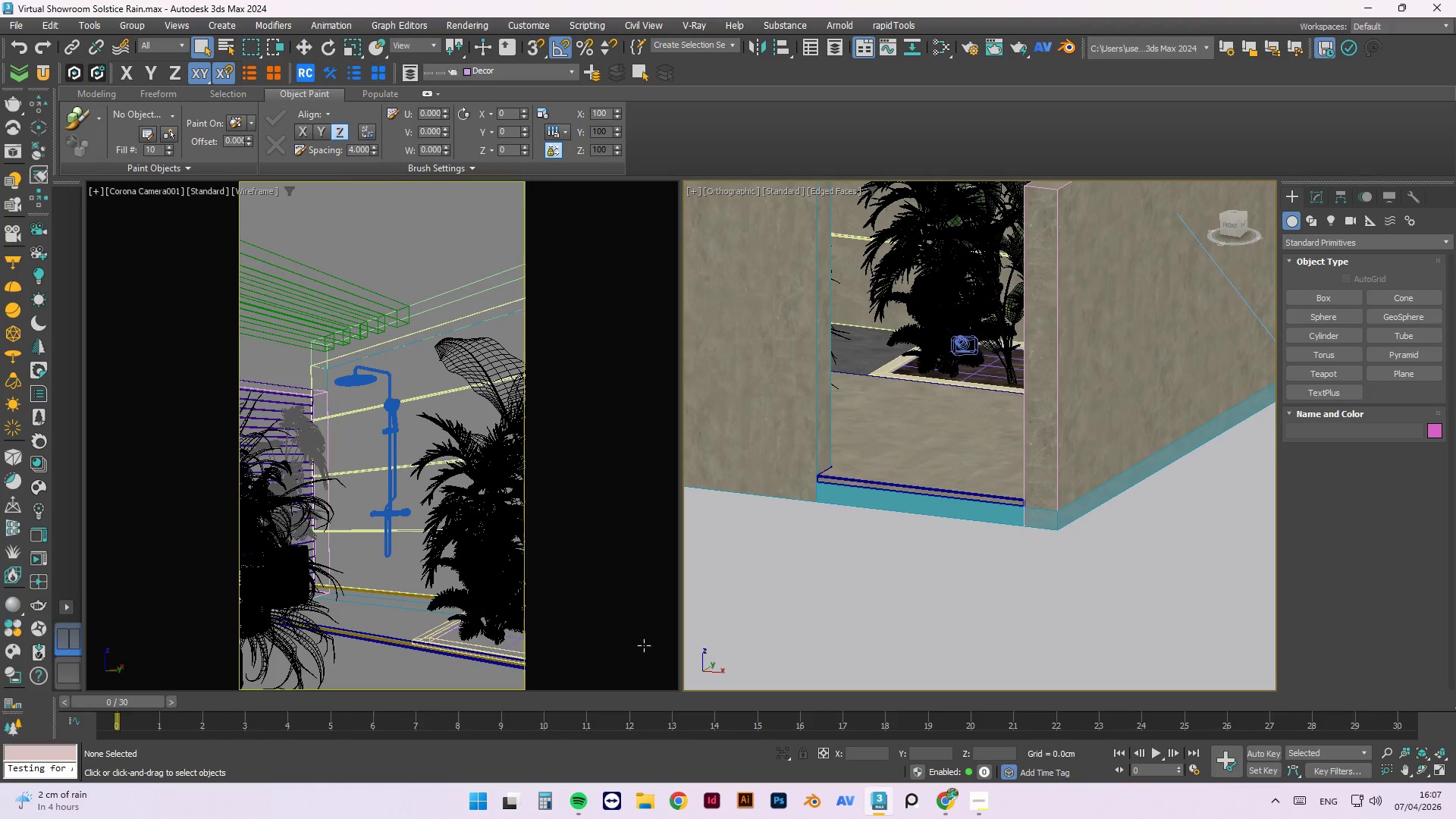 
left_click([578, 803])
 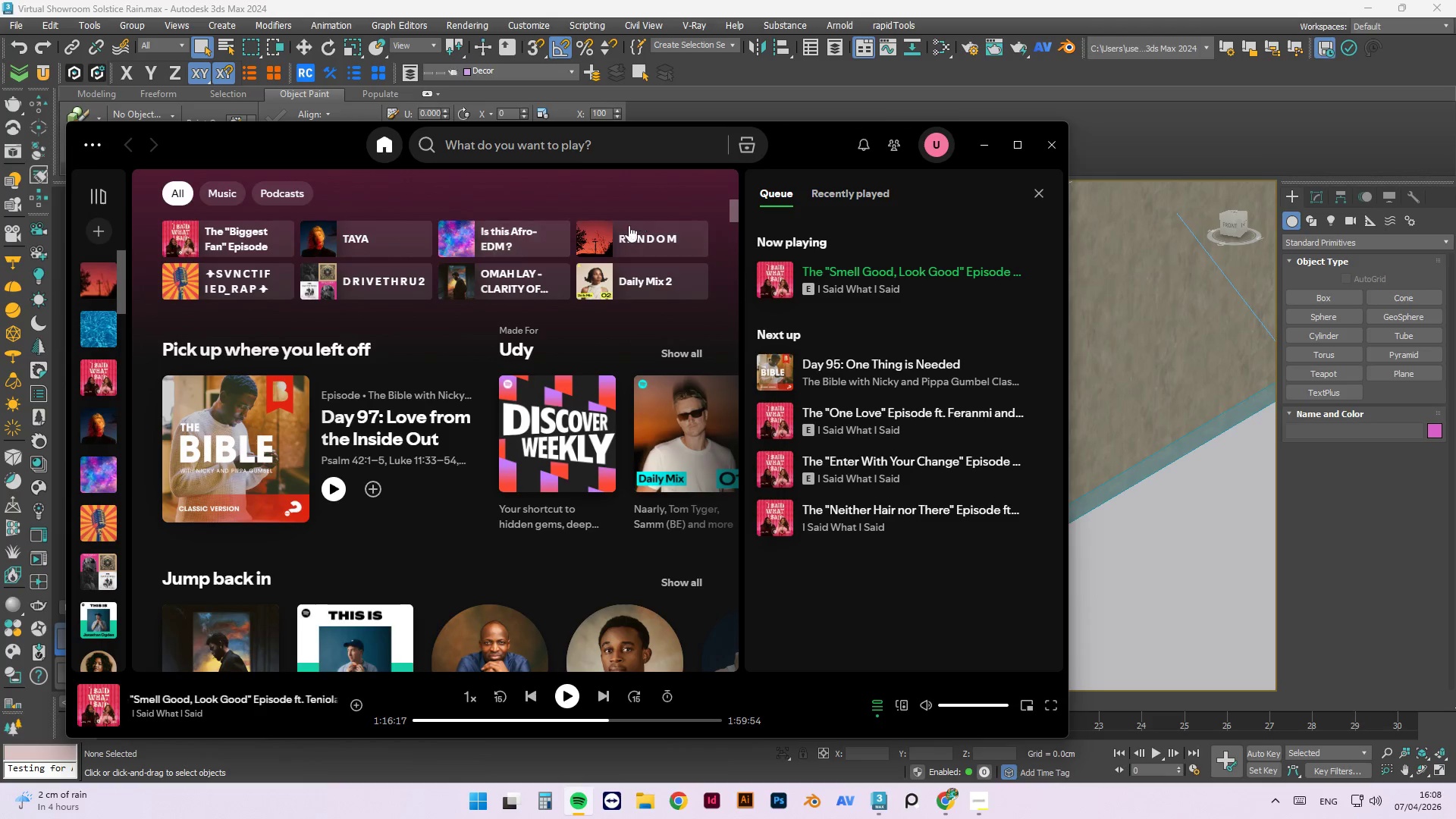 
wait(6.31)
 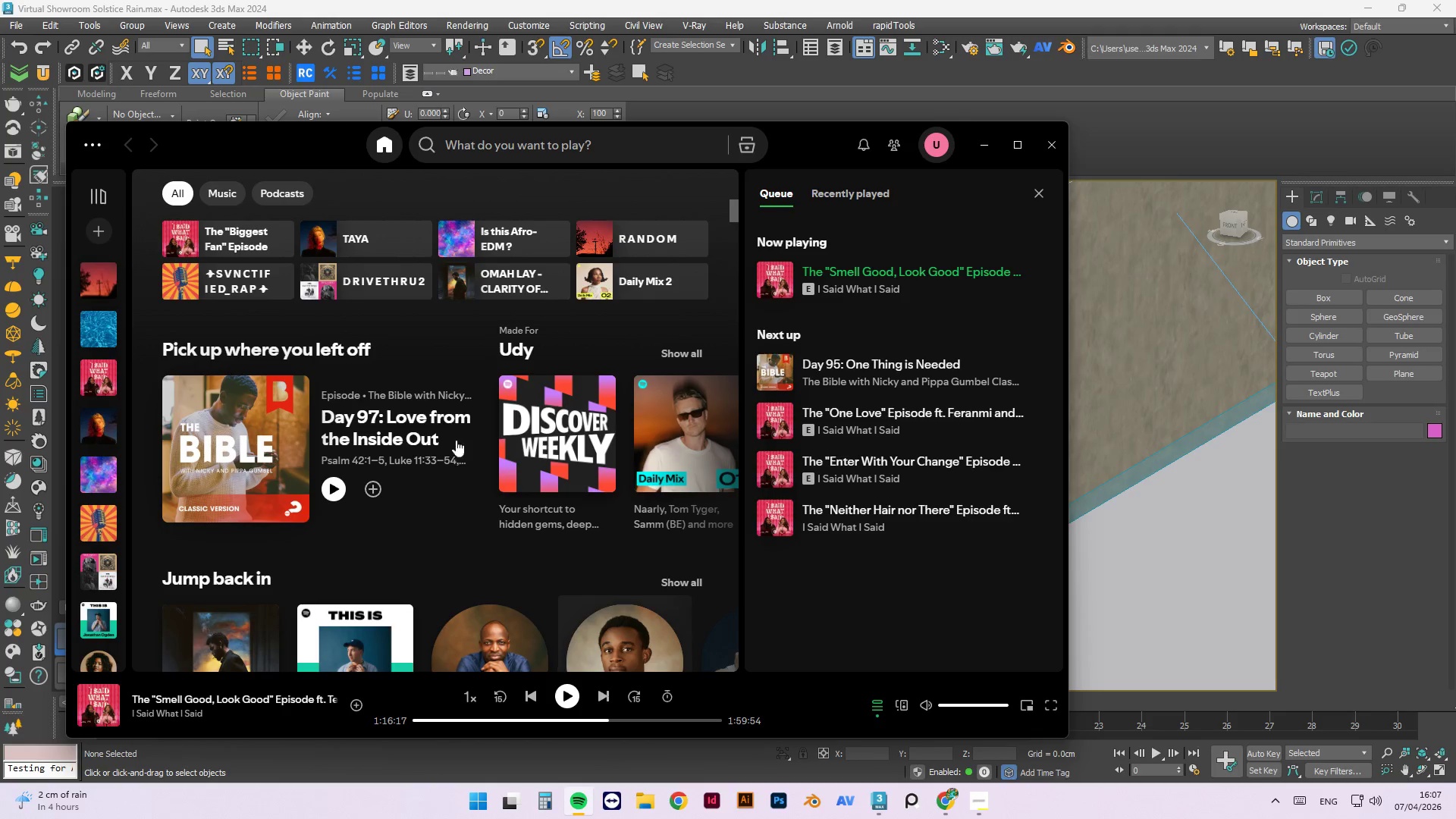 
left_click_drag(start_coordinate=[974, 137], to_coordinate=[981, 137])
 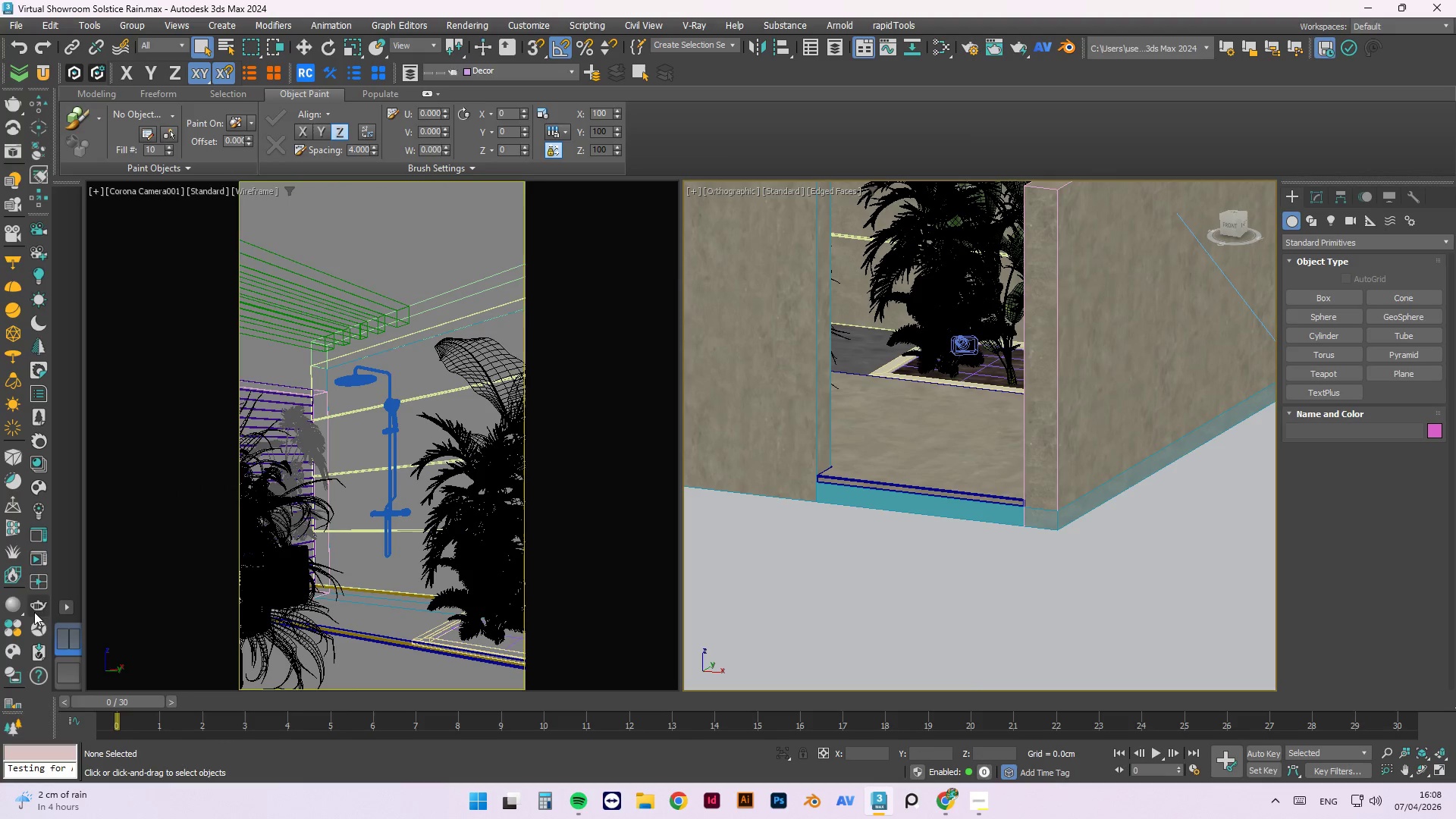 
left_click([39, 553])
 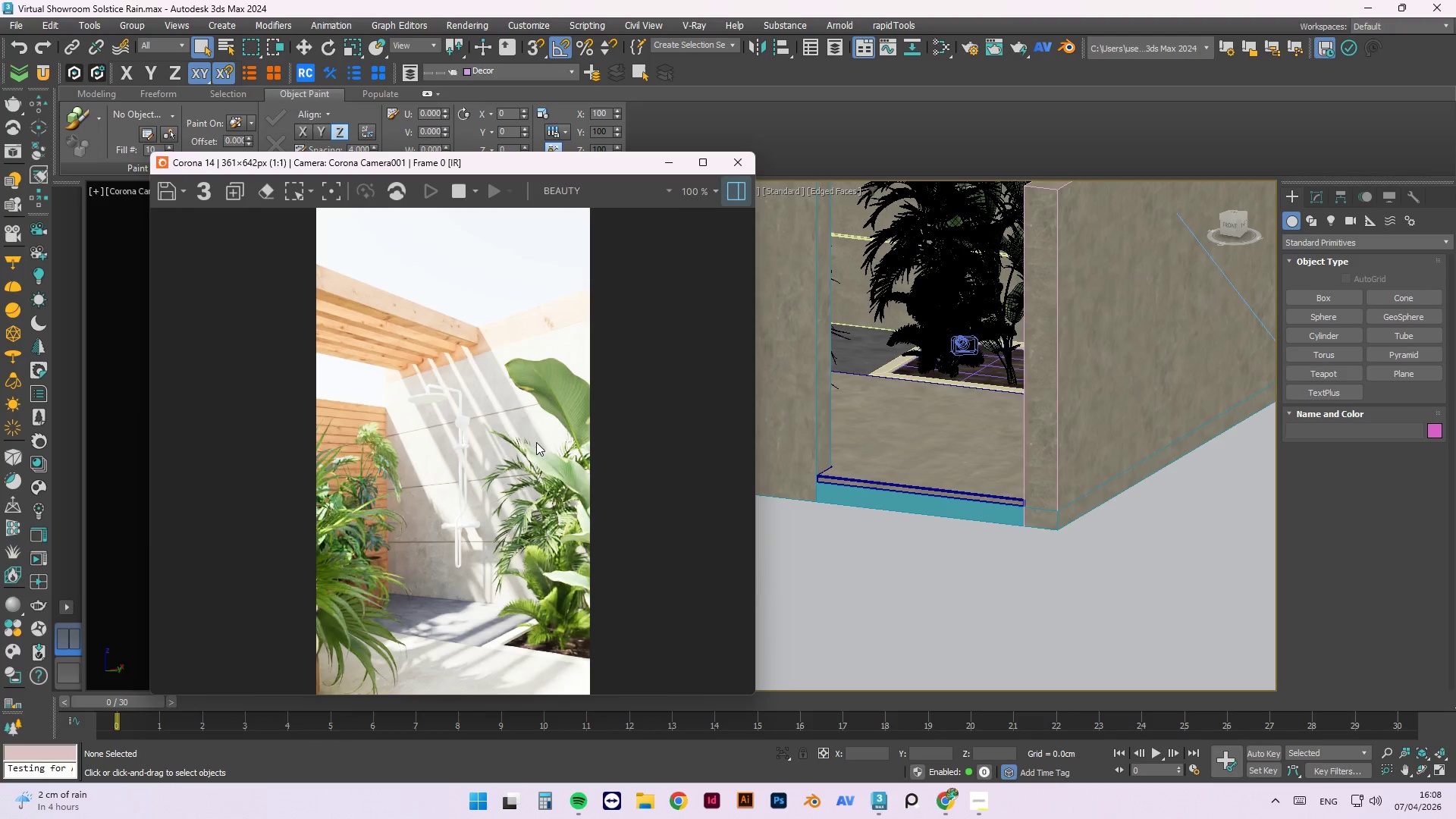 
wait(14.93)
 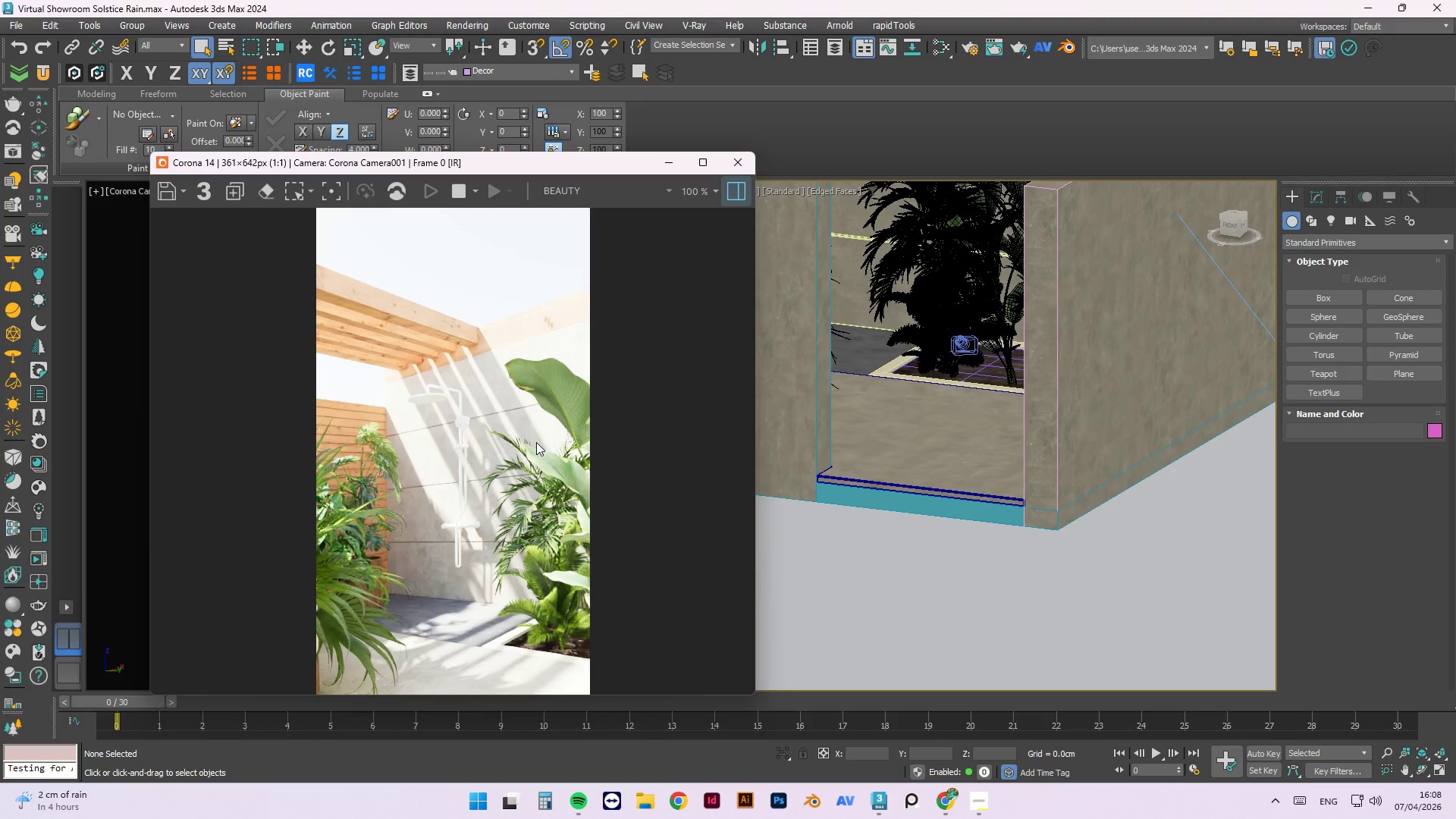 
mouse_move([957, 807])
 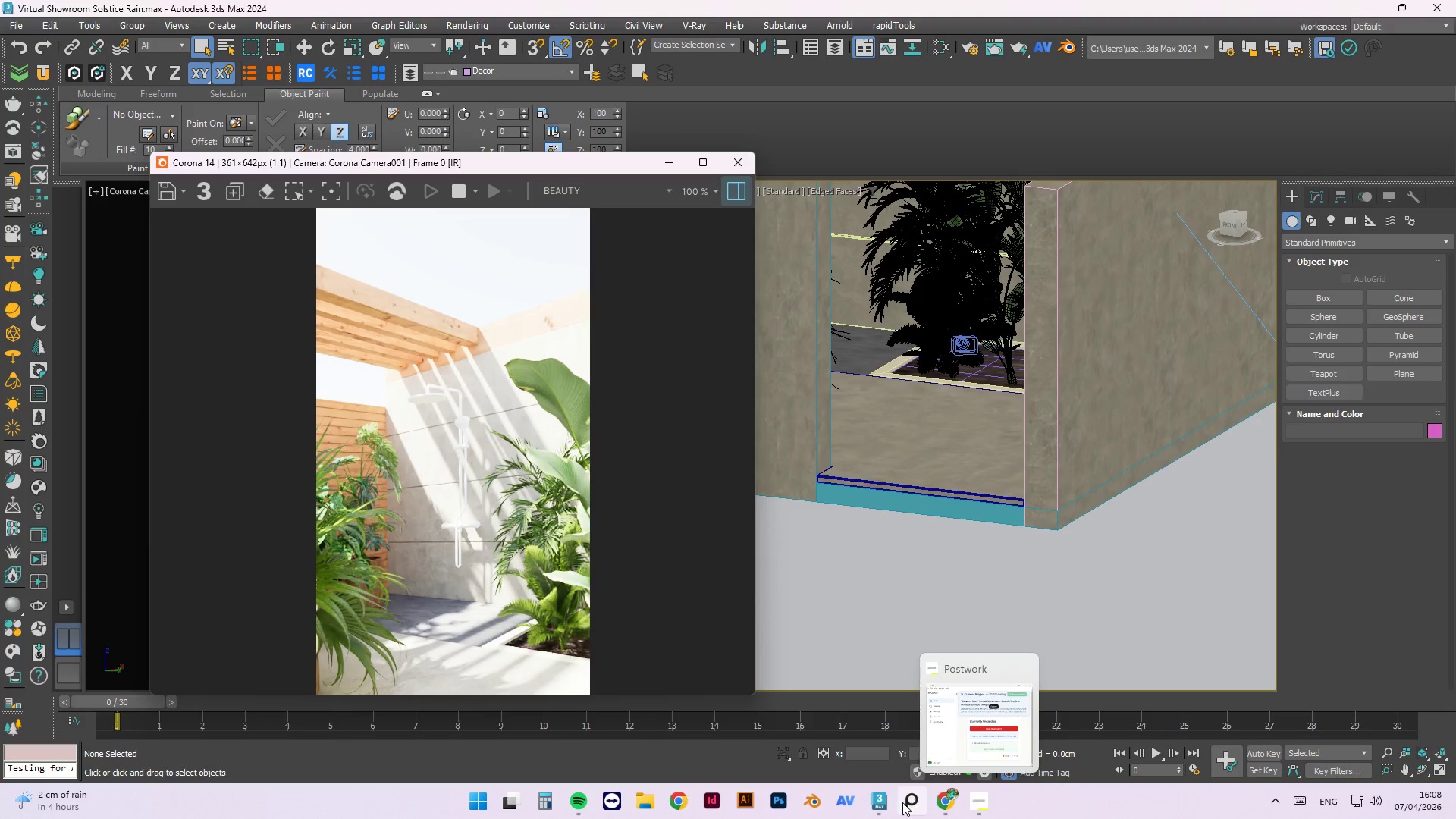 
left_click([903, 802])
 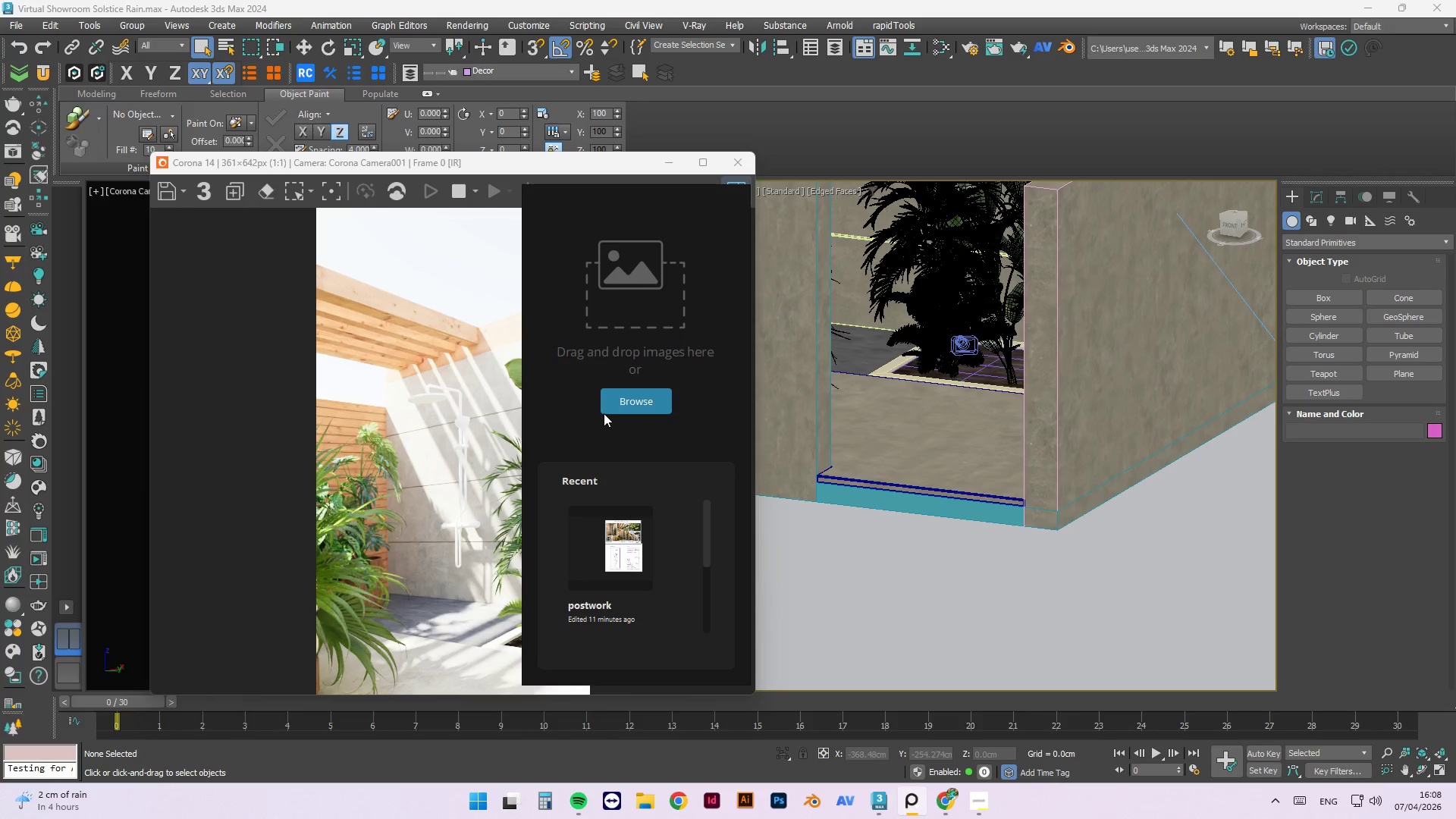 
left_click([623, 553])
 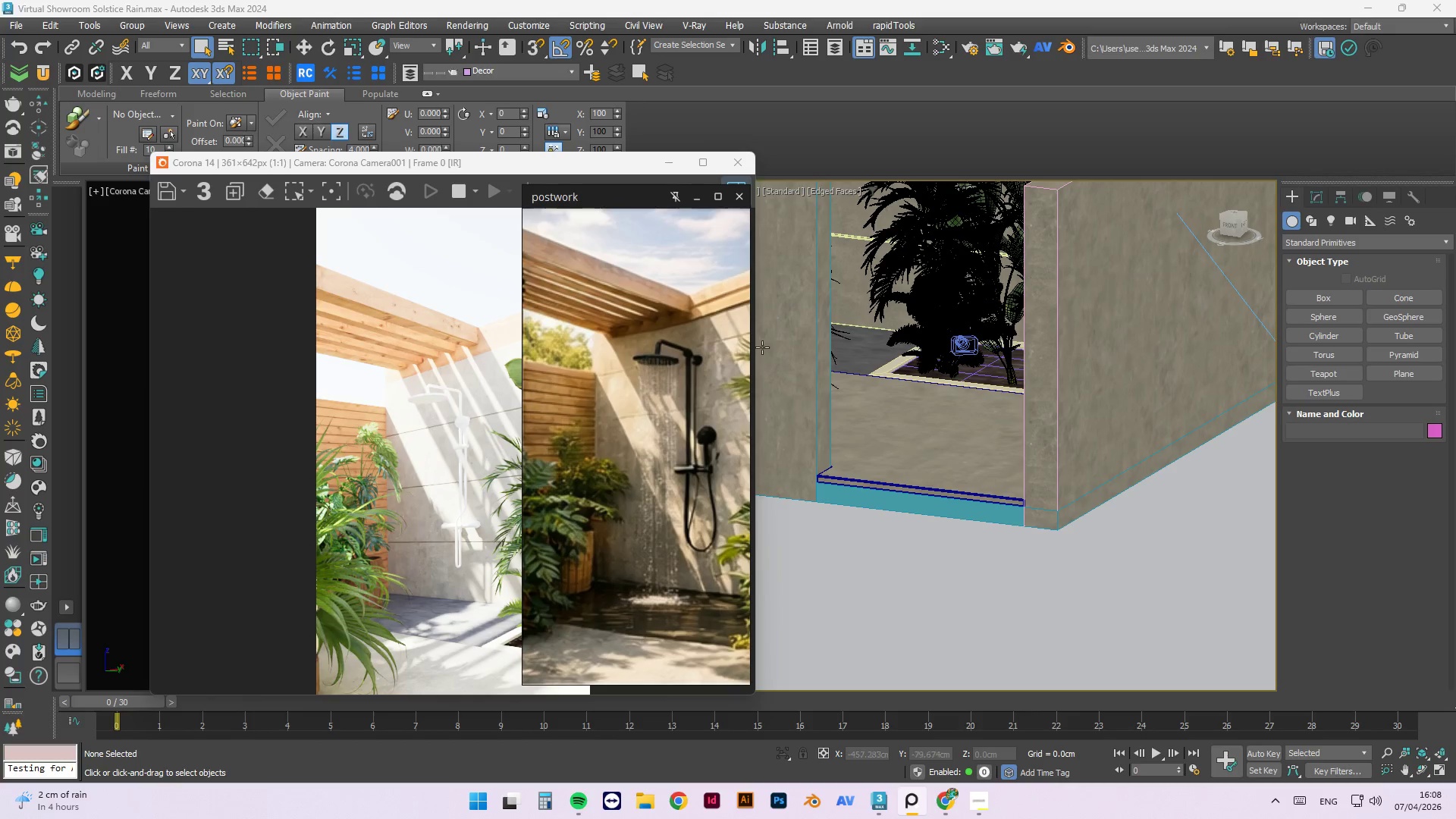 
left_click_drag(start_coordinate=[756, 340], to_coordinate=[443, 325])
 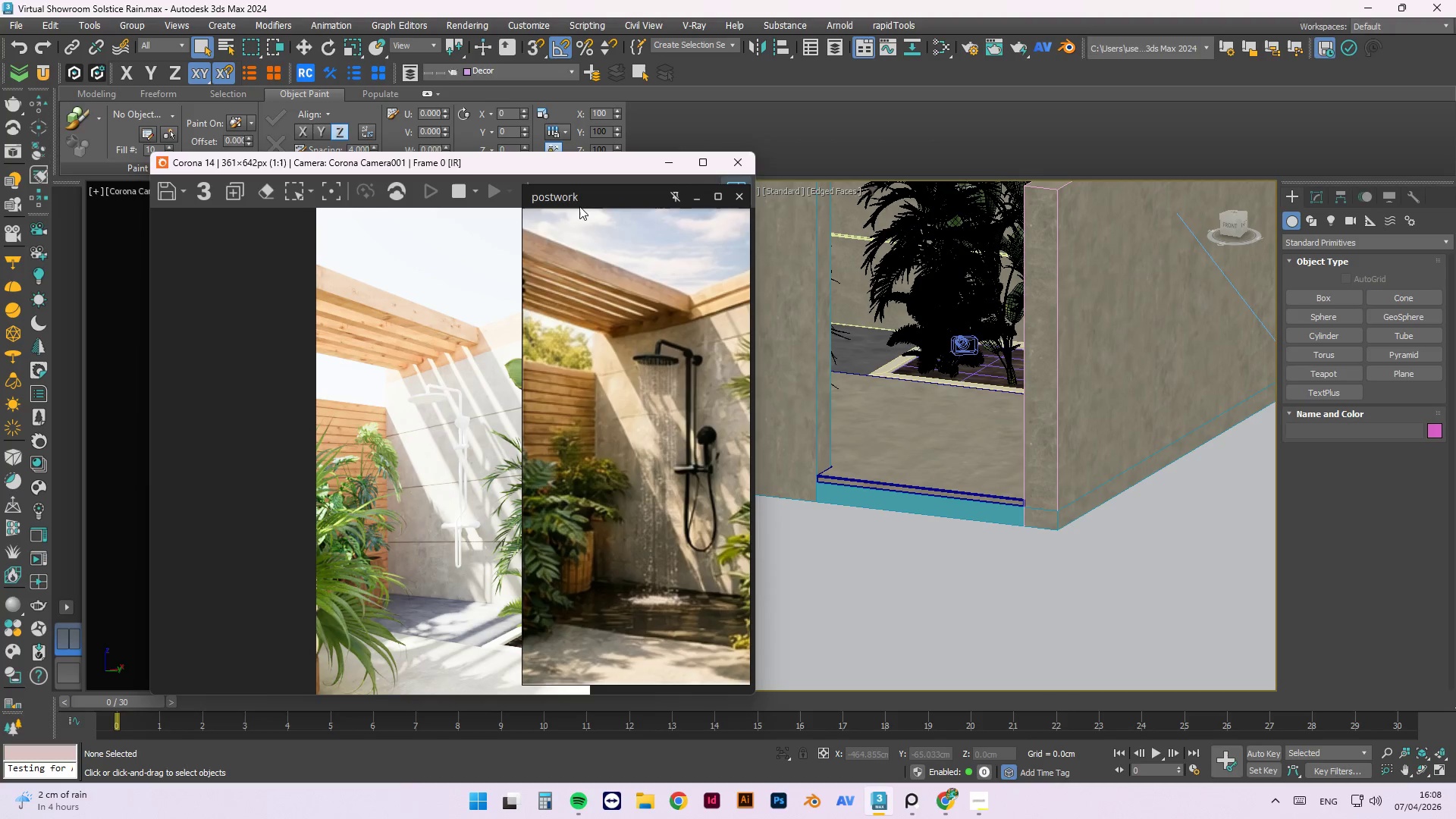 
left_click_drag(start_coordinate=[582, 200], to_coordinate=[1079, 233])
 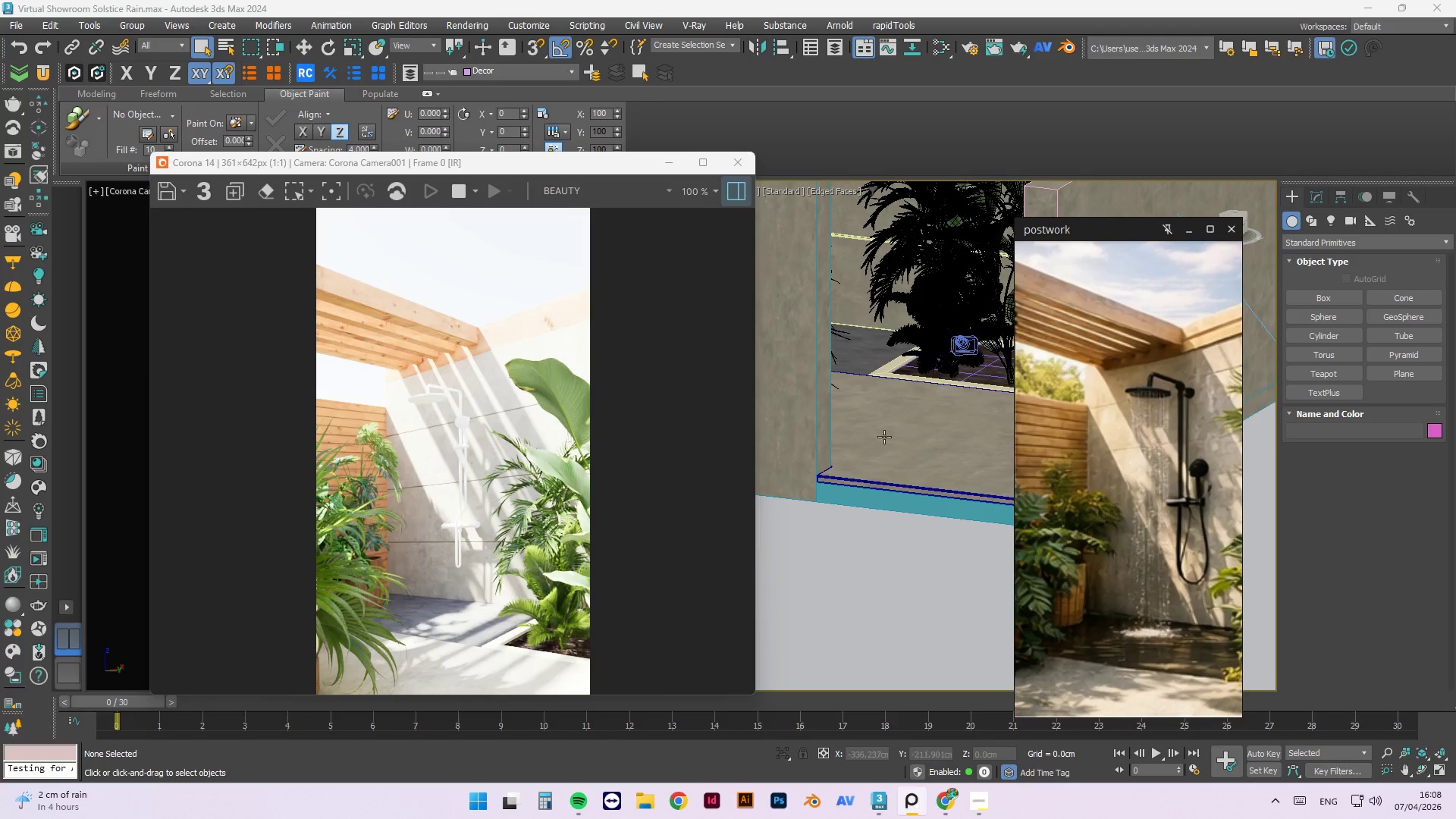 
scroll: coordinate [912, 450], scroll_direction: down, amount: 14.0
 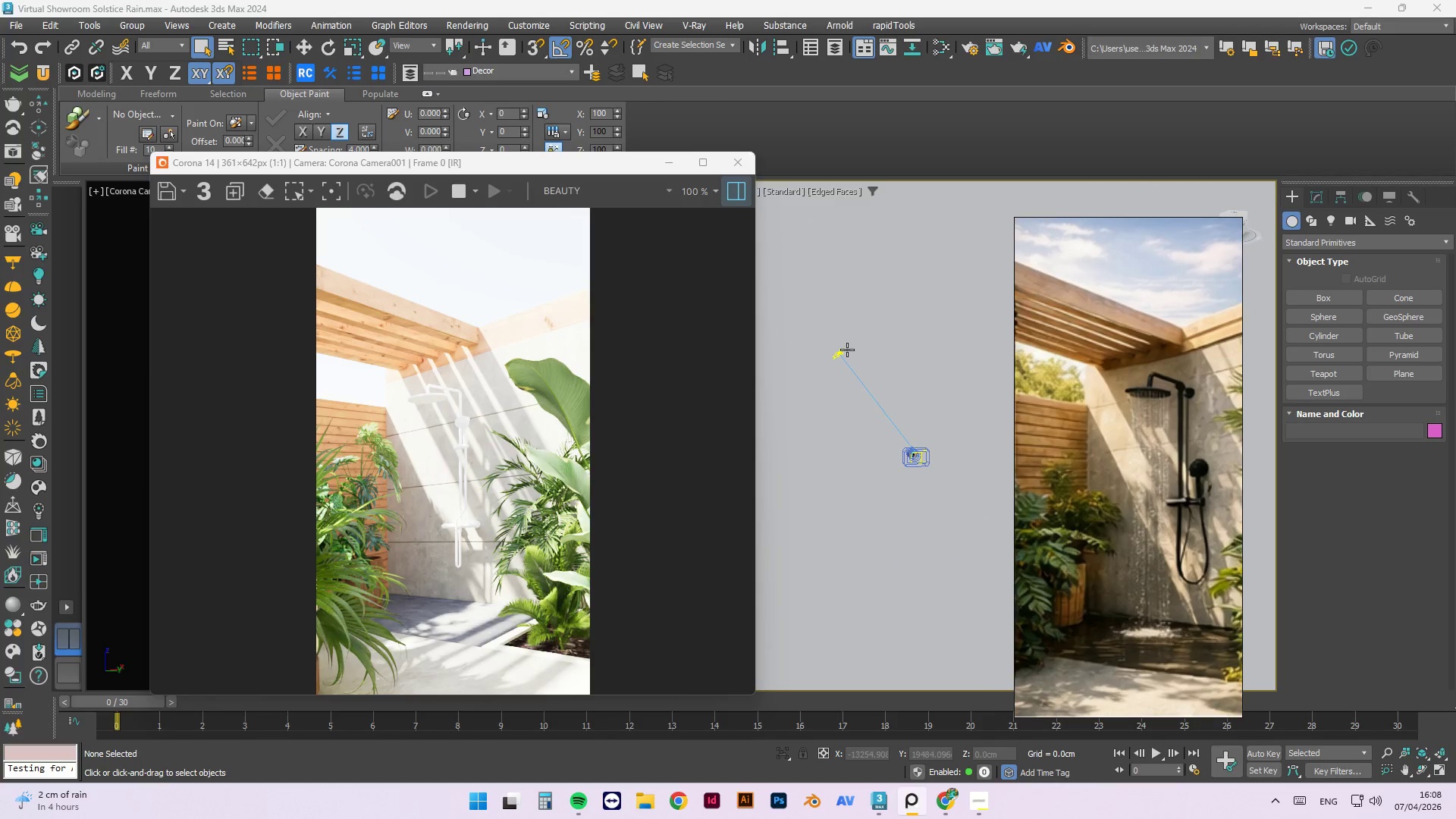 
left_click([842, 350])
 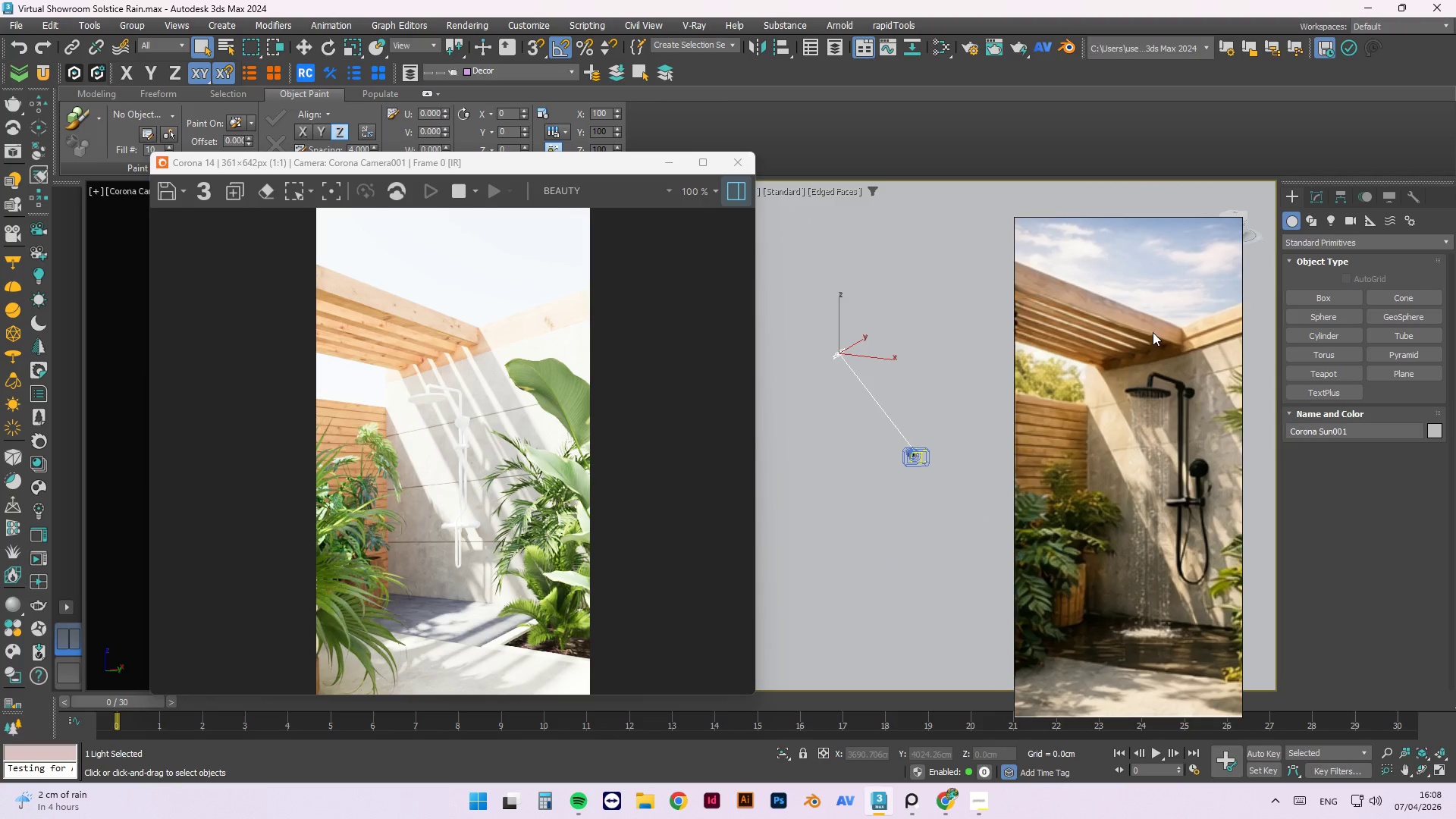 
key(W)
 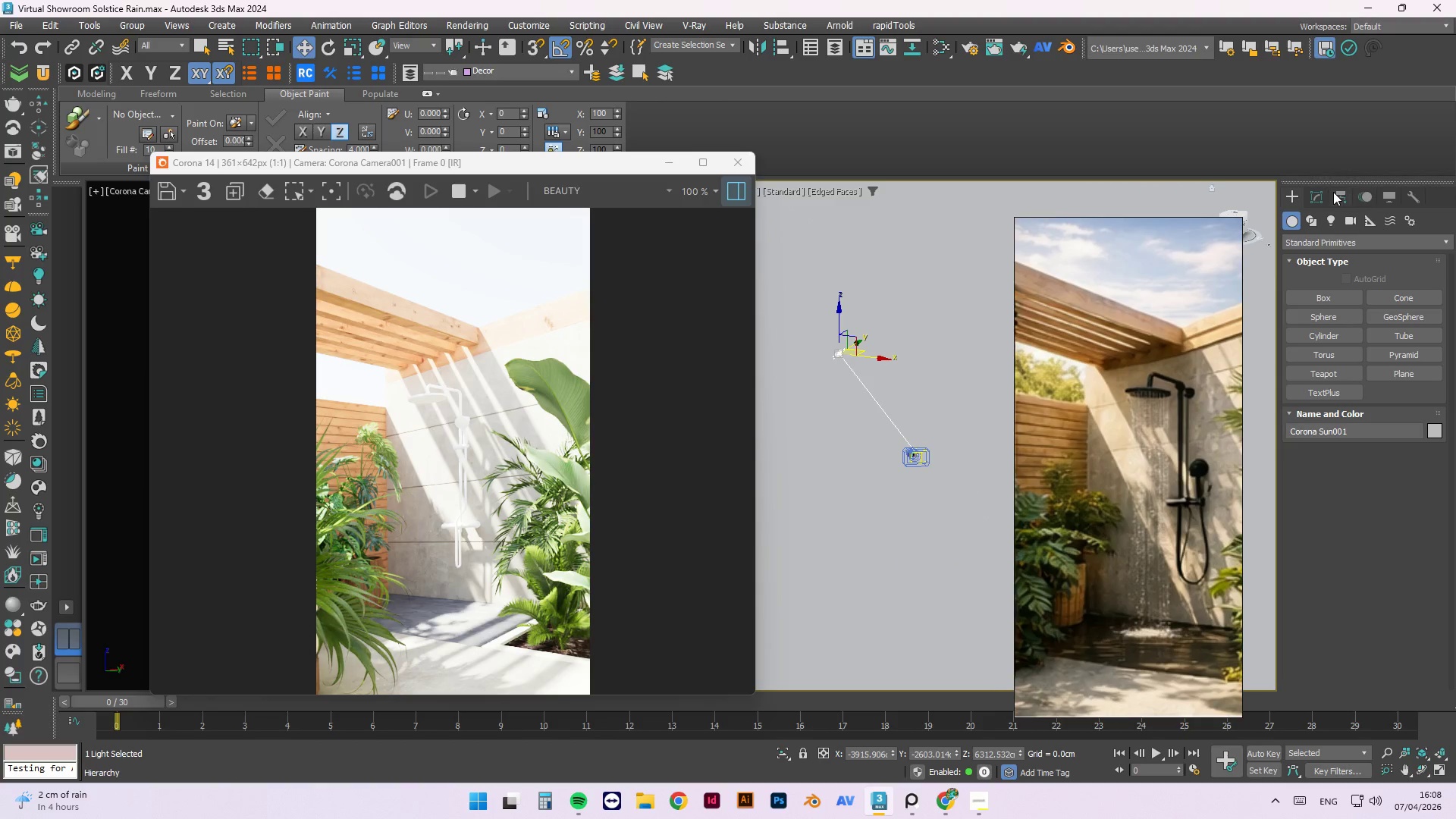 
left_click([1307, 196])
 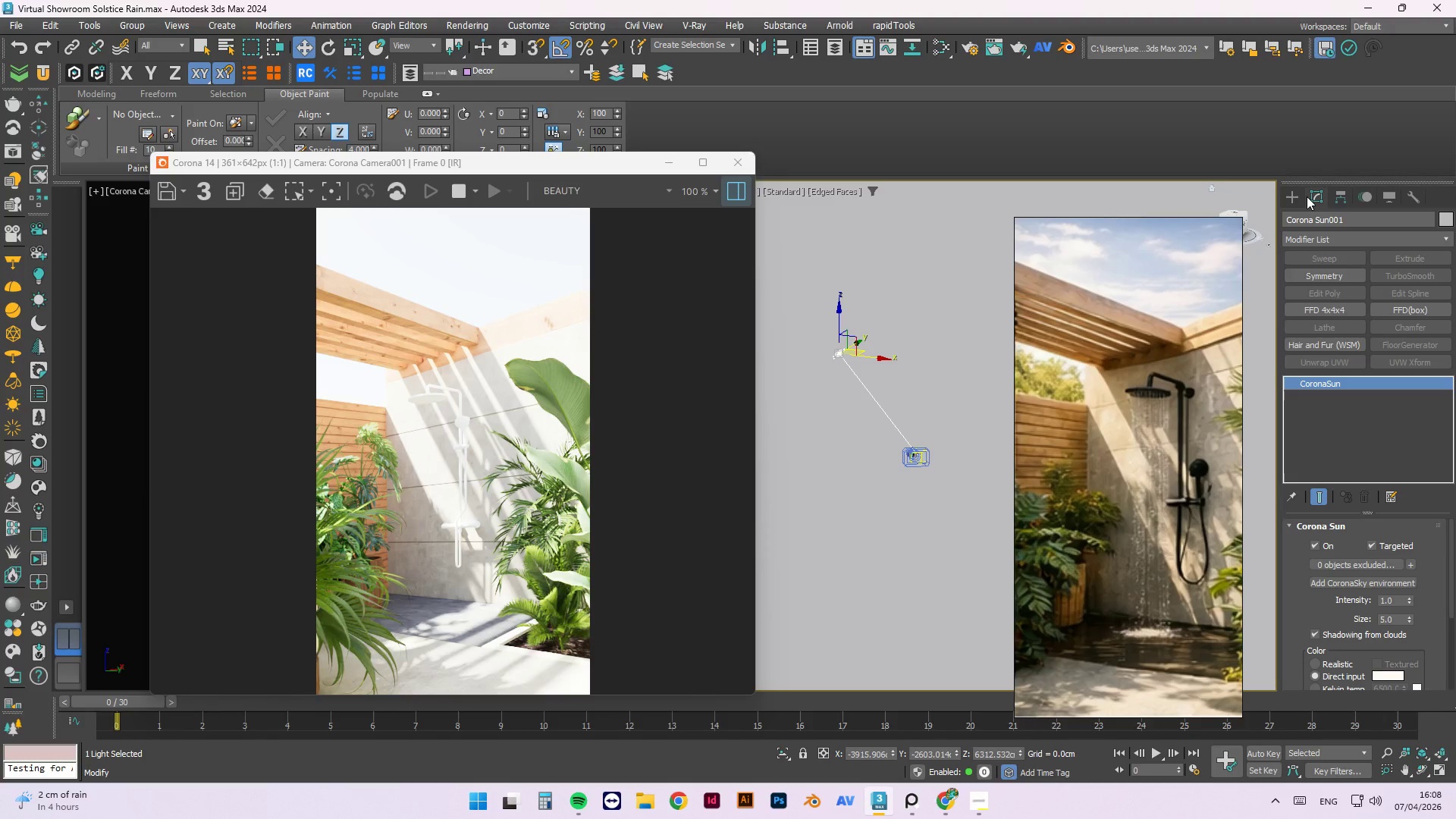 
wait(11.56)
 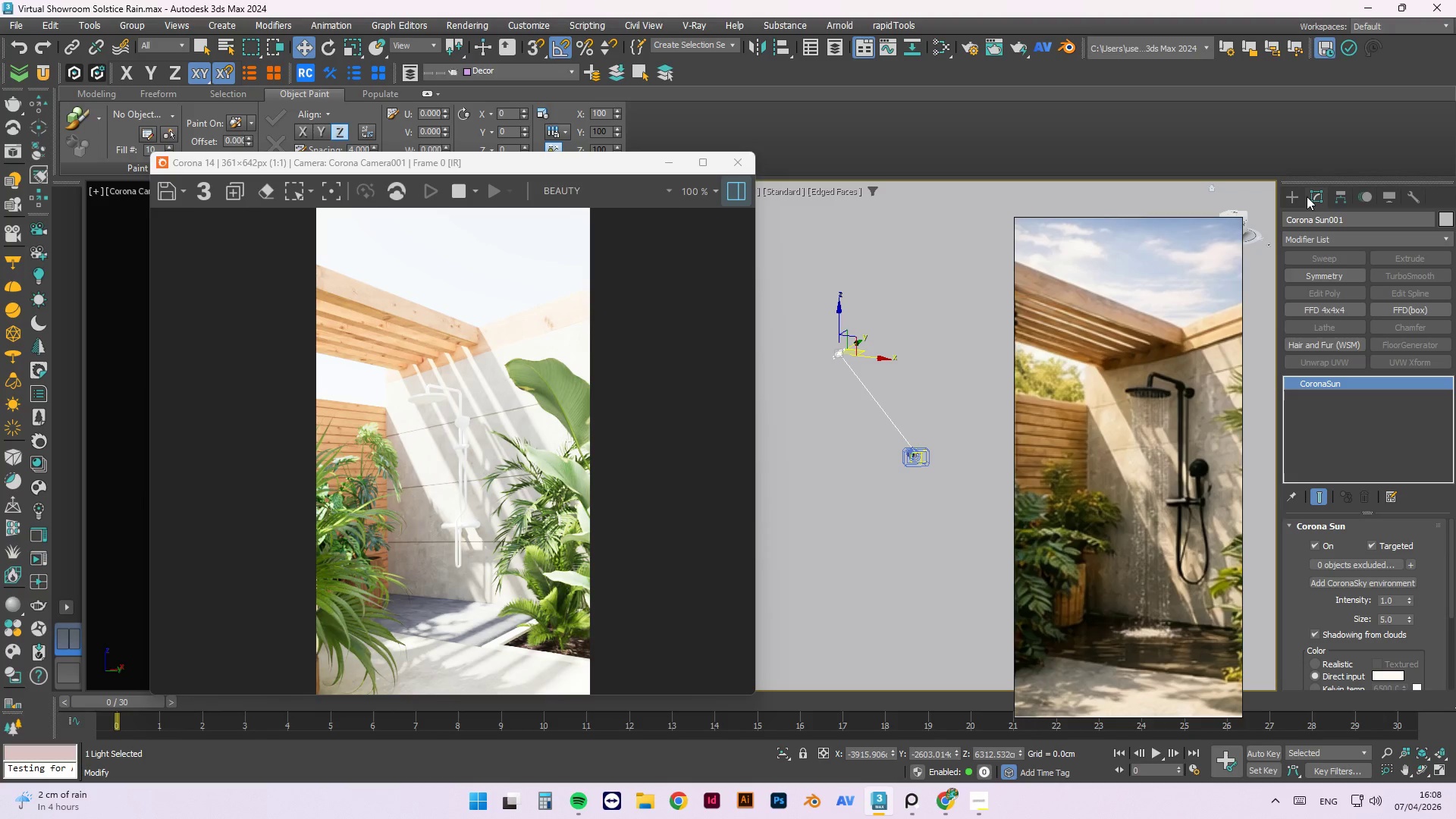 
left_click_drag(start_coordinate=[1018, 256], to_coordinate=[946, 266])
 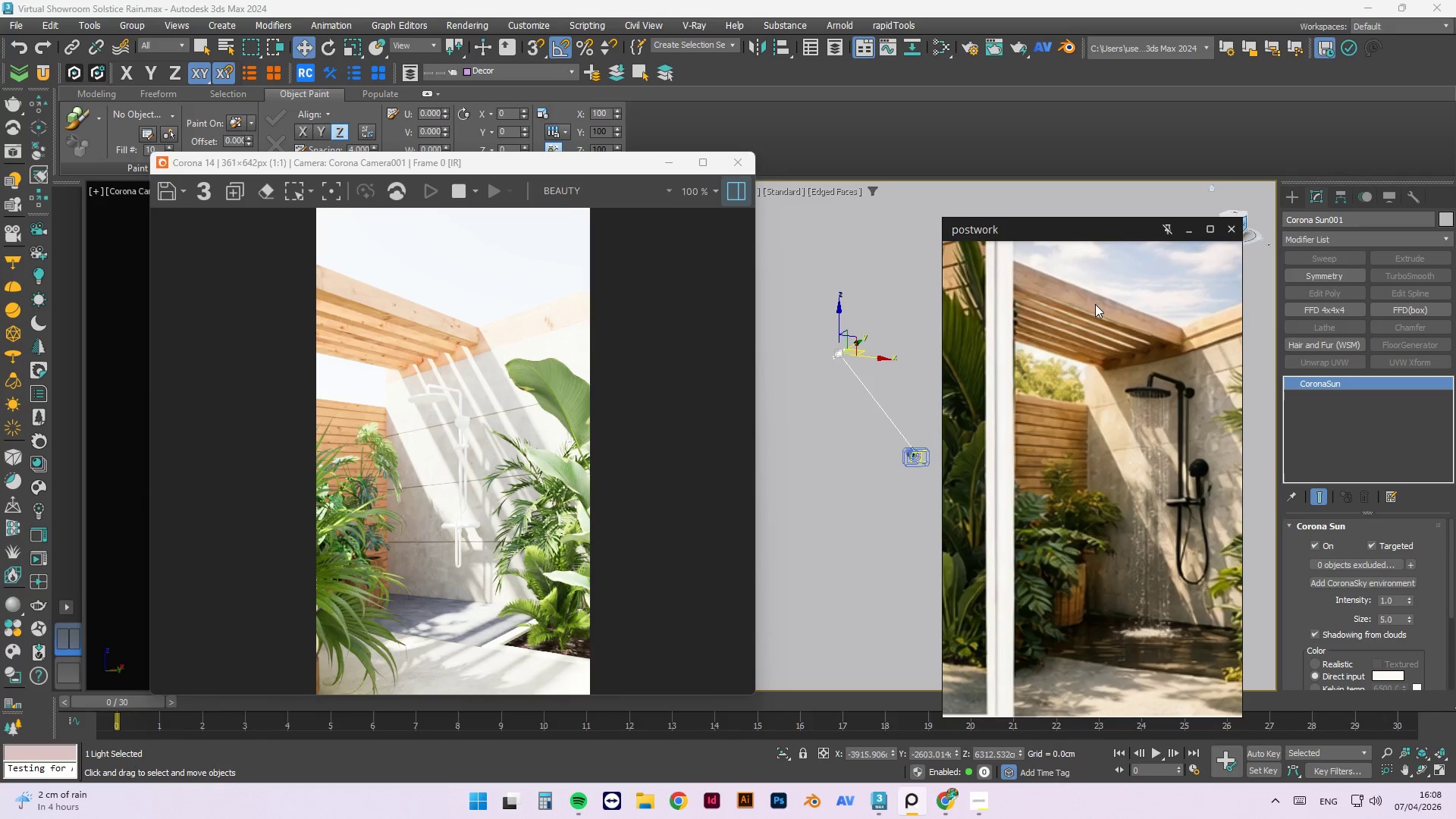 
left_click_drag(start_coordinate=[1097, 305], to_coordinate=[1035, 303])
 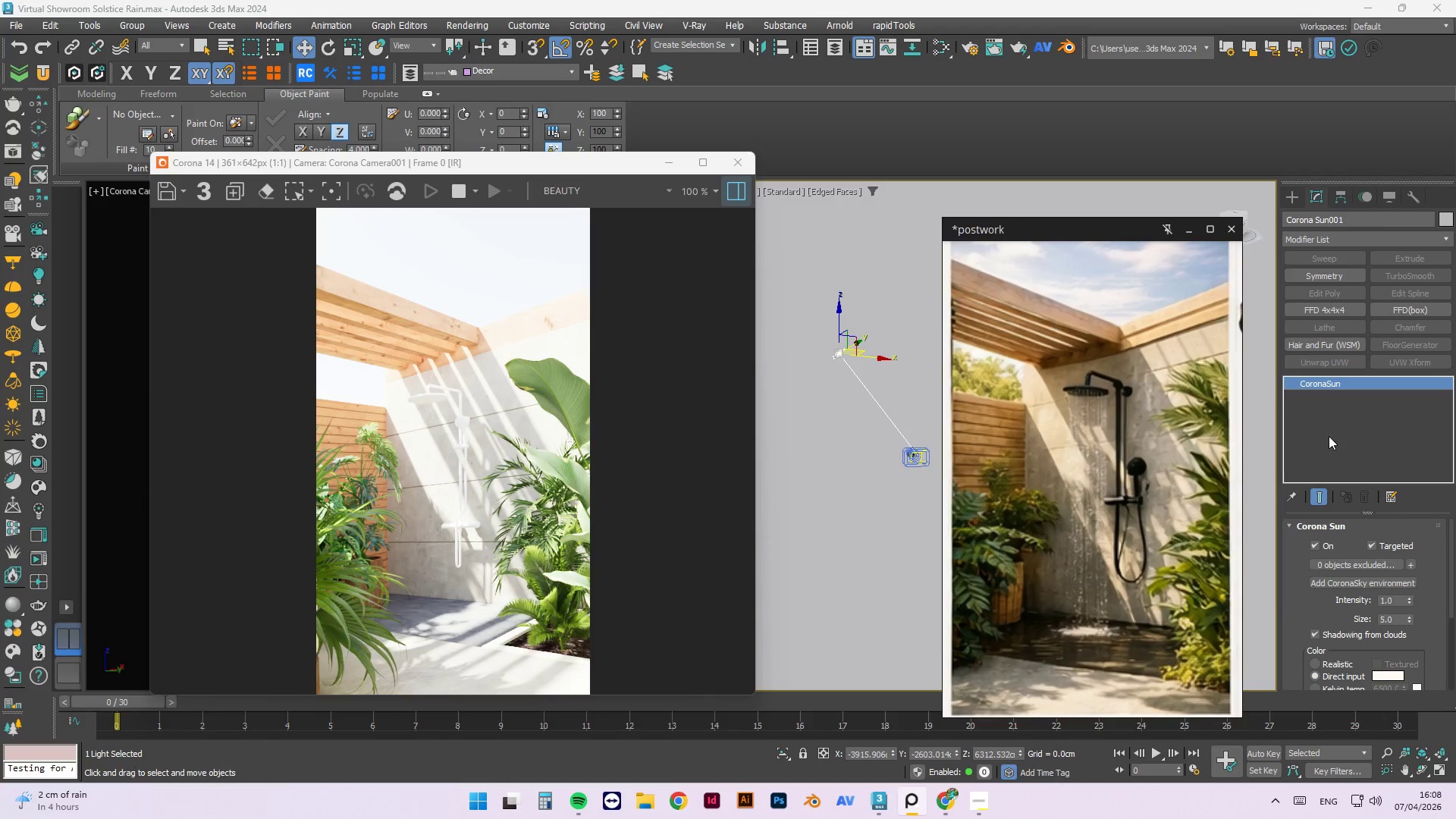 
left_click_drag(start_coordinate=[1153, 340], to_coordinate=[1150, 358])
 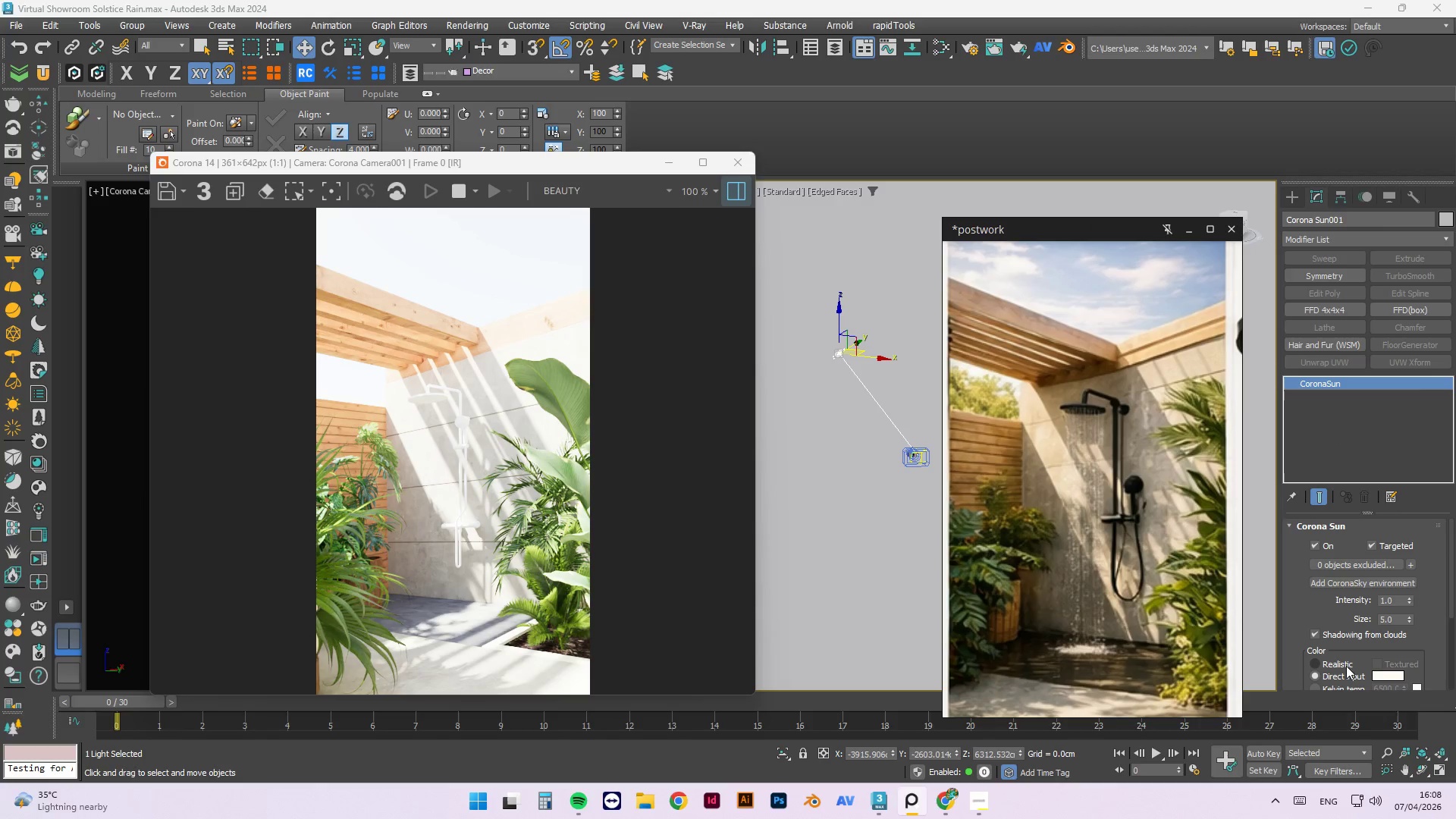 
left_click_drag(start_coordinate=[1394, 603], to_coordinate=[1308, 592])
 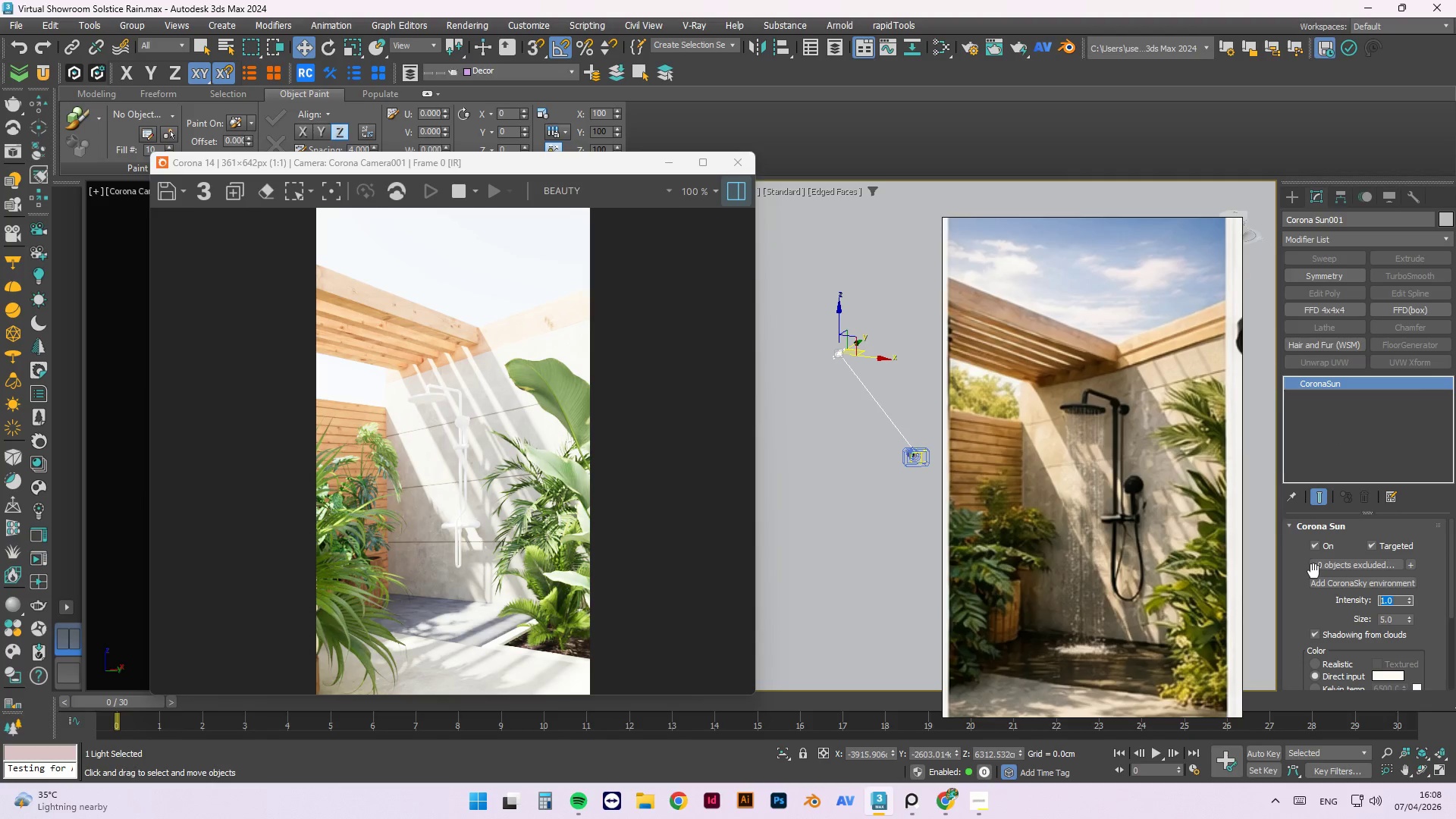 
key(Numpad0)
 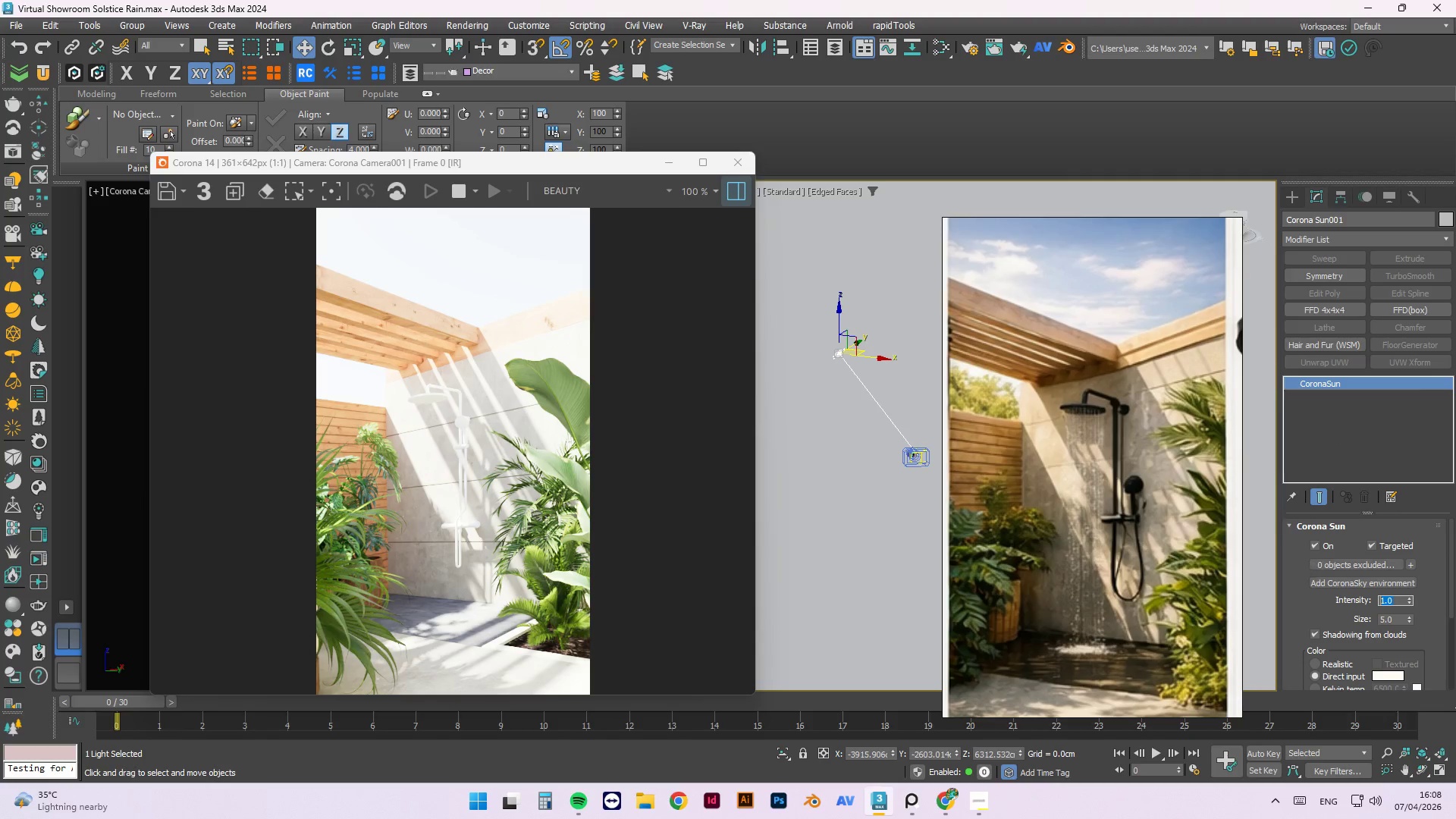 
key(NumpadDecimal)
 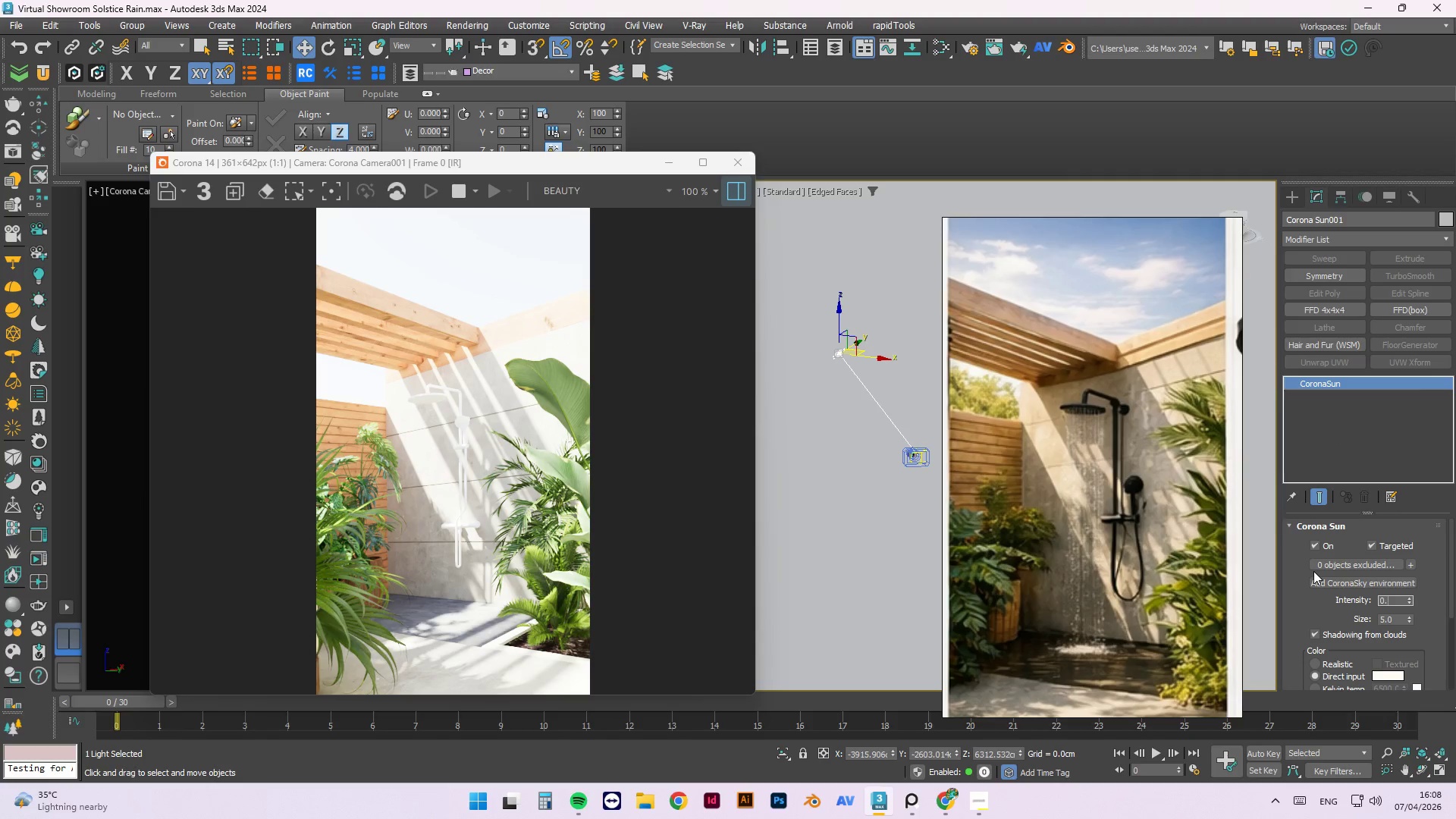 
key(Numpad1)
 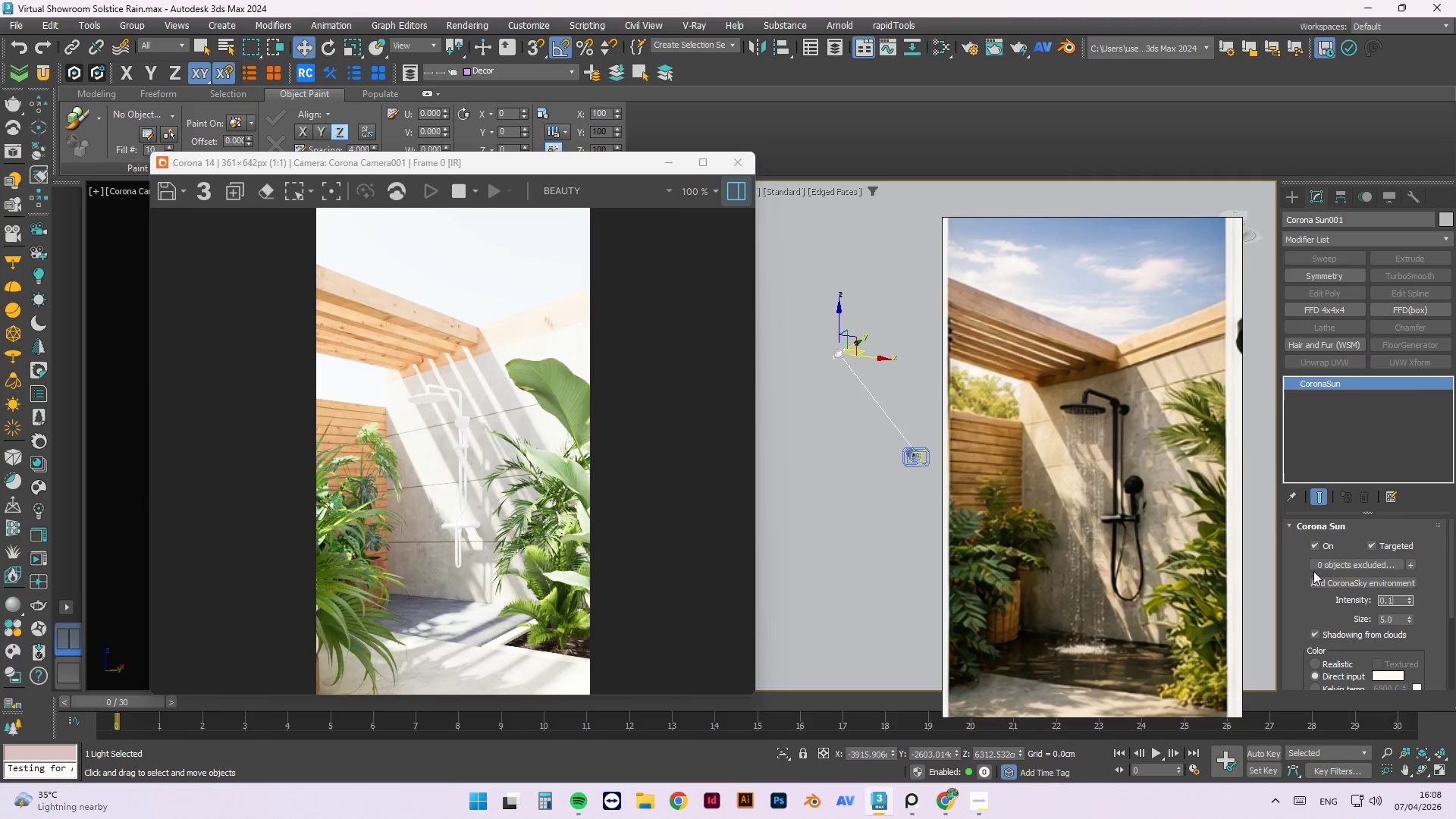 
key(NumpadEnter)
 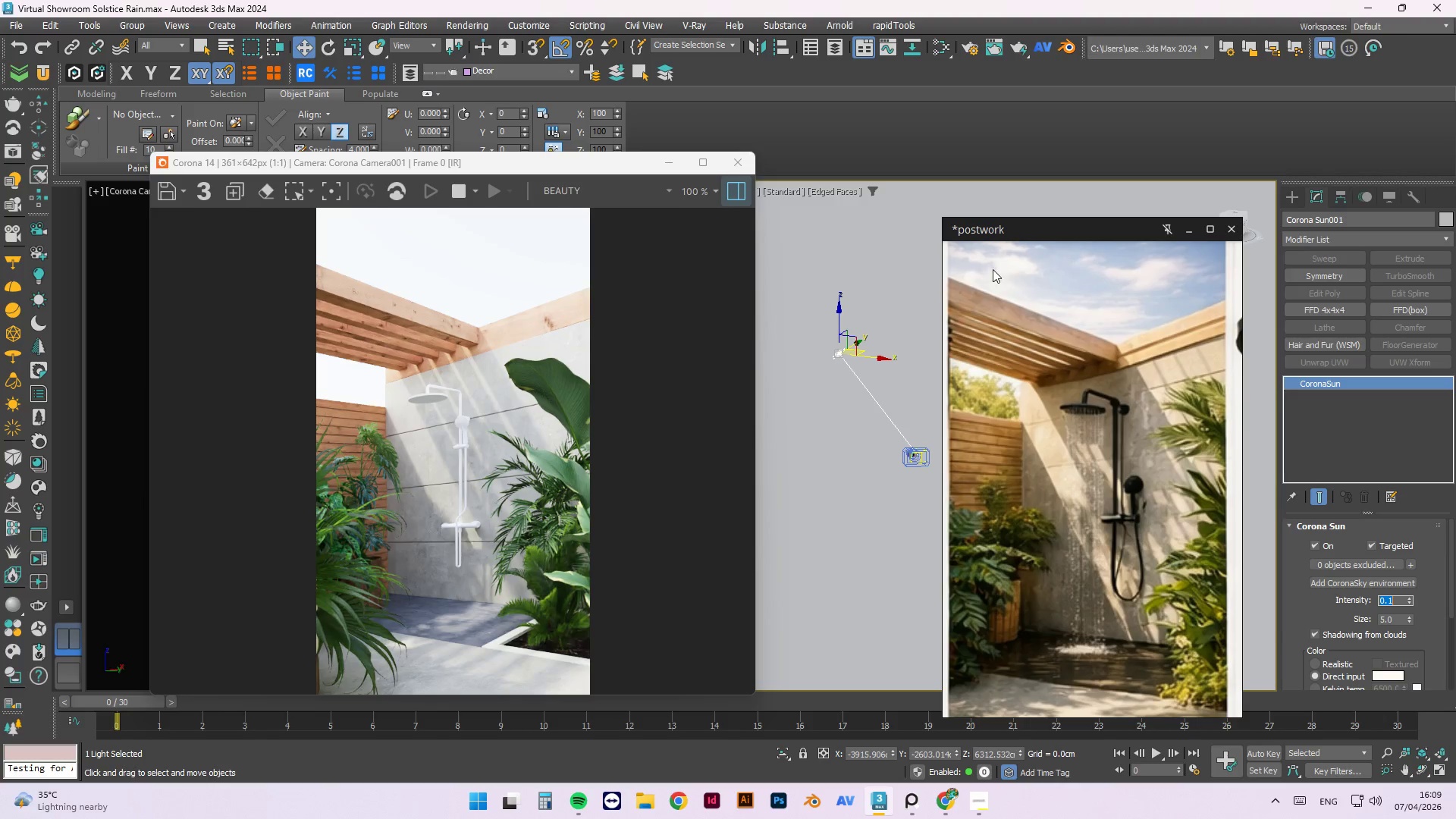 
wait(12.64)
 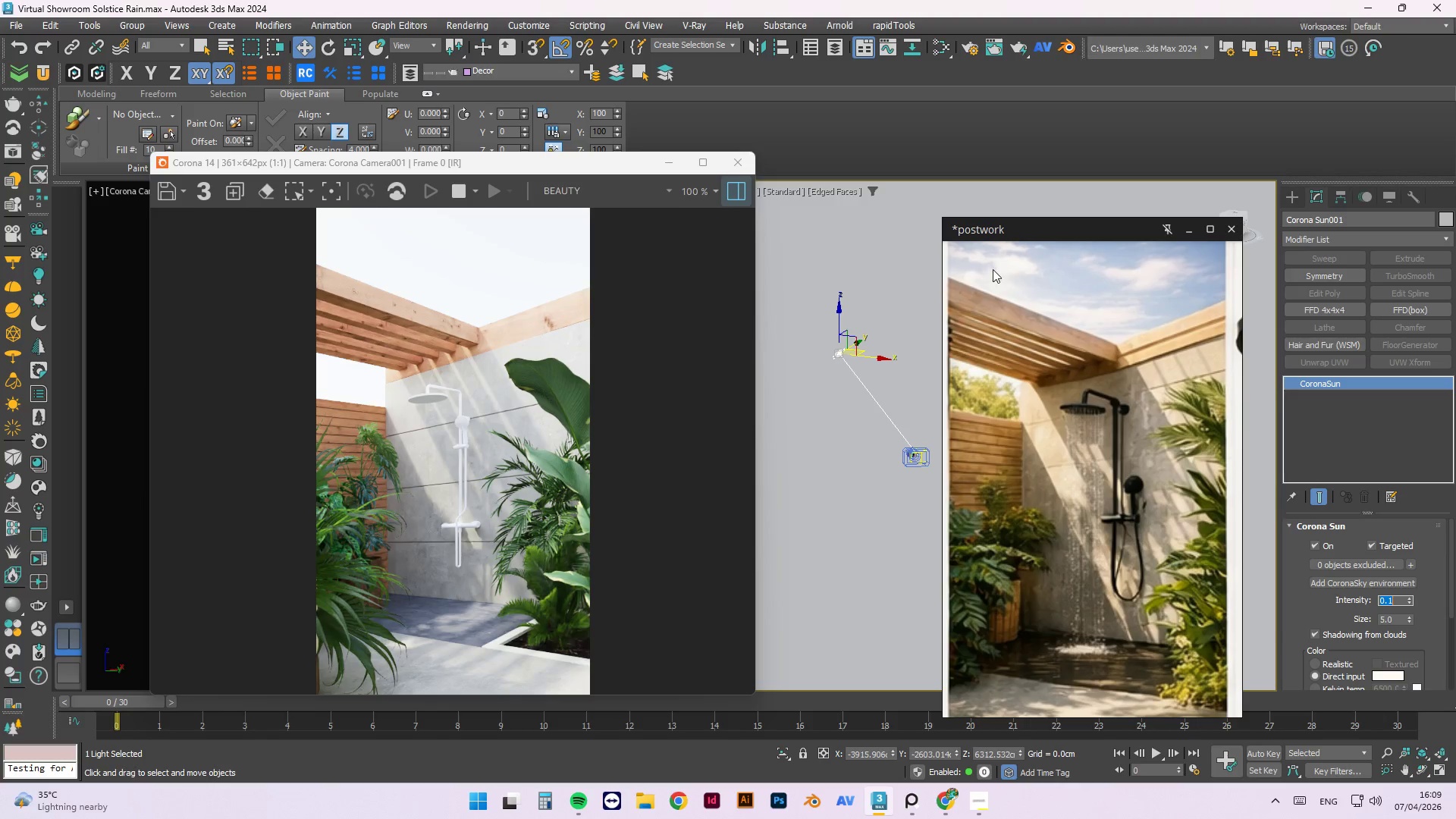 
left_click_drag(start_coordinate=[1452, 551], to_coordinate=[1455, 564])
 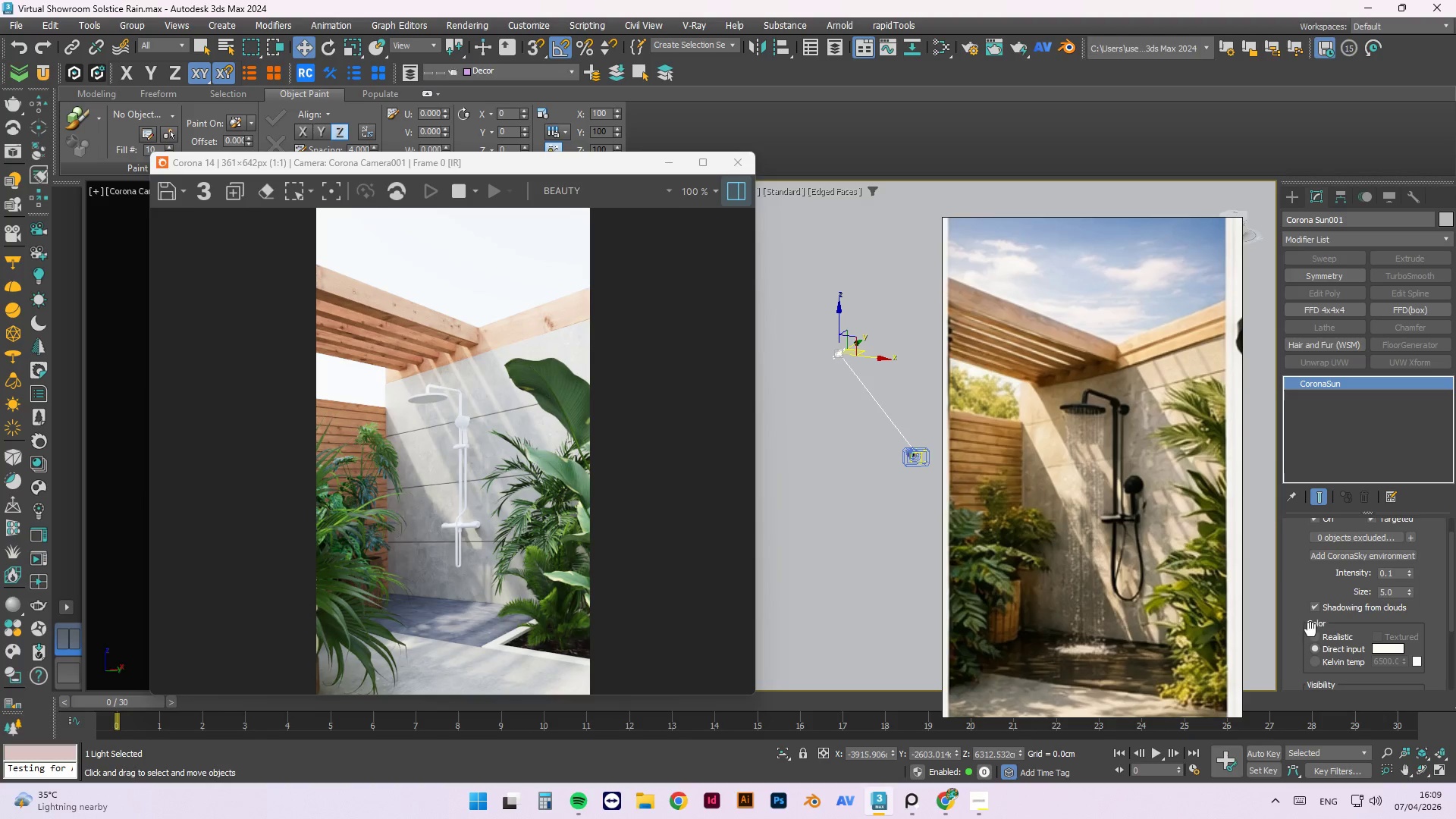 
left_click([1319, 661])
 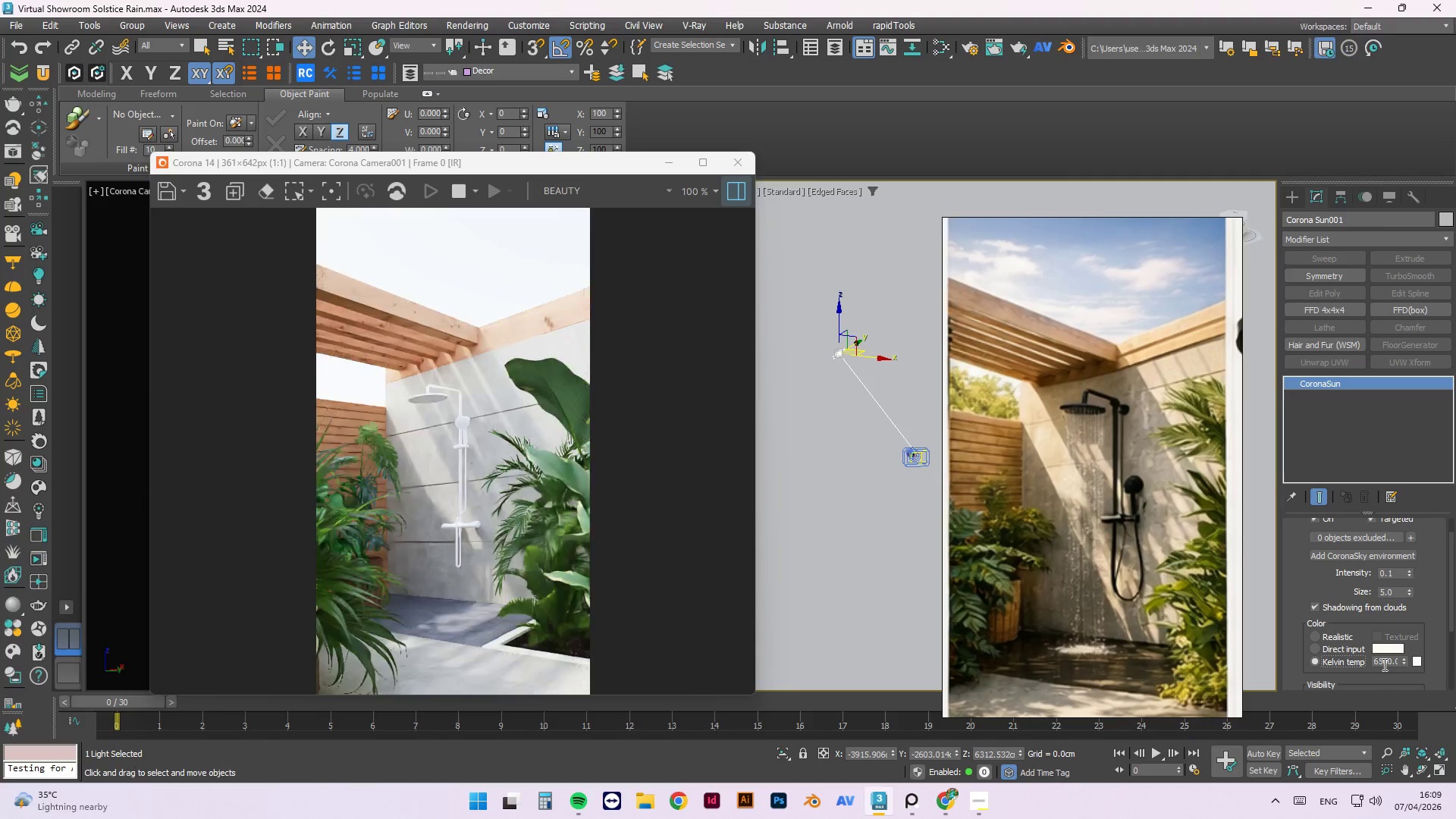 
double_click([1382, 661])
 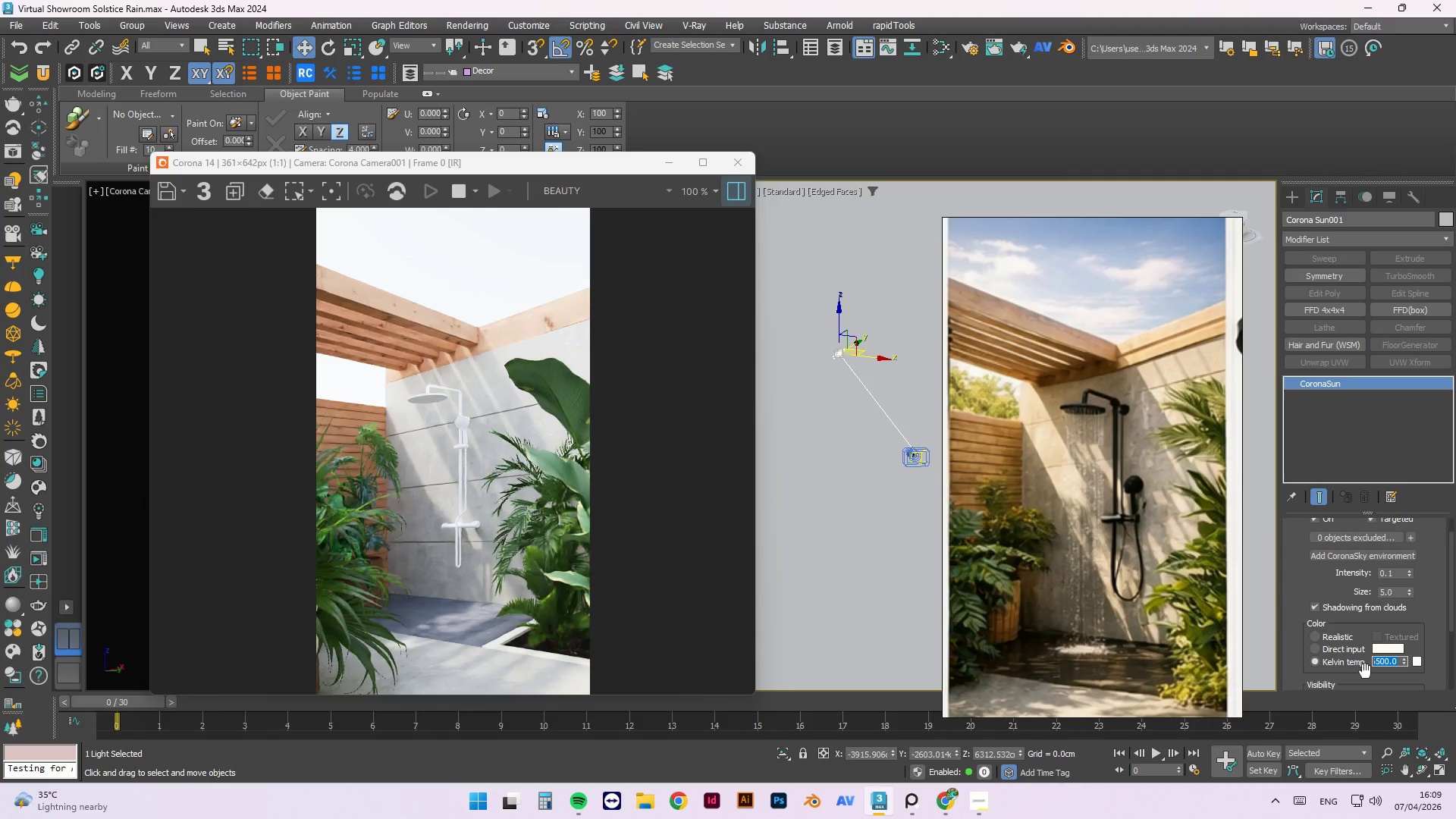 
key(Numpad4)
 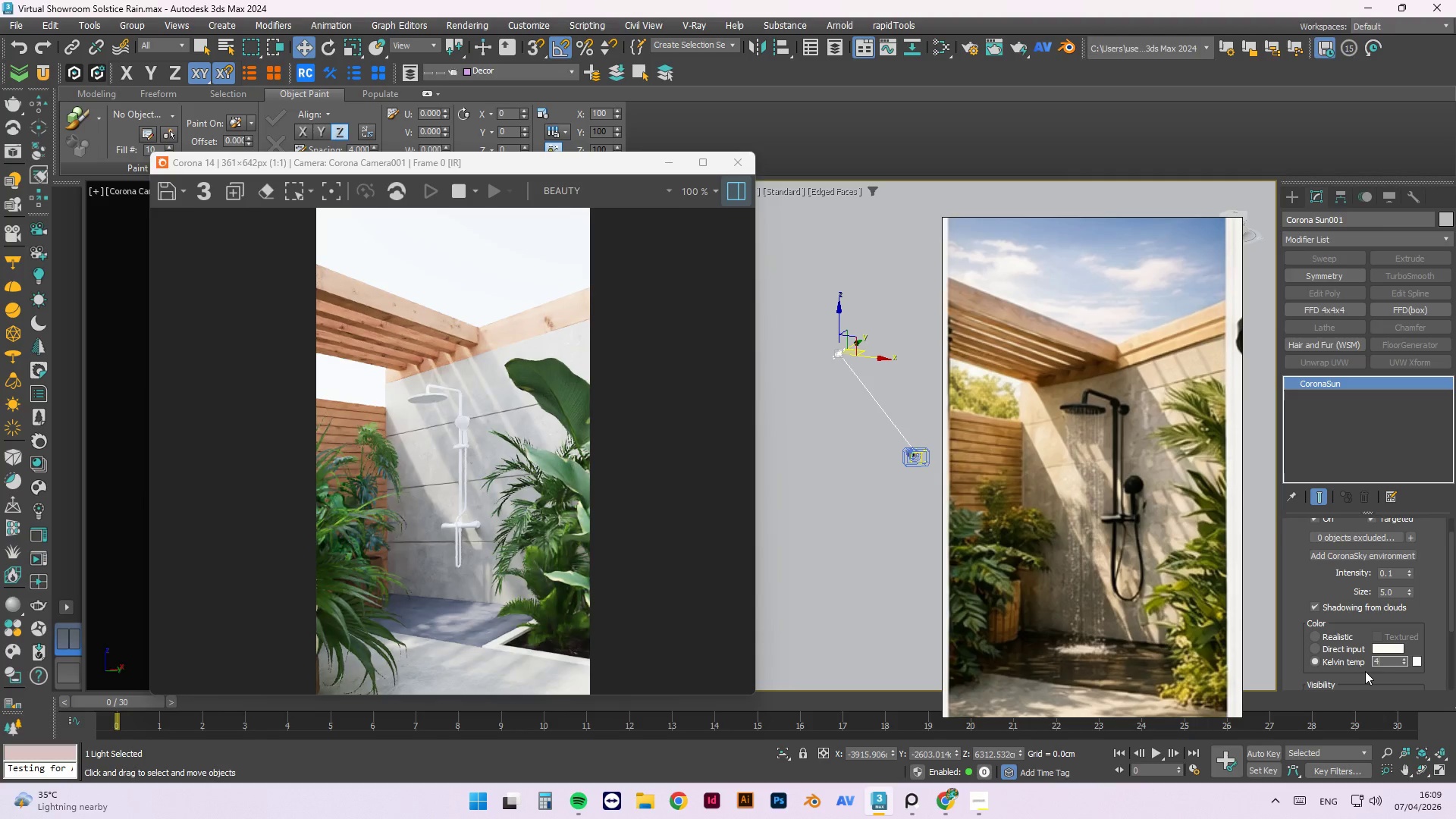 
key(Numpad0)
 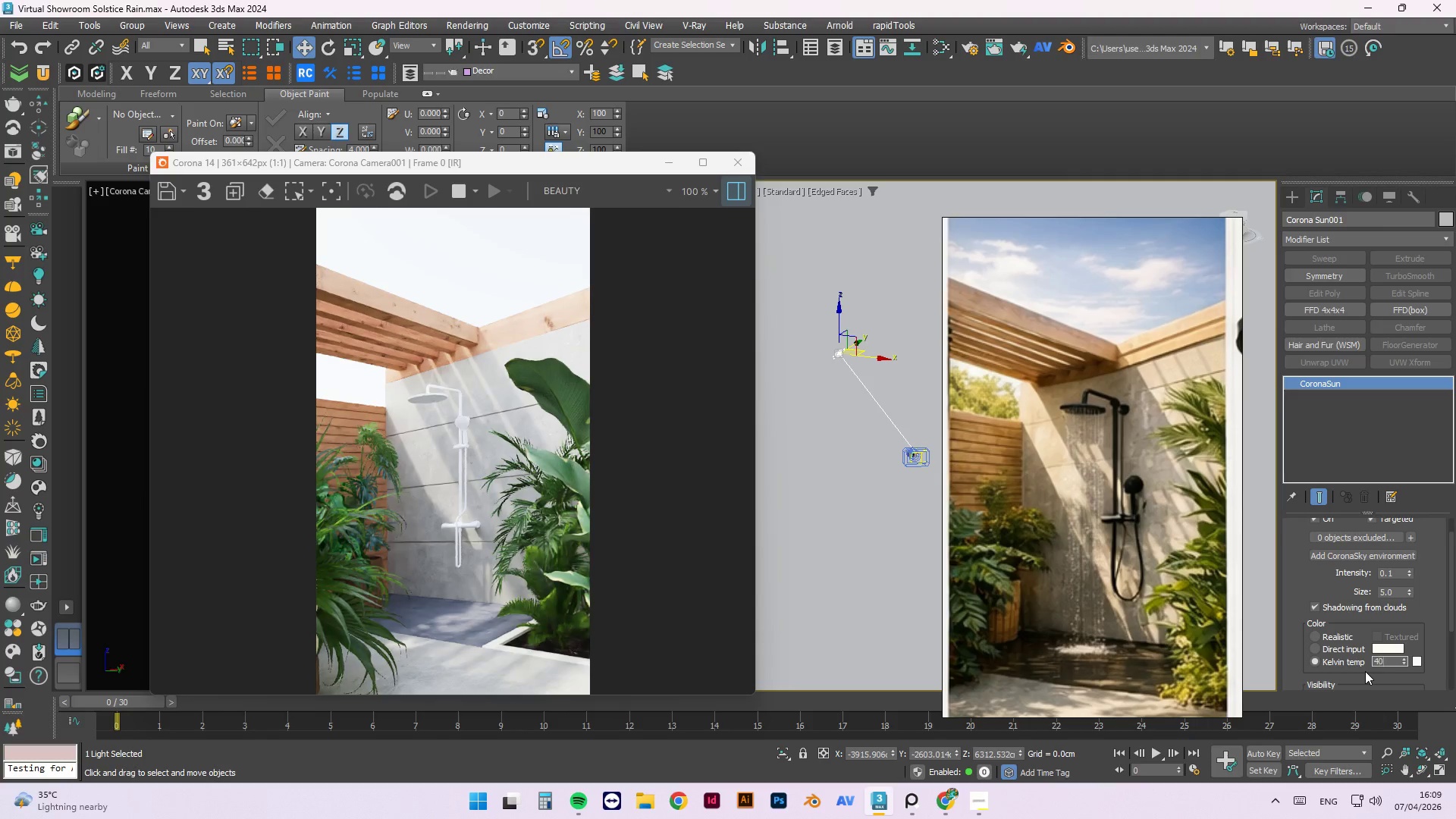 
key(Numpad0)
 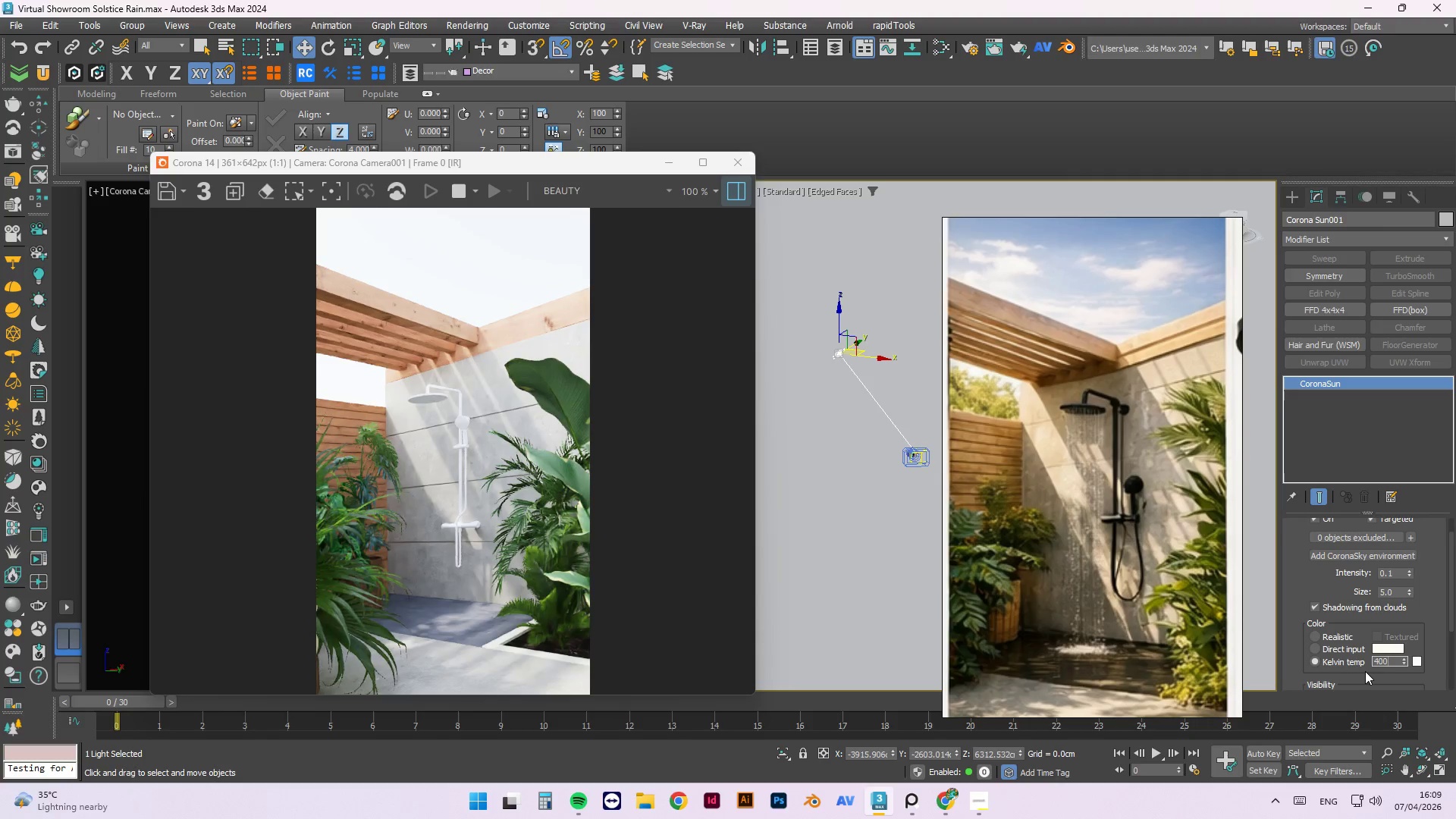 
key(Numpad0)
 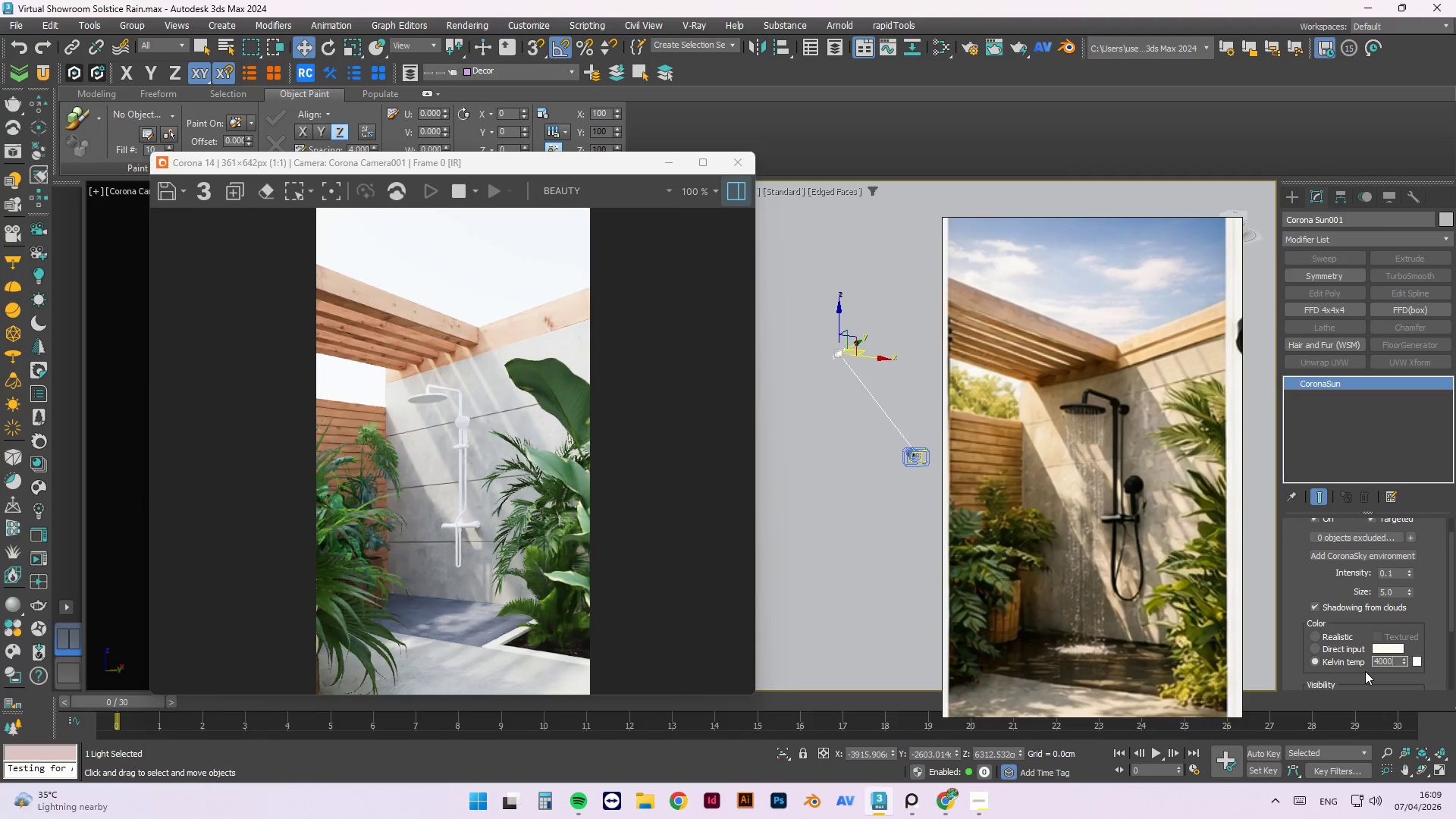 
key(NumpadEnter)
 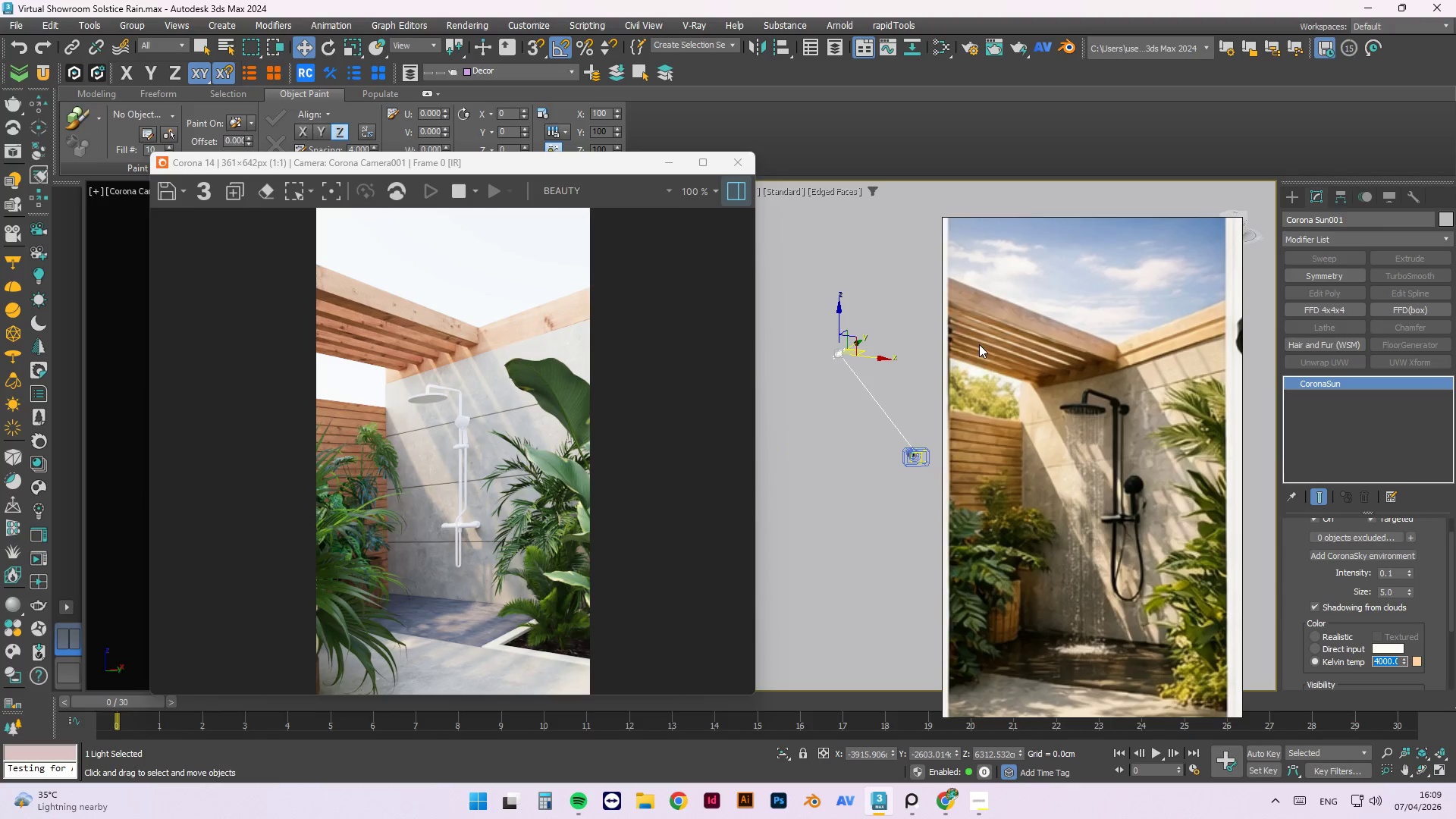 
wait(32.97)
 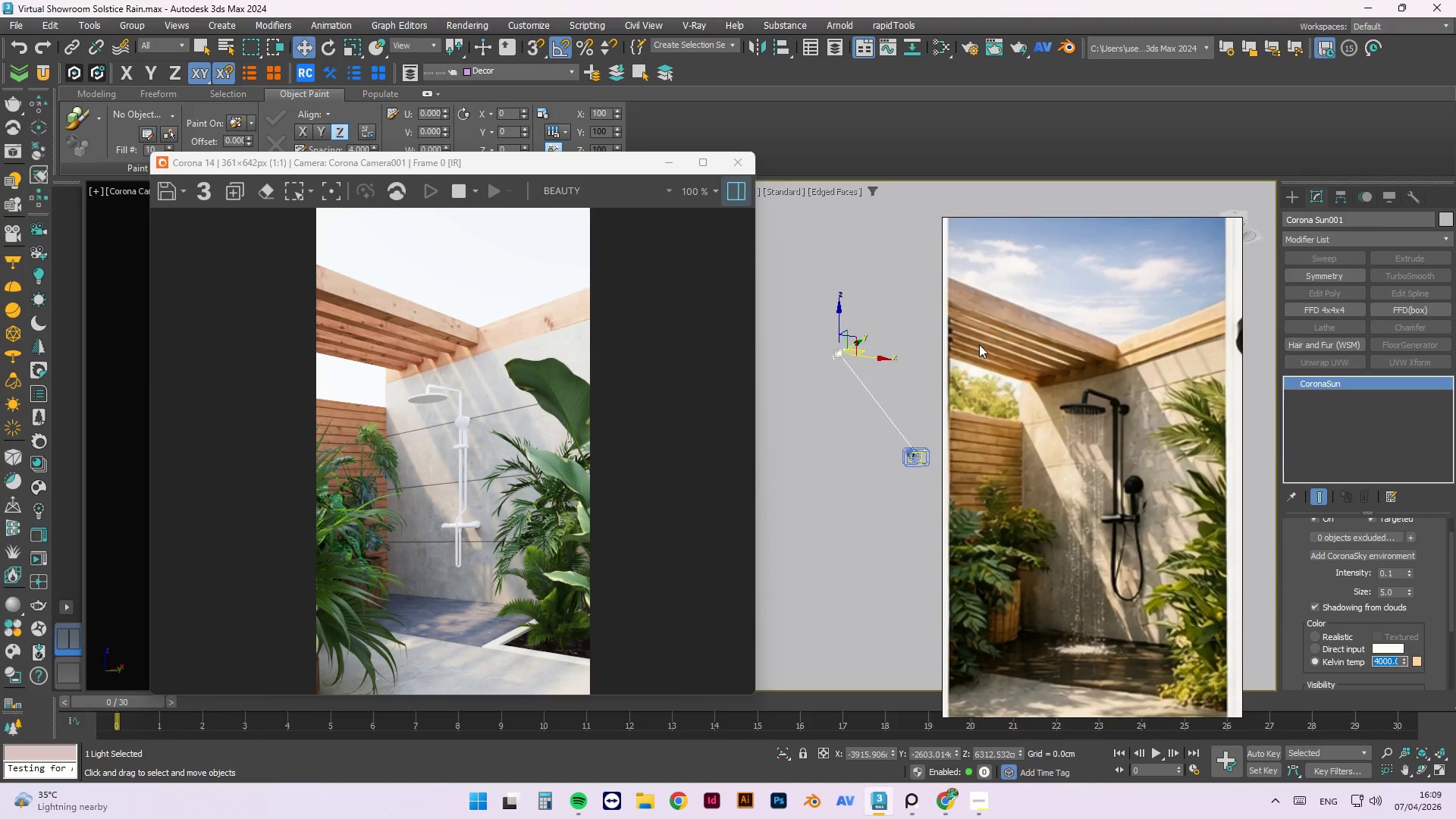 
left_click([861, 480])
 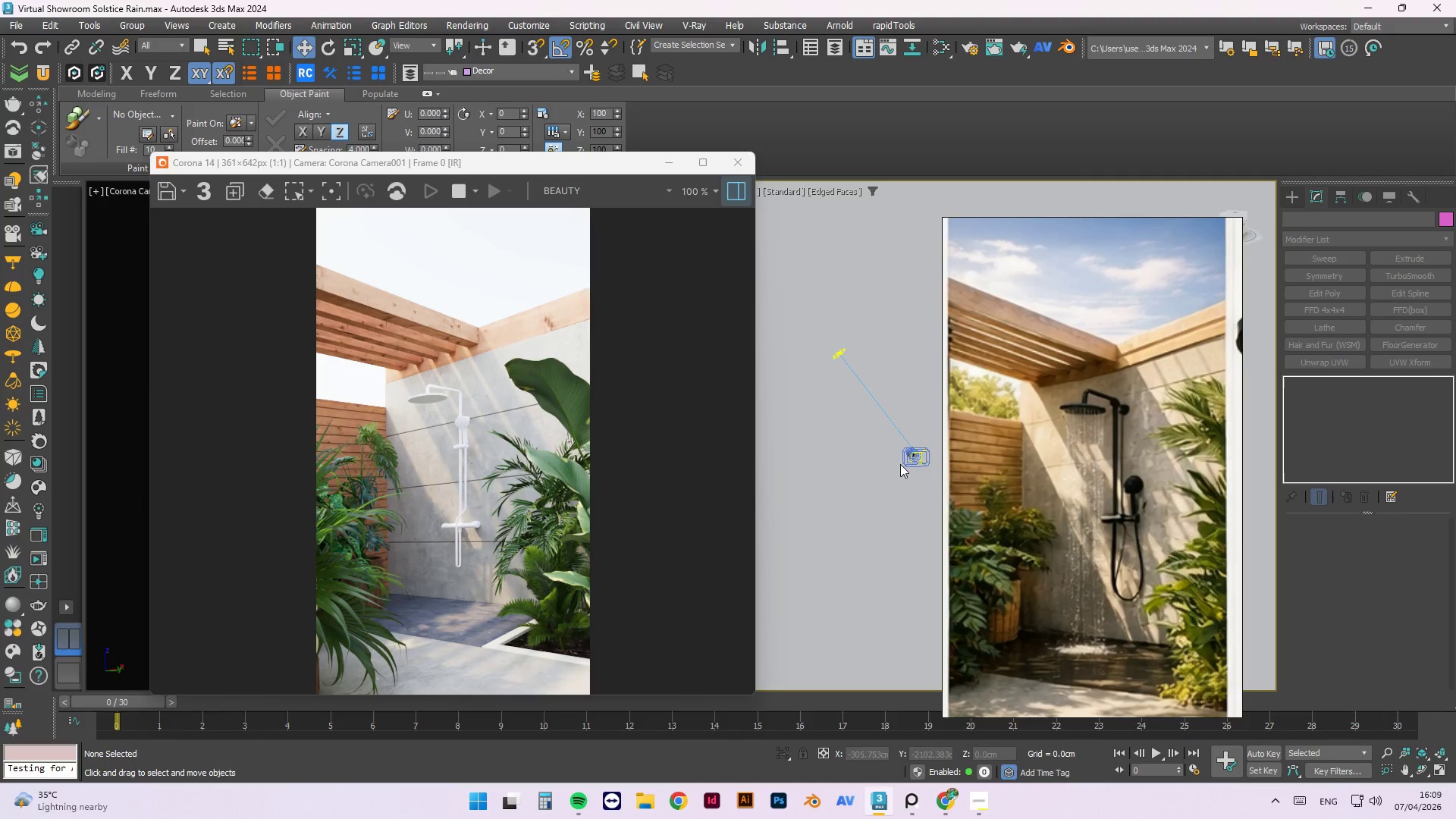 
scroll: coordinate [909, 454], scroll_direction: up, amount: 2.0
 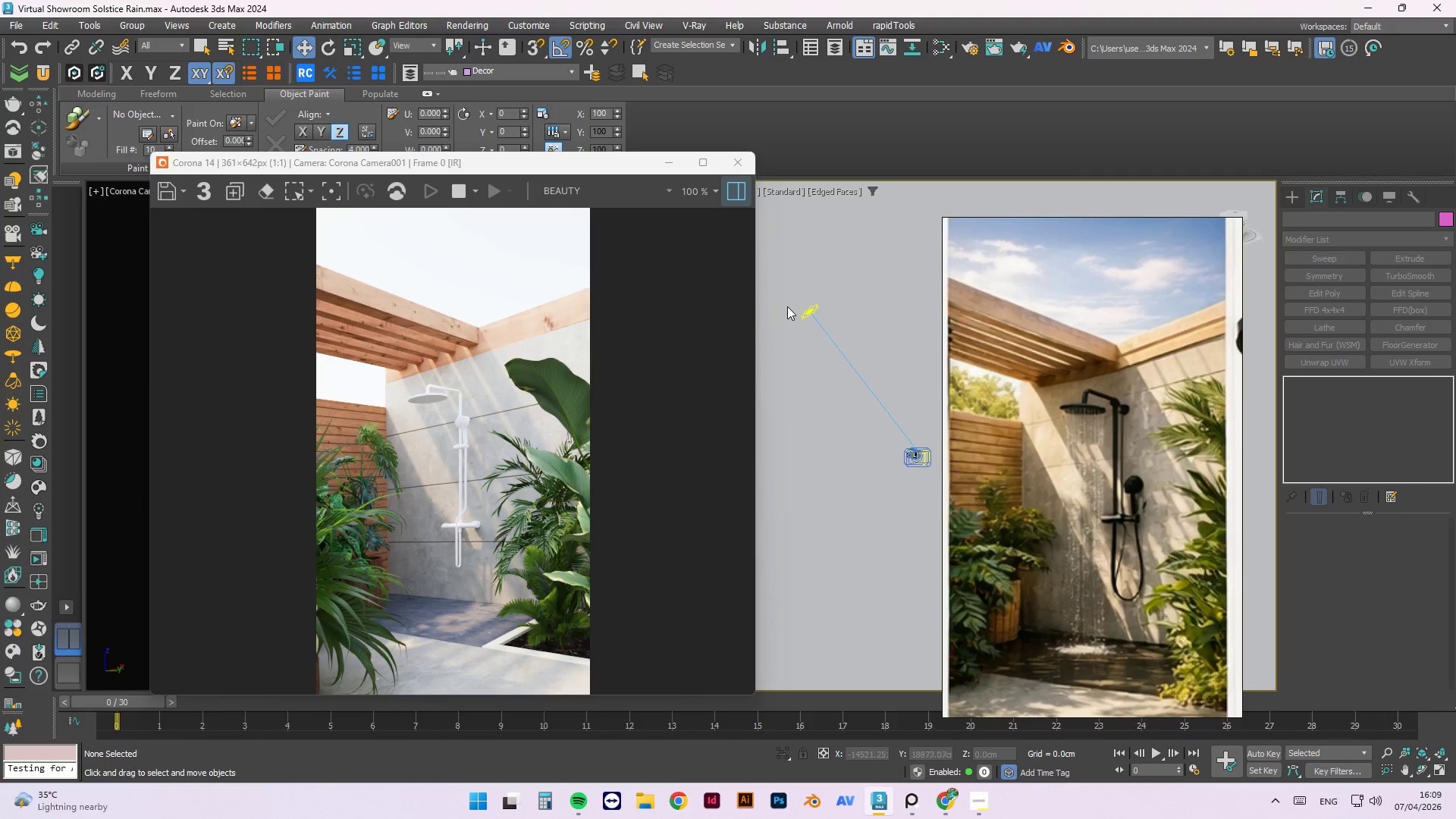 
left_click([808, 311])
 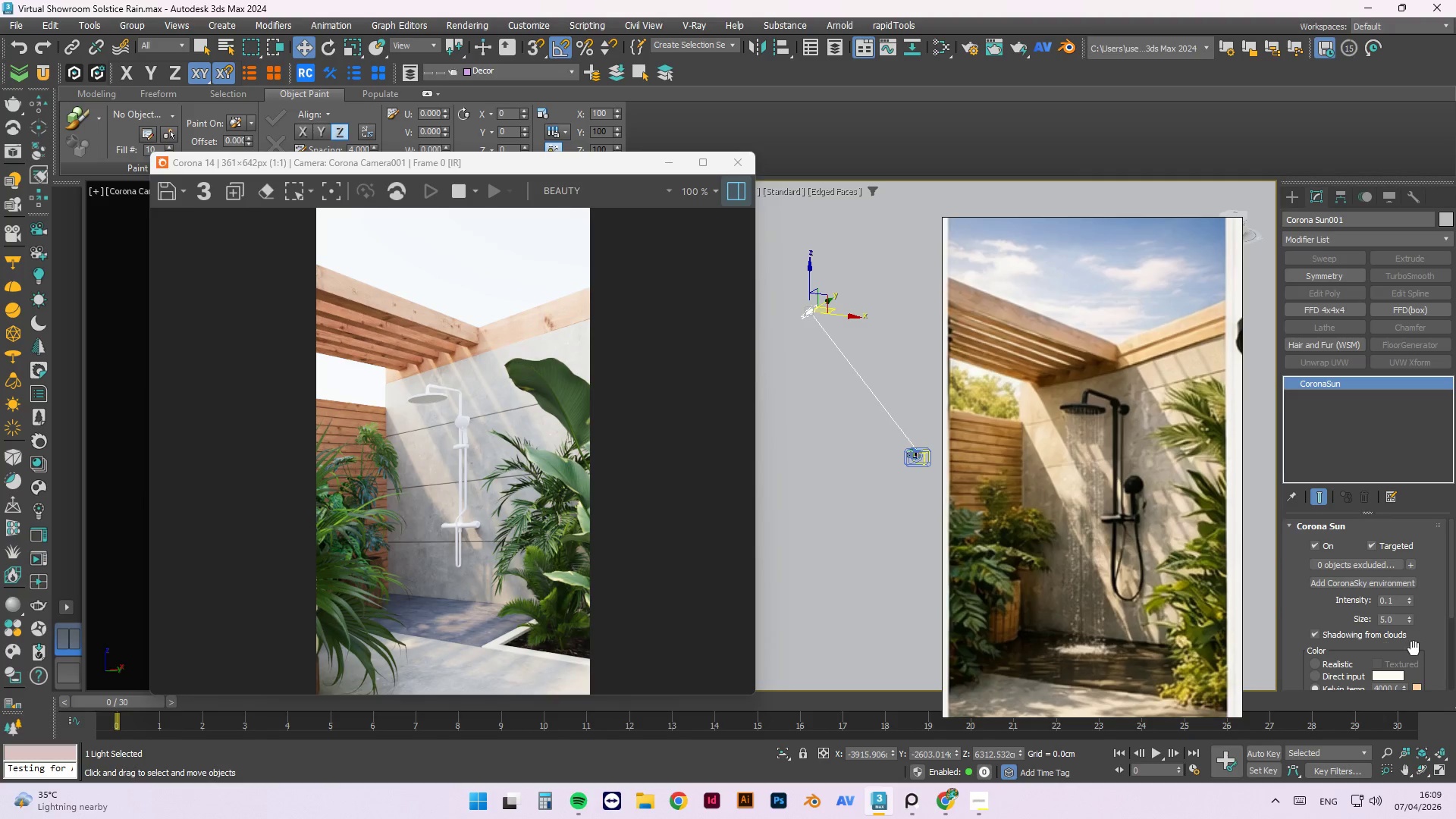 
scroll: coordinate [1429, 657], scroll_direction: down, amount: 2.0
 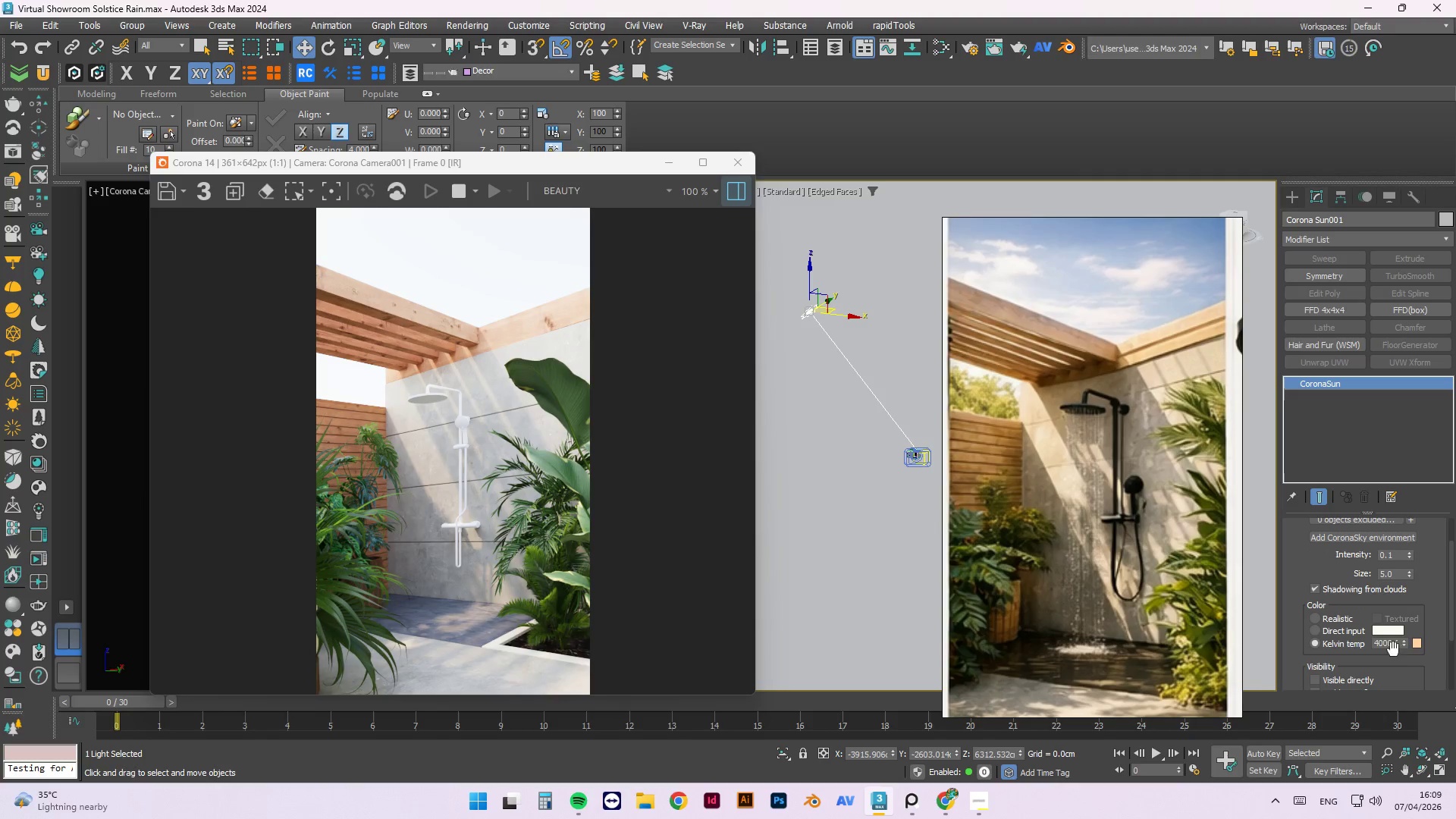 
left_click([1391, 643])
 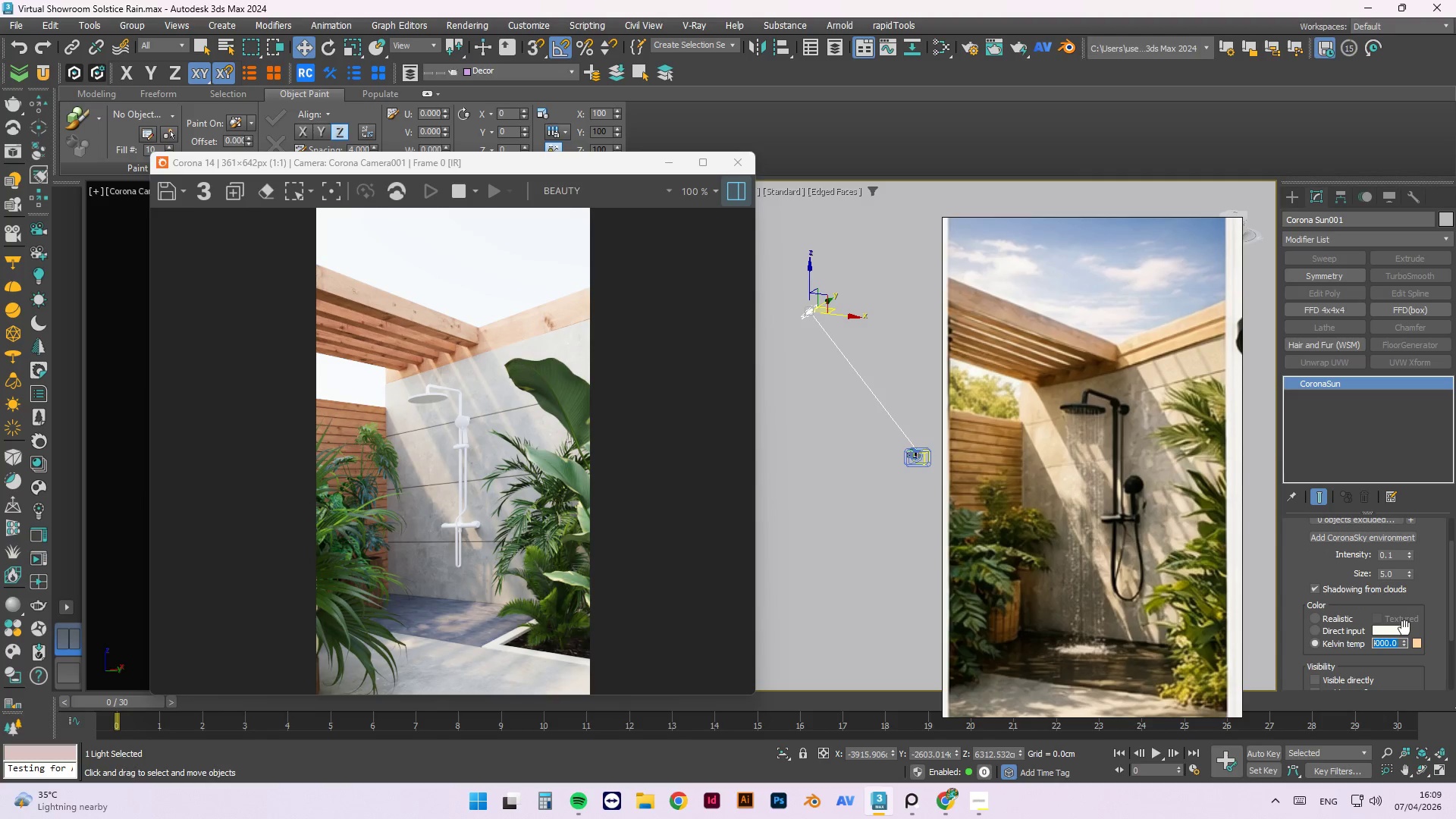 
key(Numpad3)
 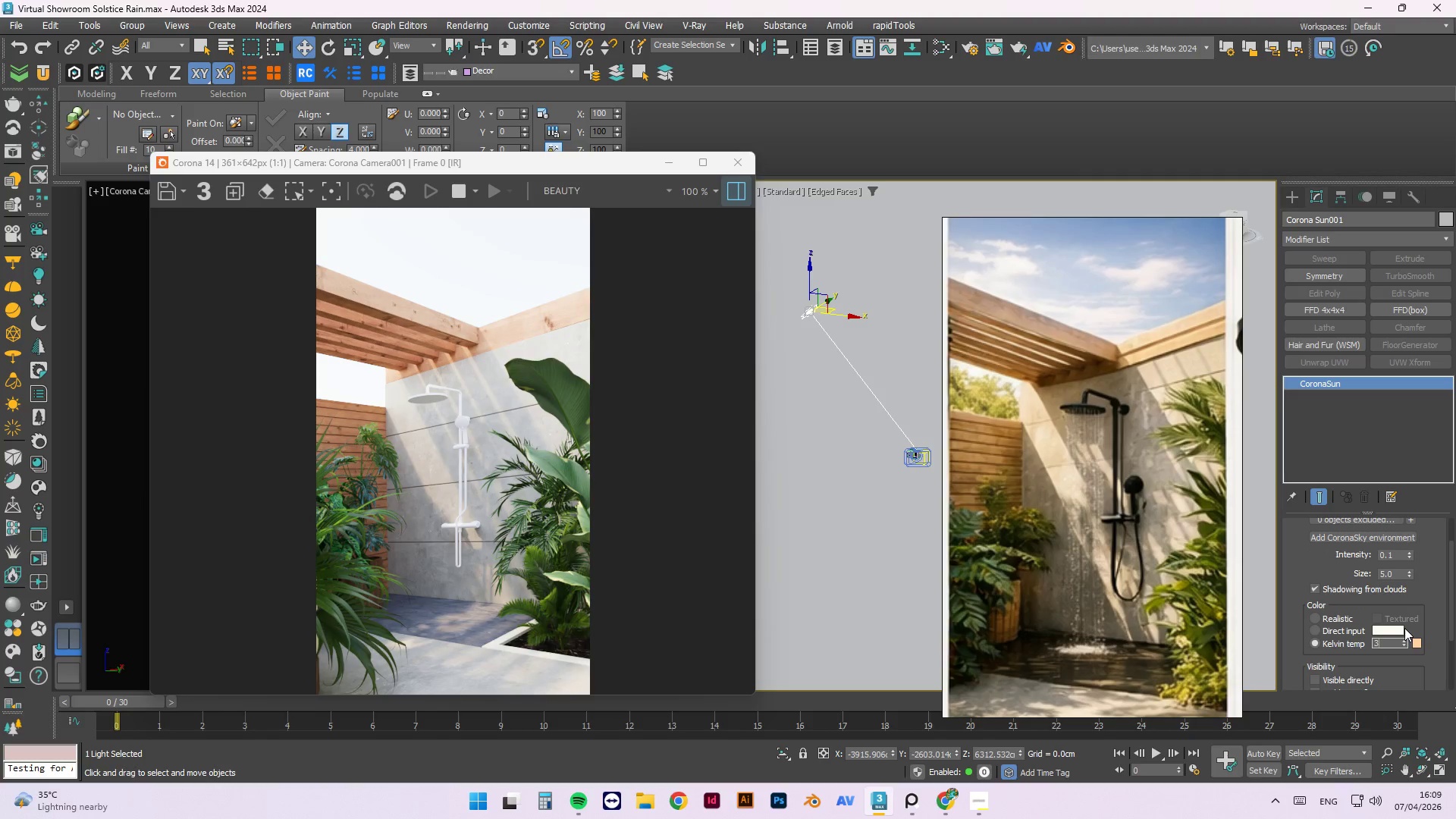 
key(Numpad0)
 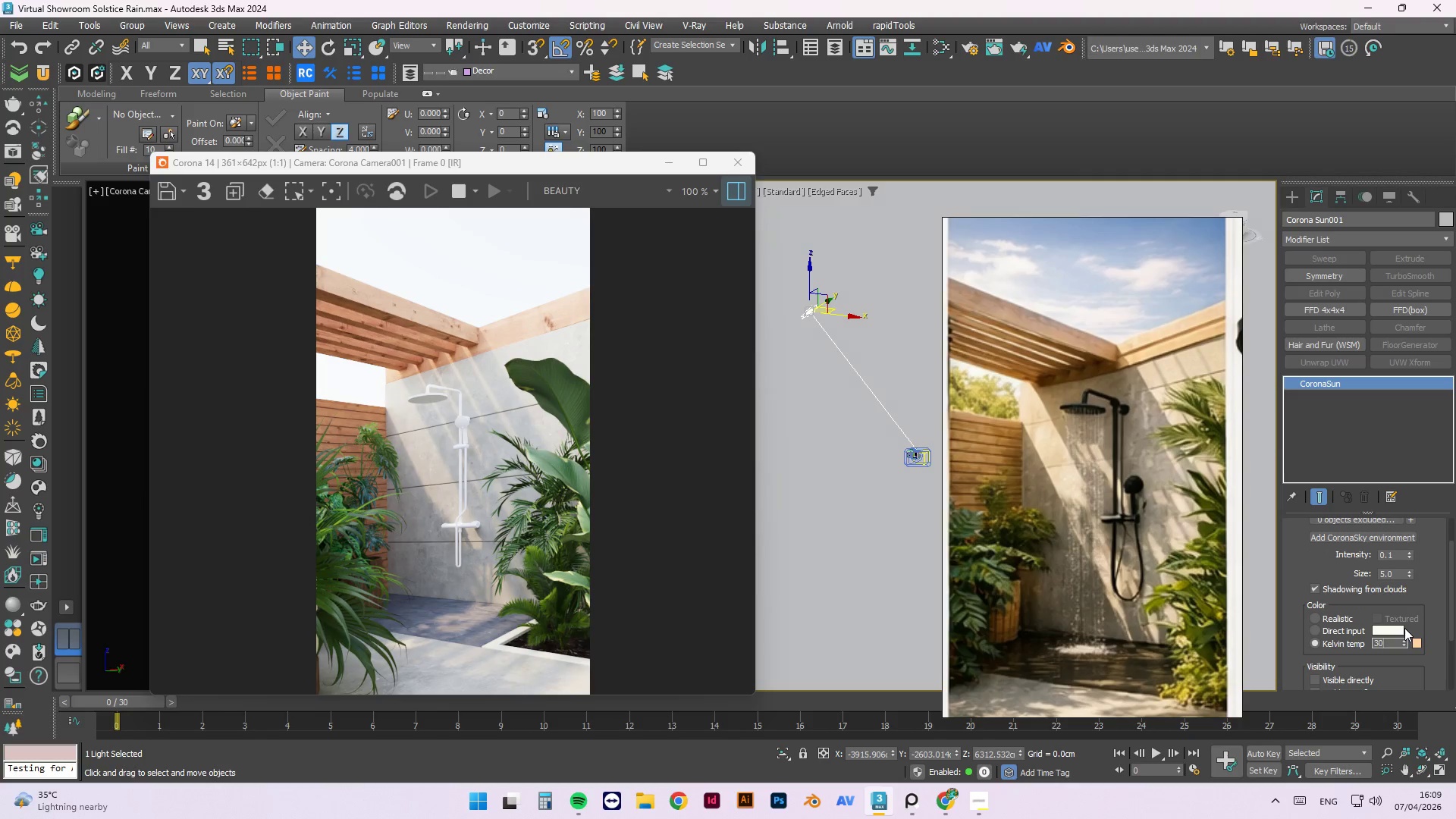 
key(Numpad0)
 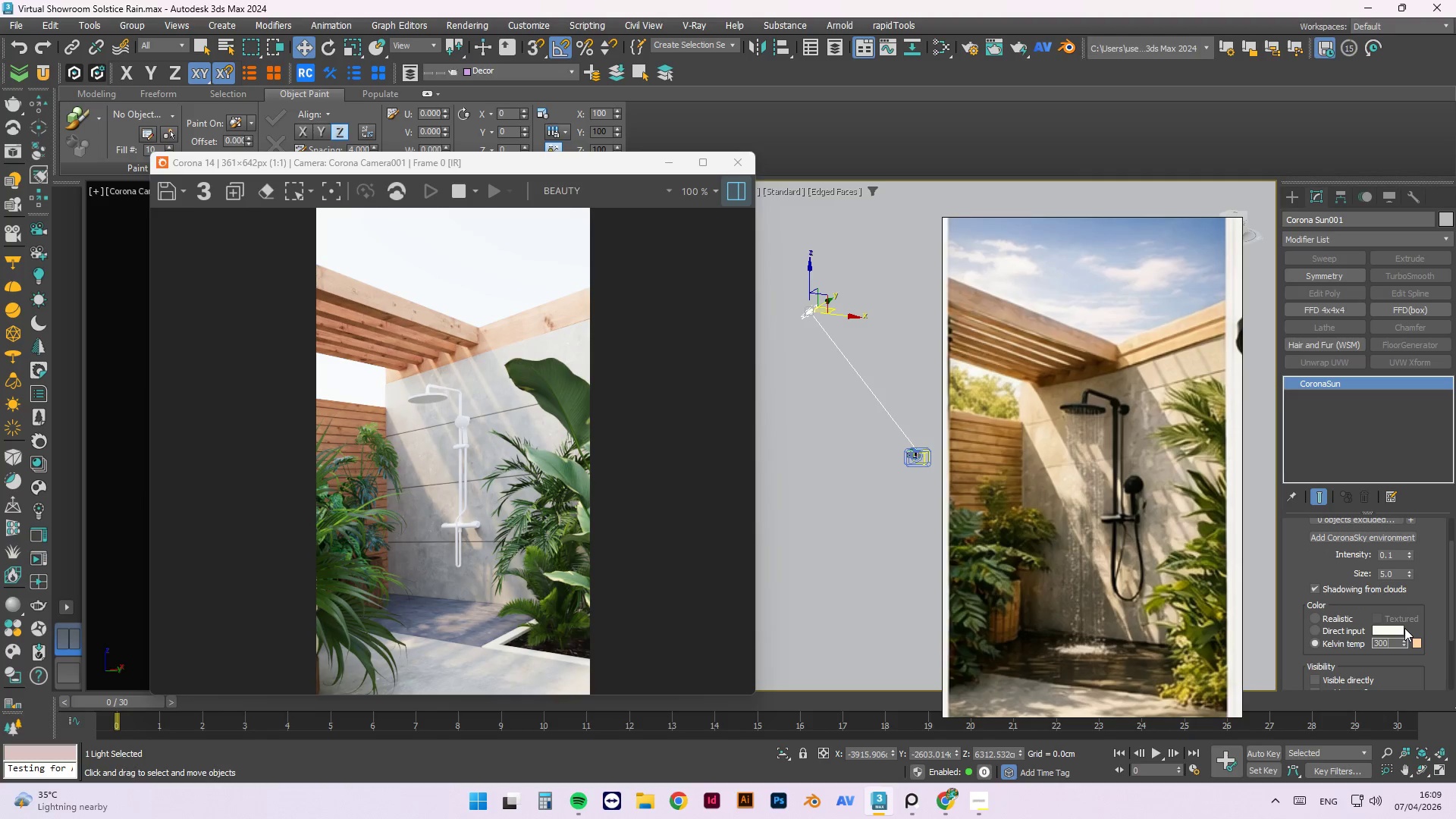 
key(Numpad0)
 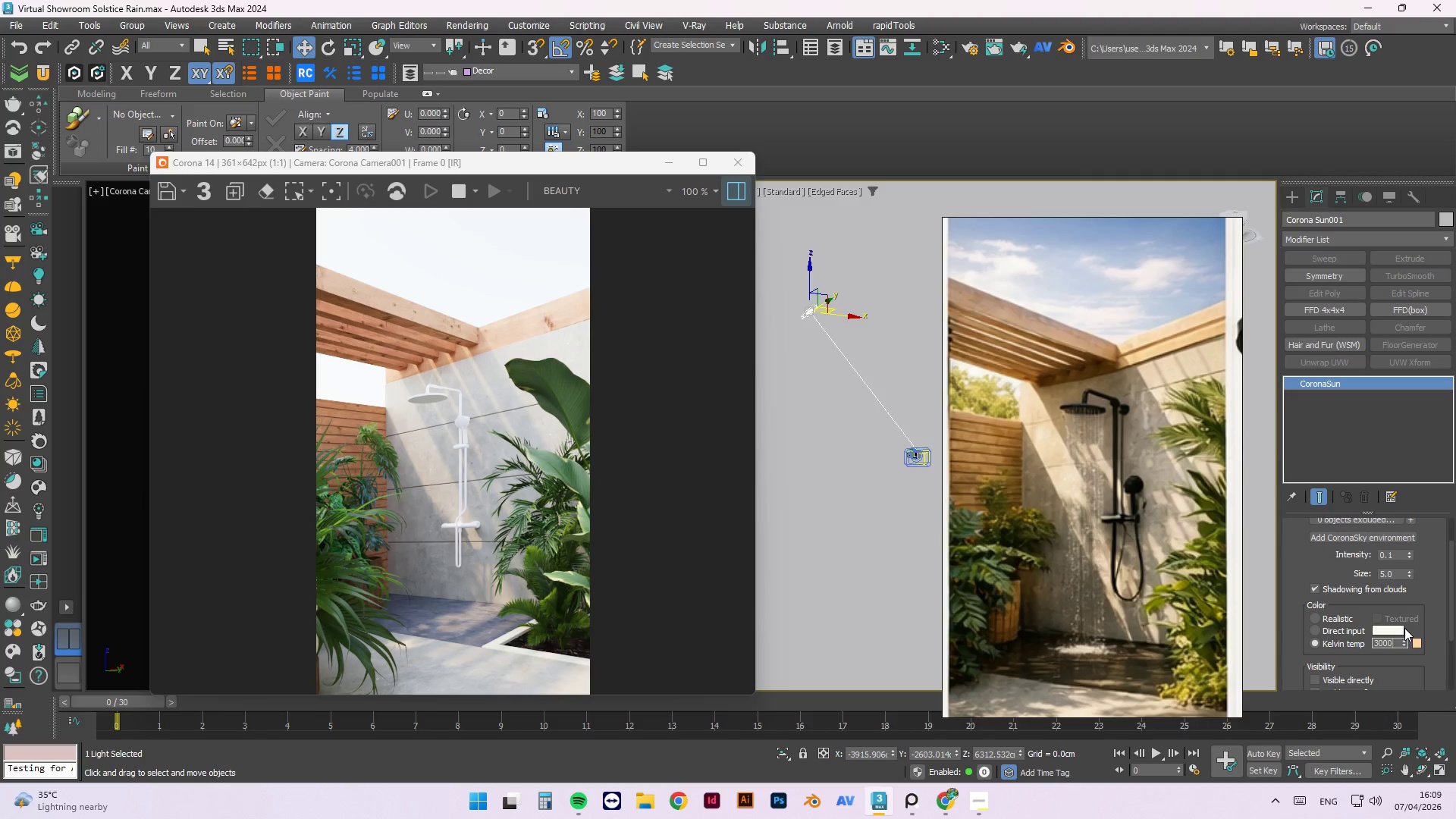 
key(NumpadEnter)
 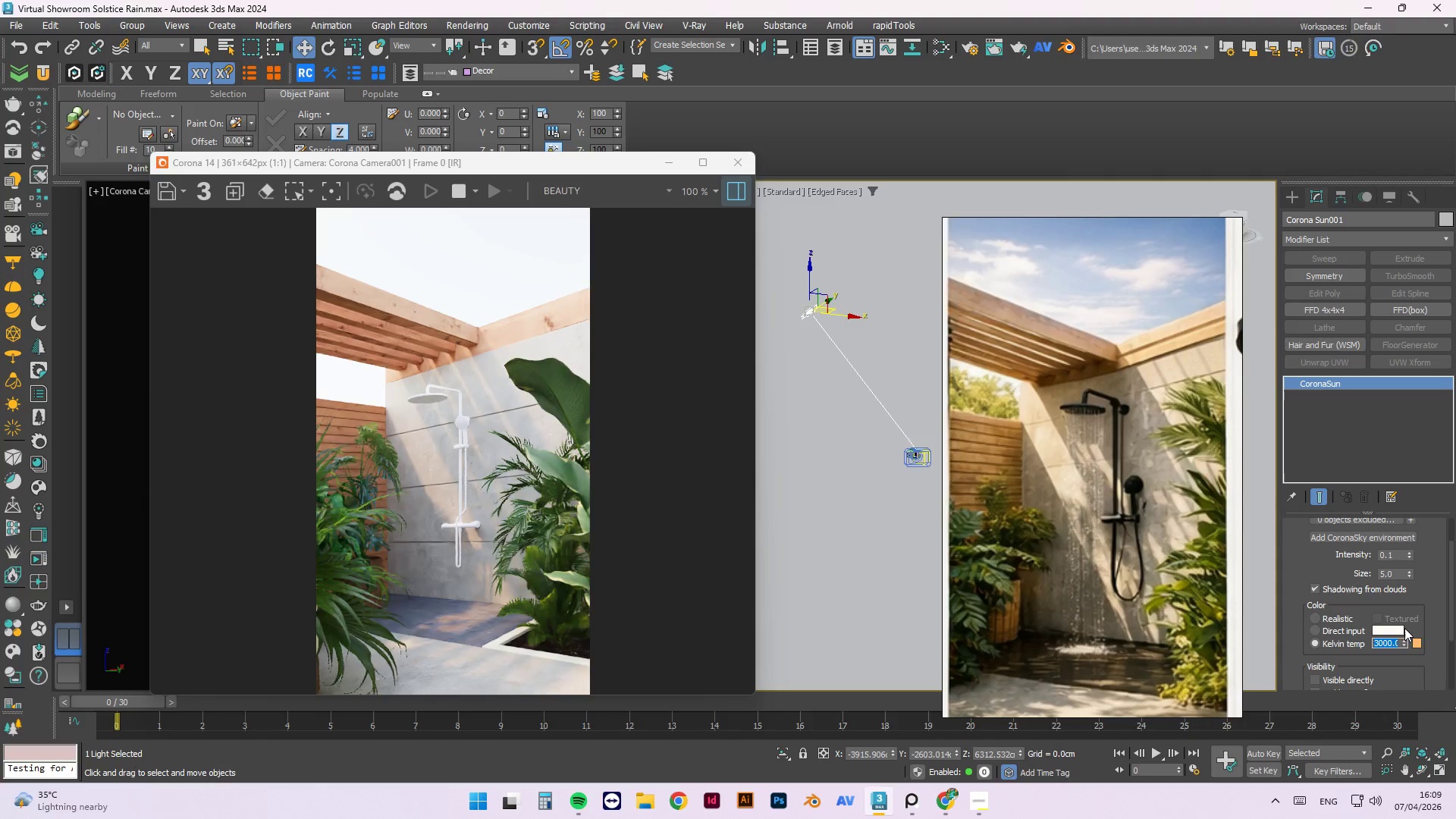 
key(Numpad2)
 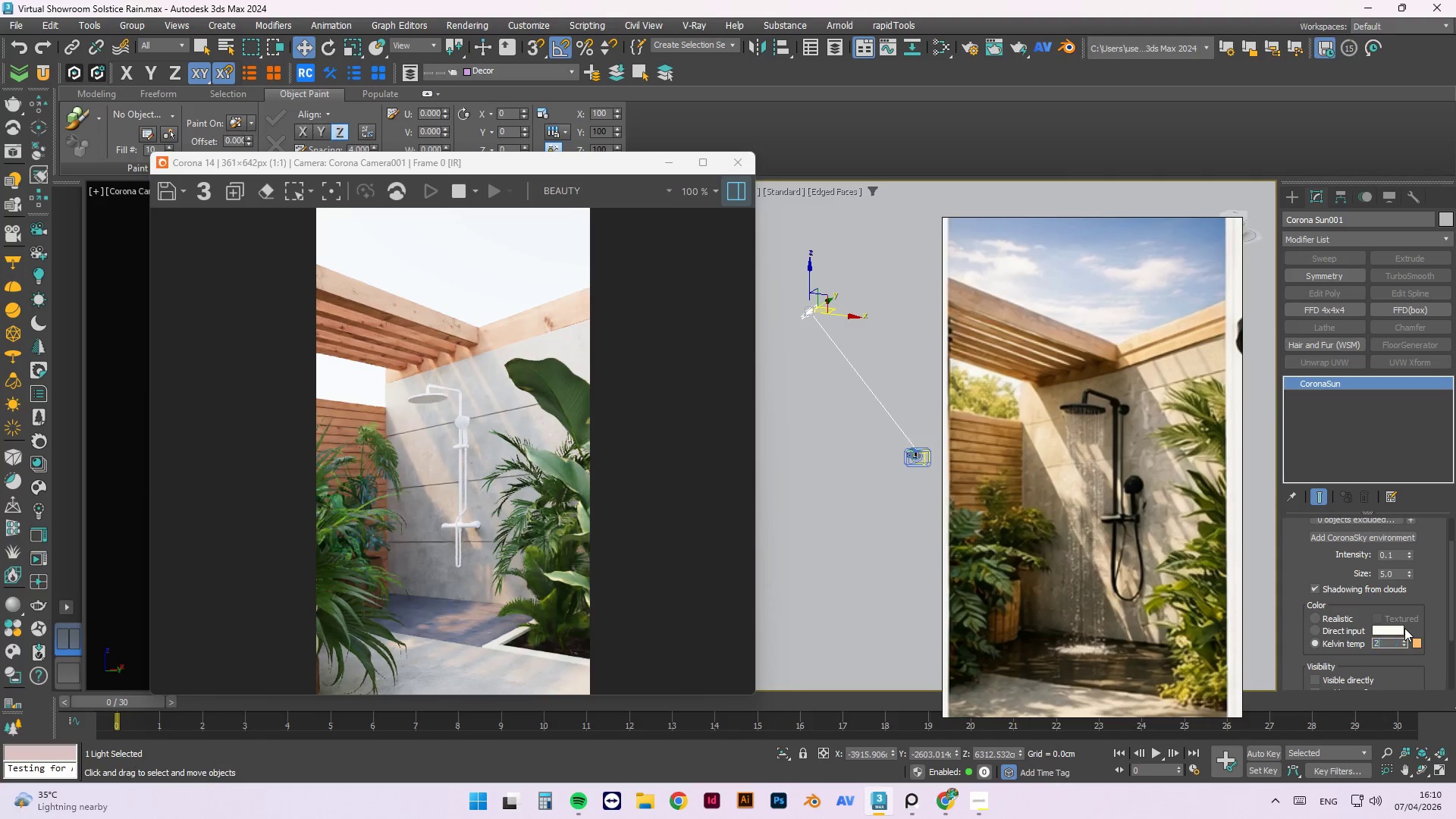 
key(Numpad0)
 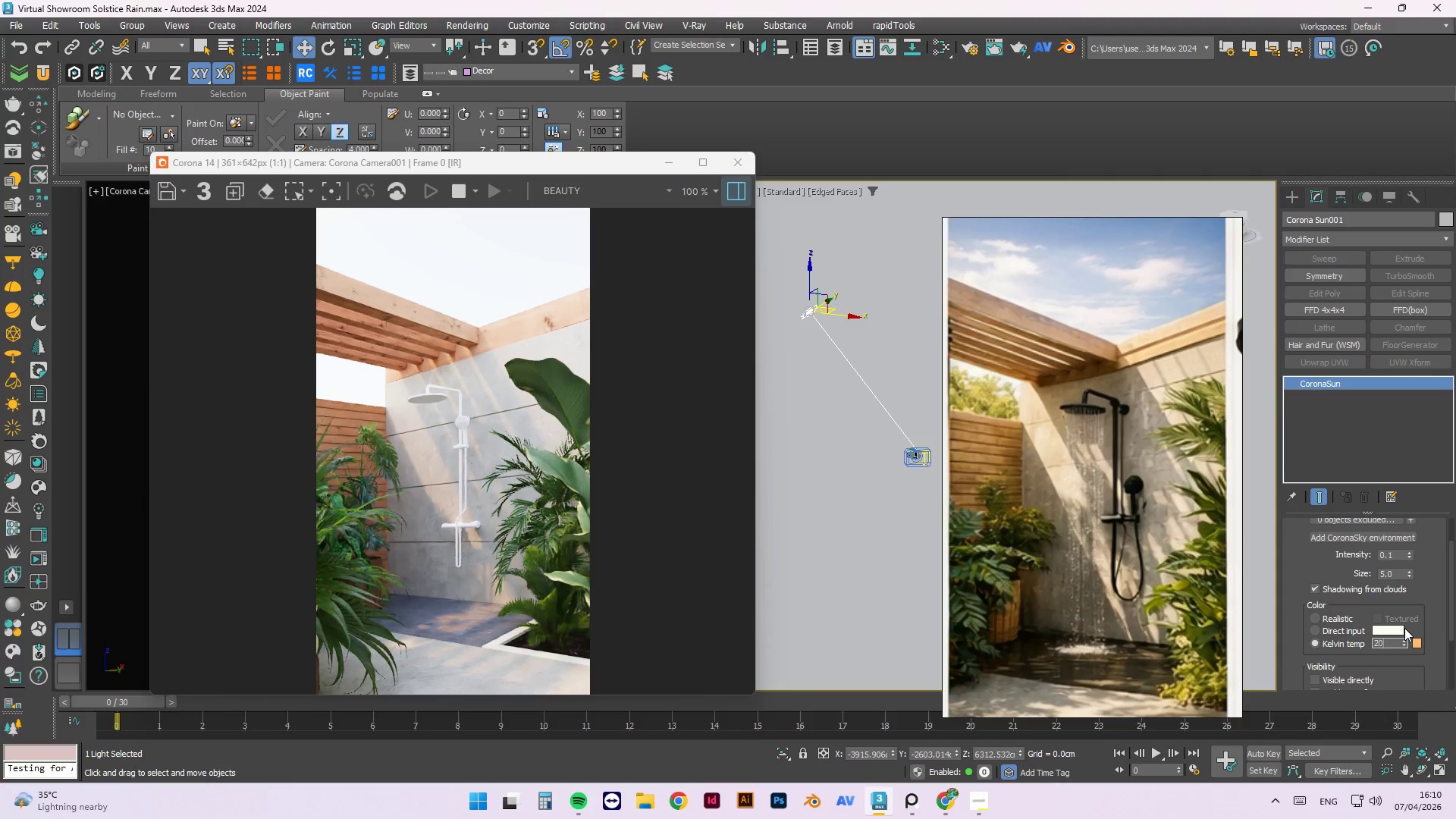 
key(Numpad0)
 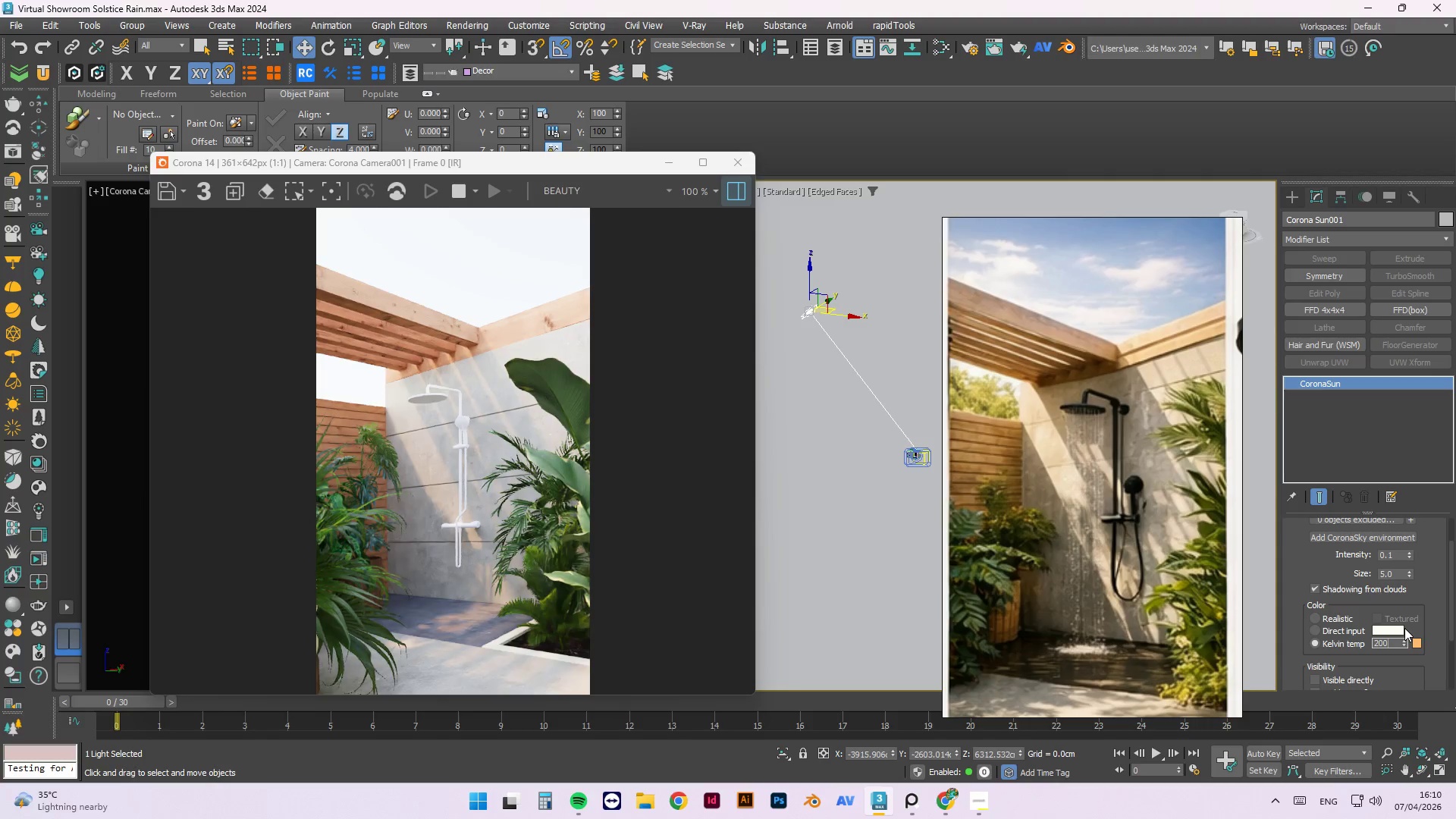 
key(Numpad0)
 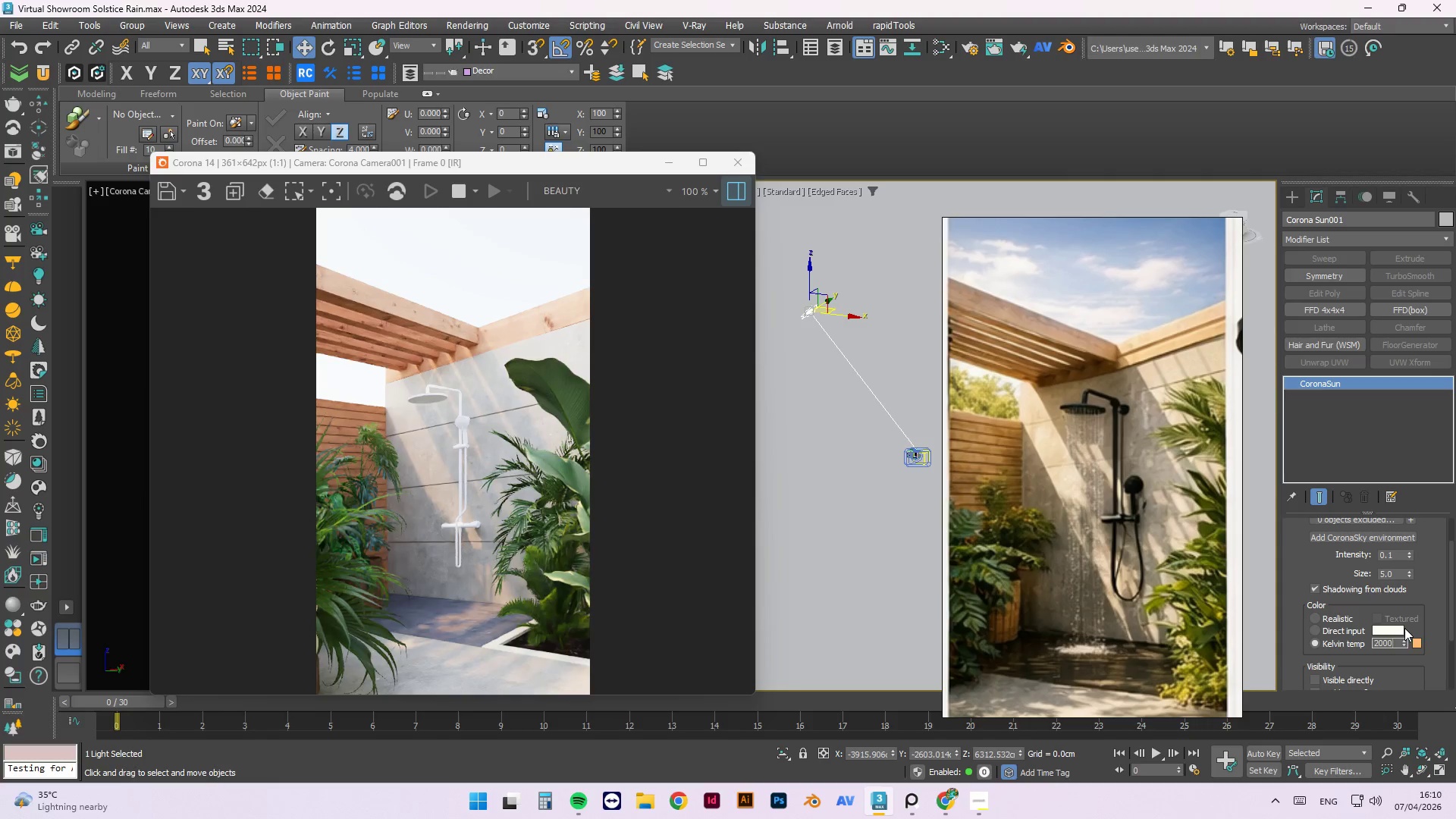 
key(NumpadEnter)
 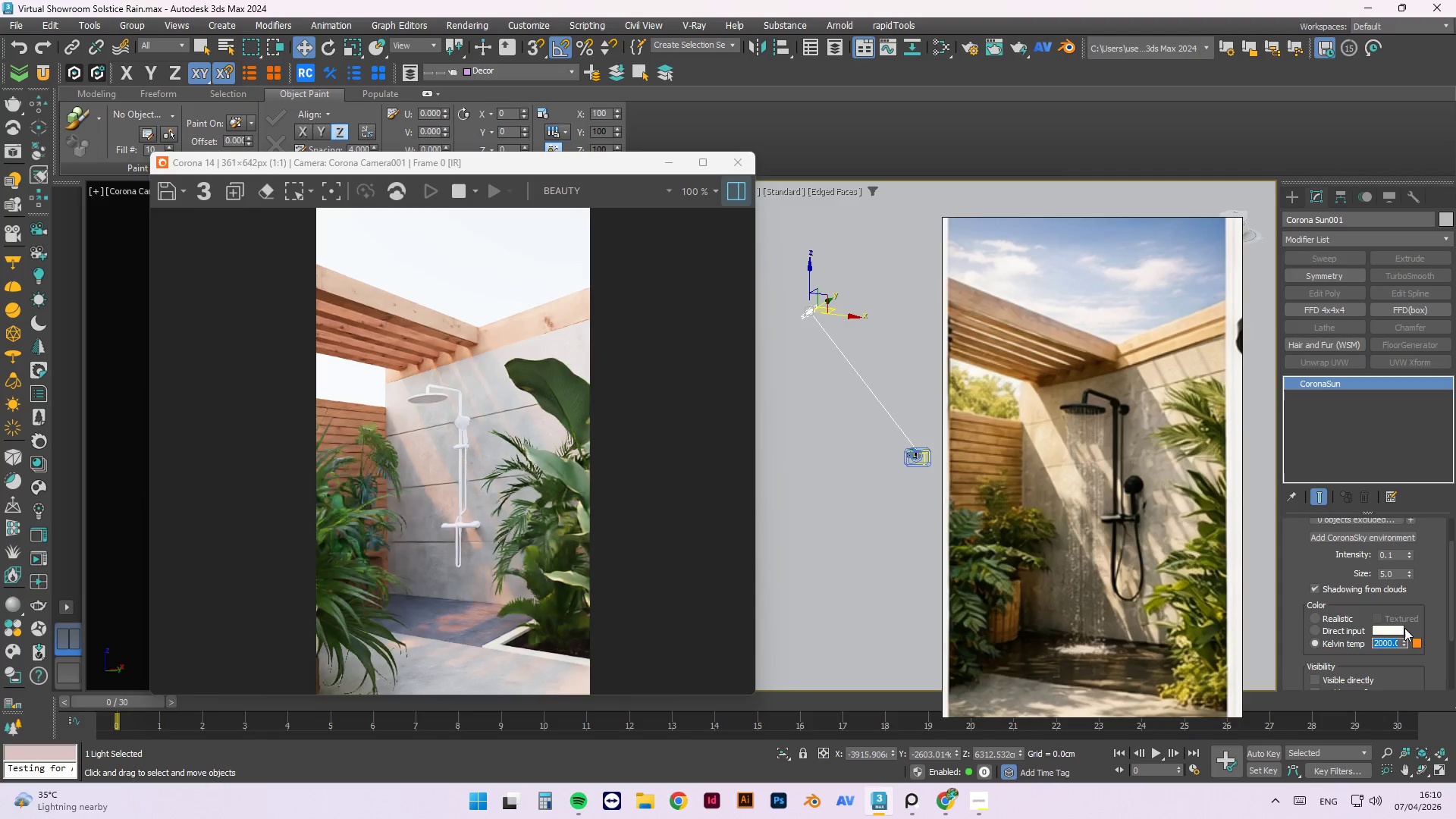 
key(Numpad0)
 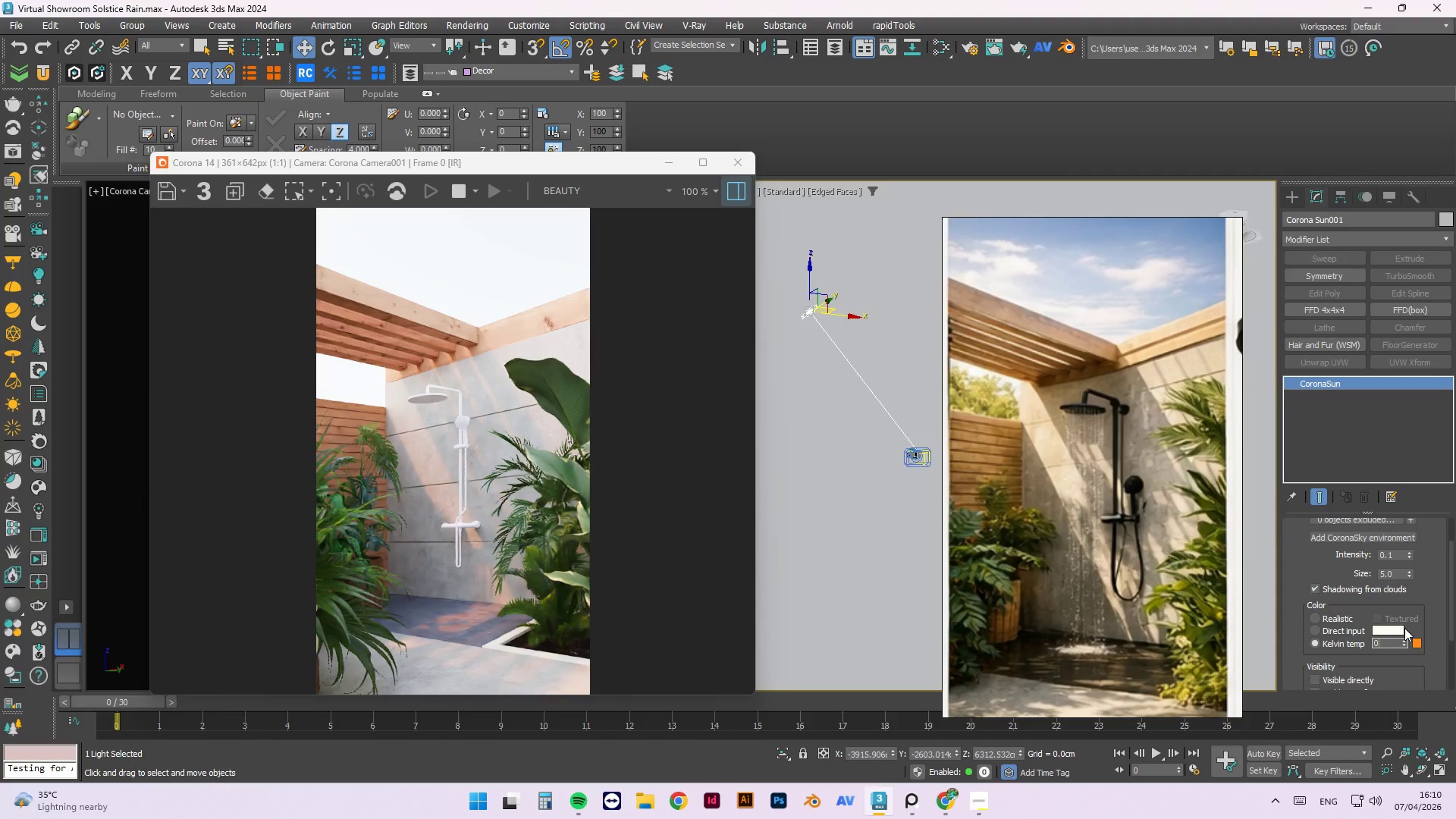 
key(Numpad3)
 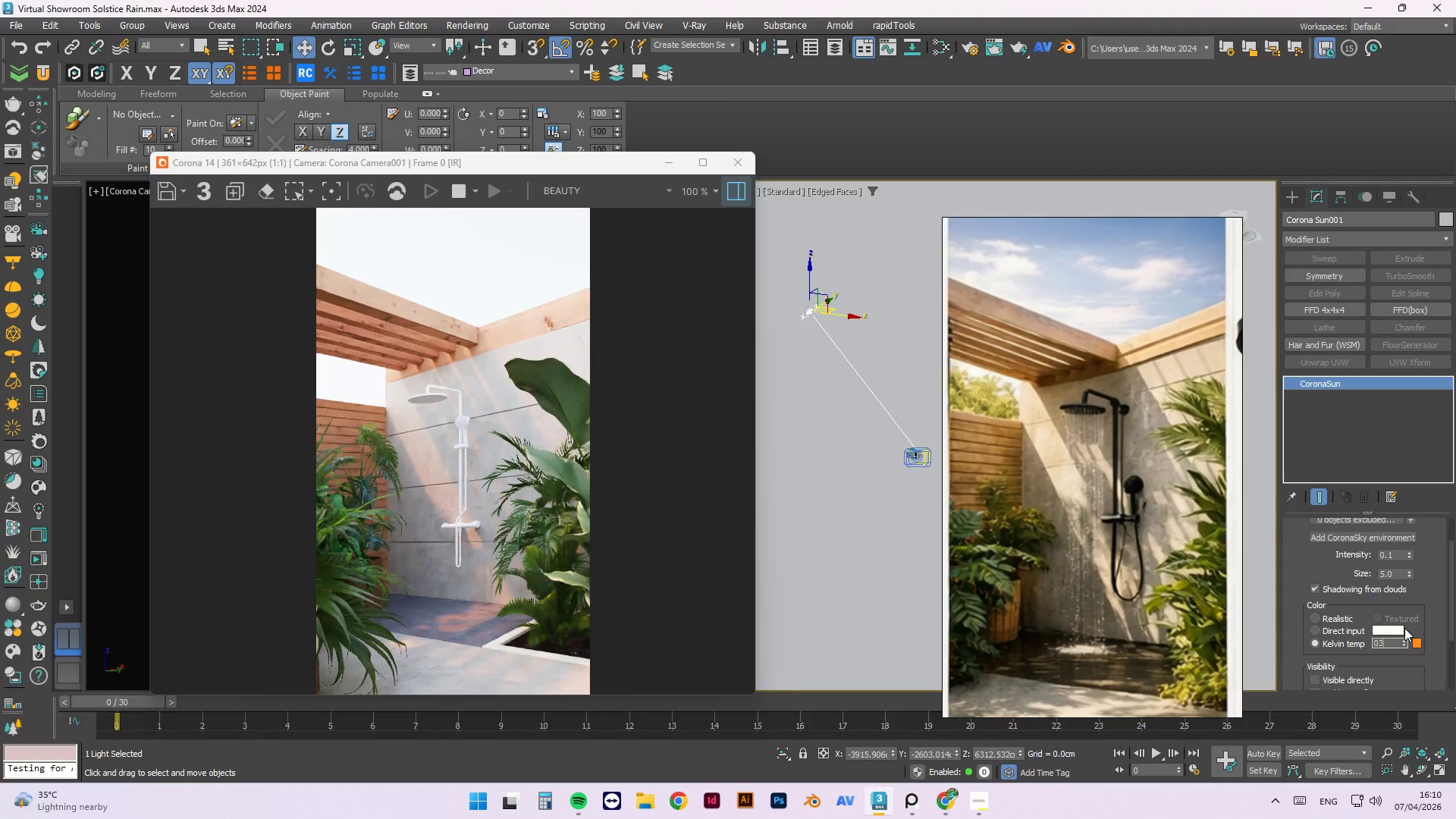 
key(Numpad0)
 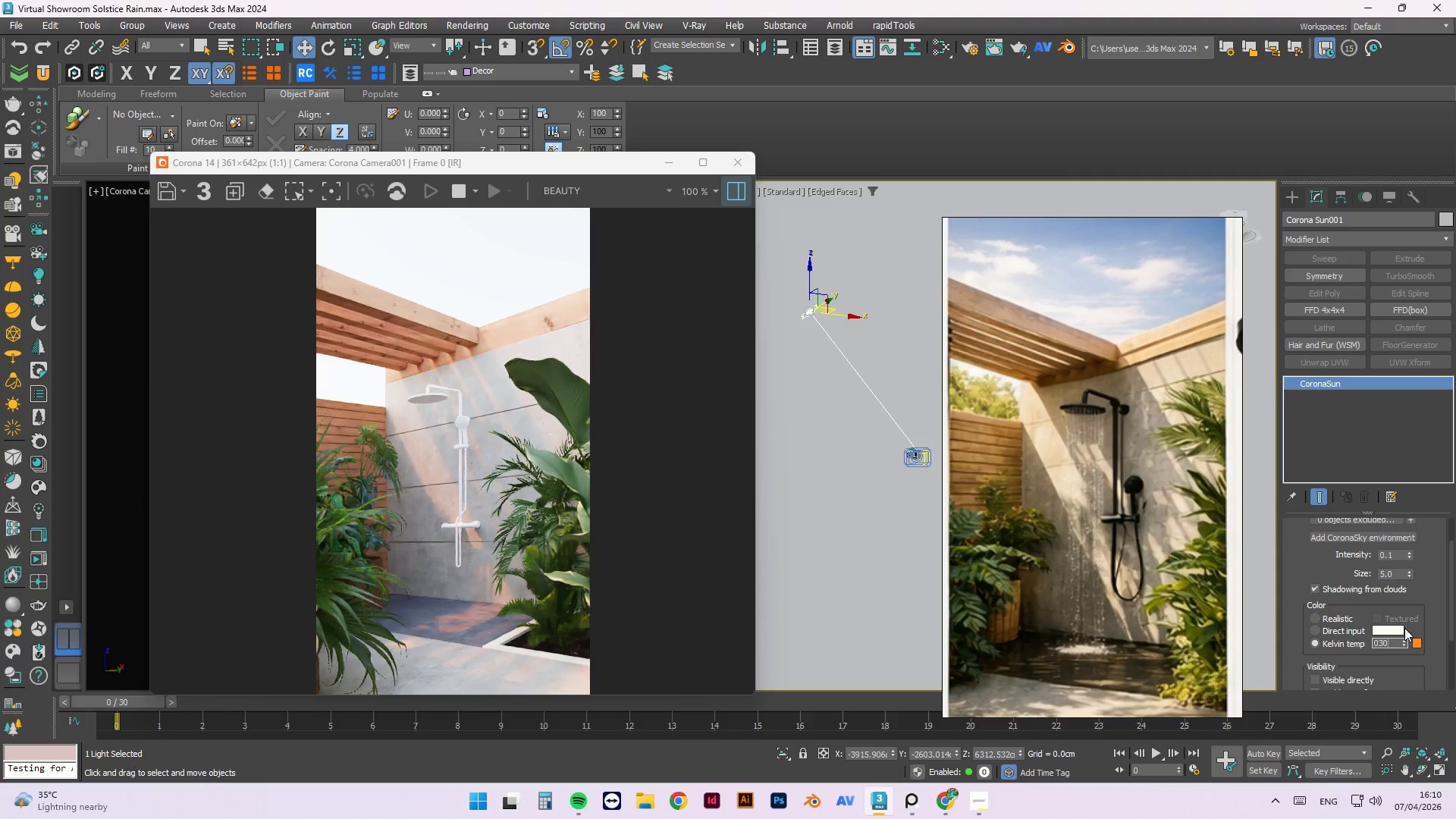 
key(Numpad0)
 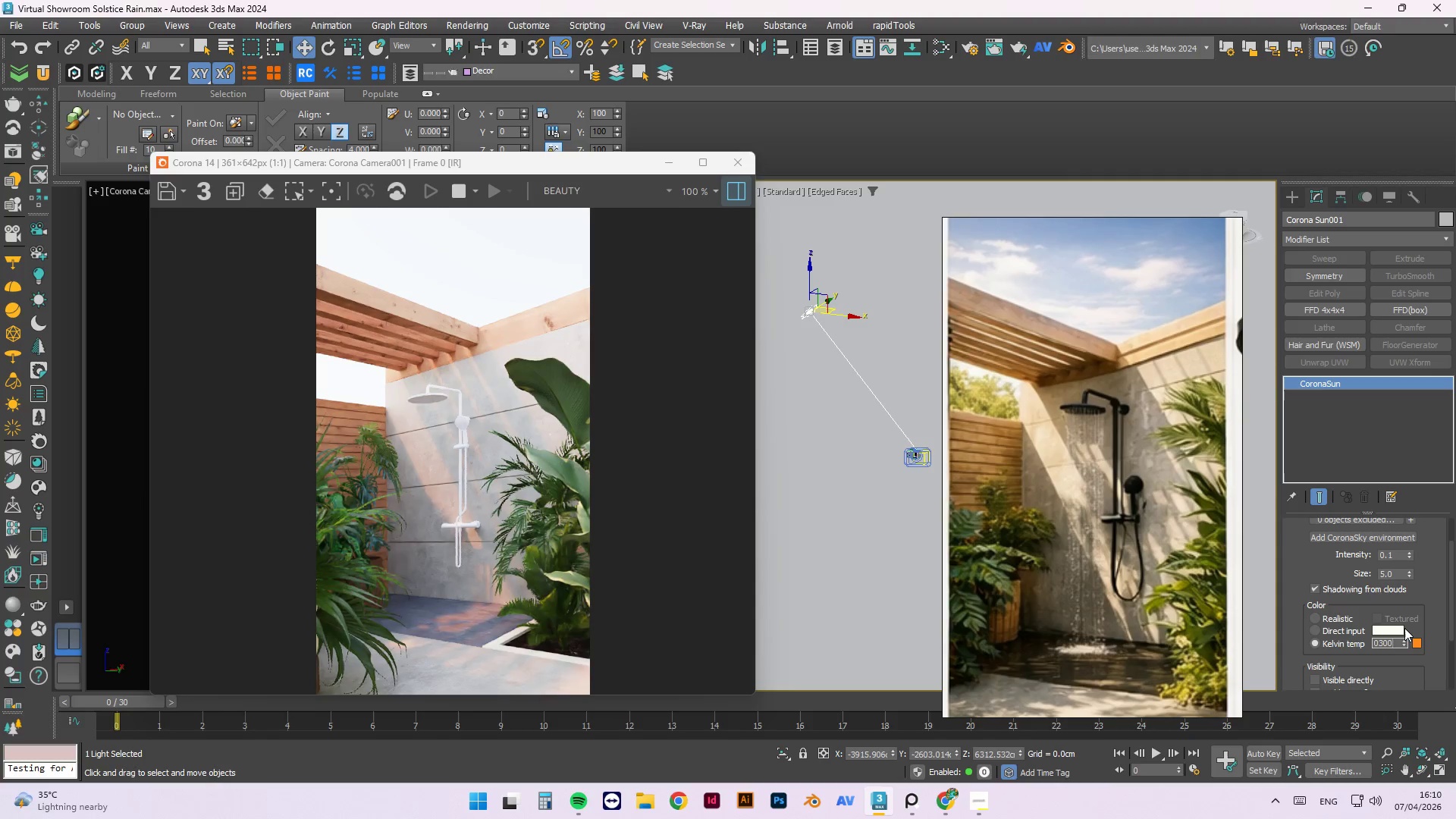 
key(Numpad0)
 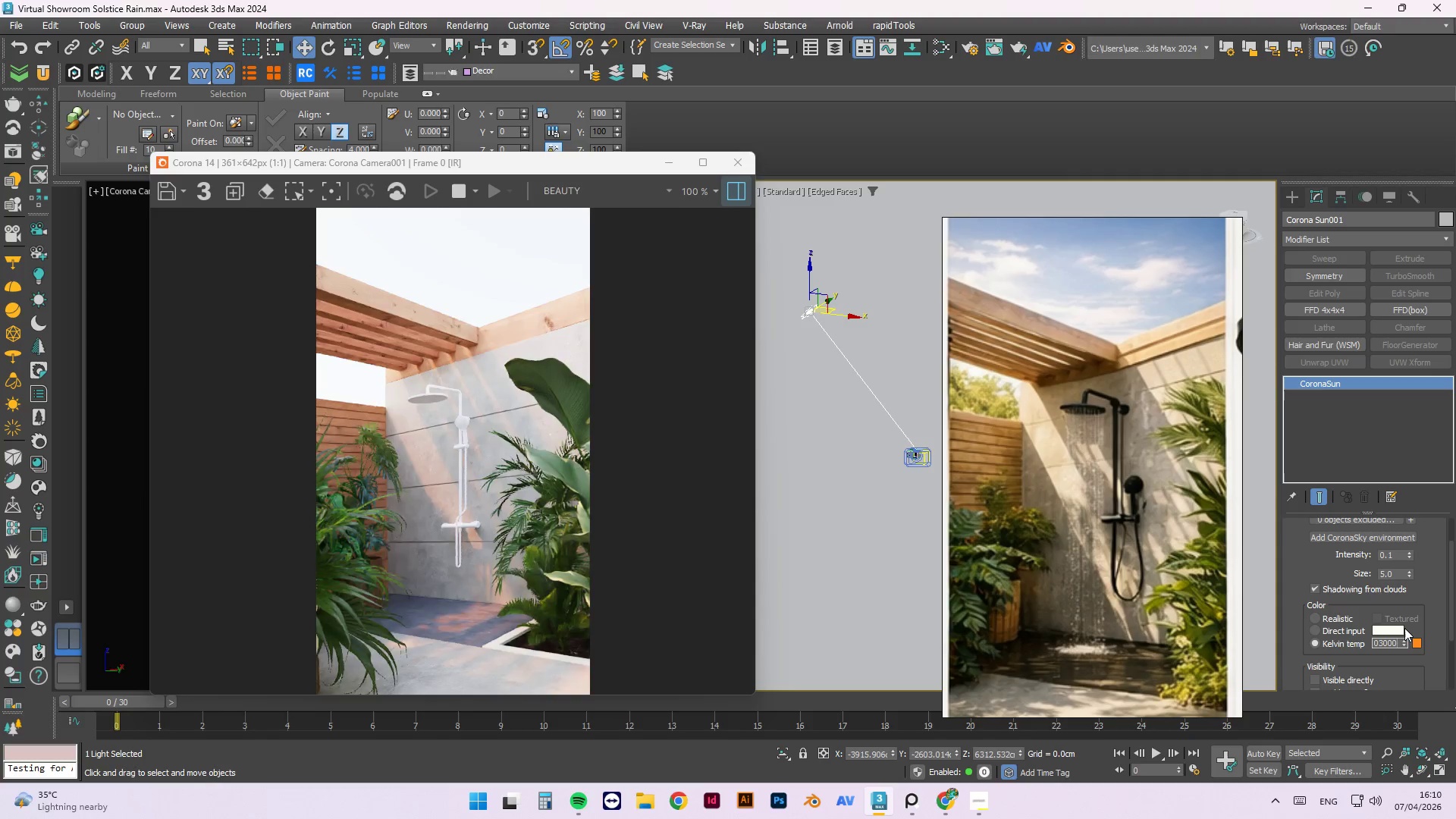 
key(NumpadEnter)
 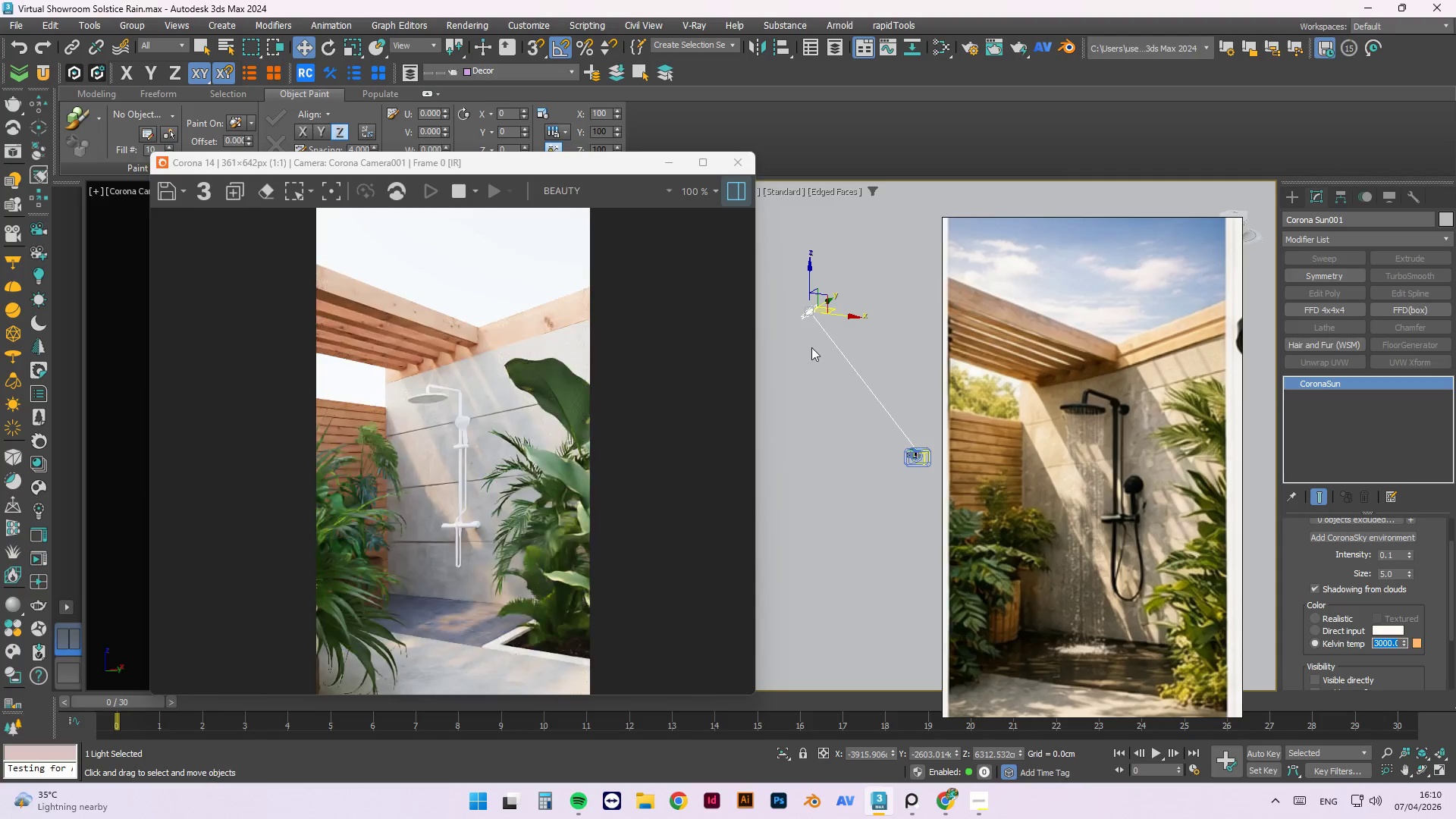 
left_click([871, 488])
 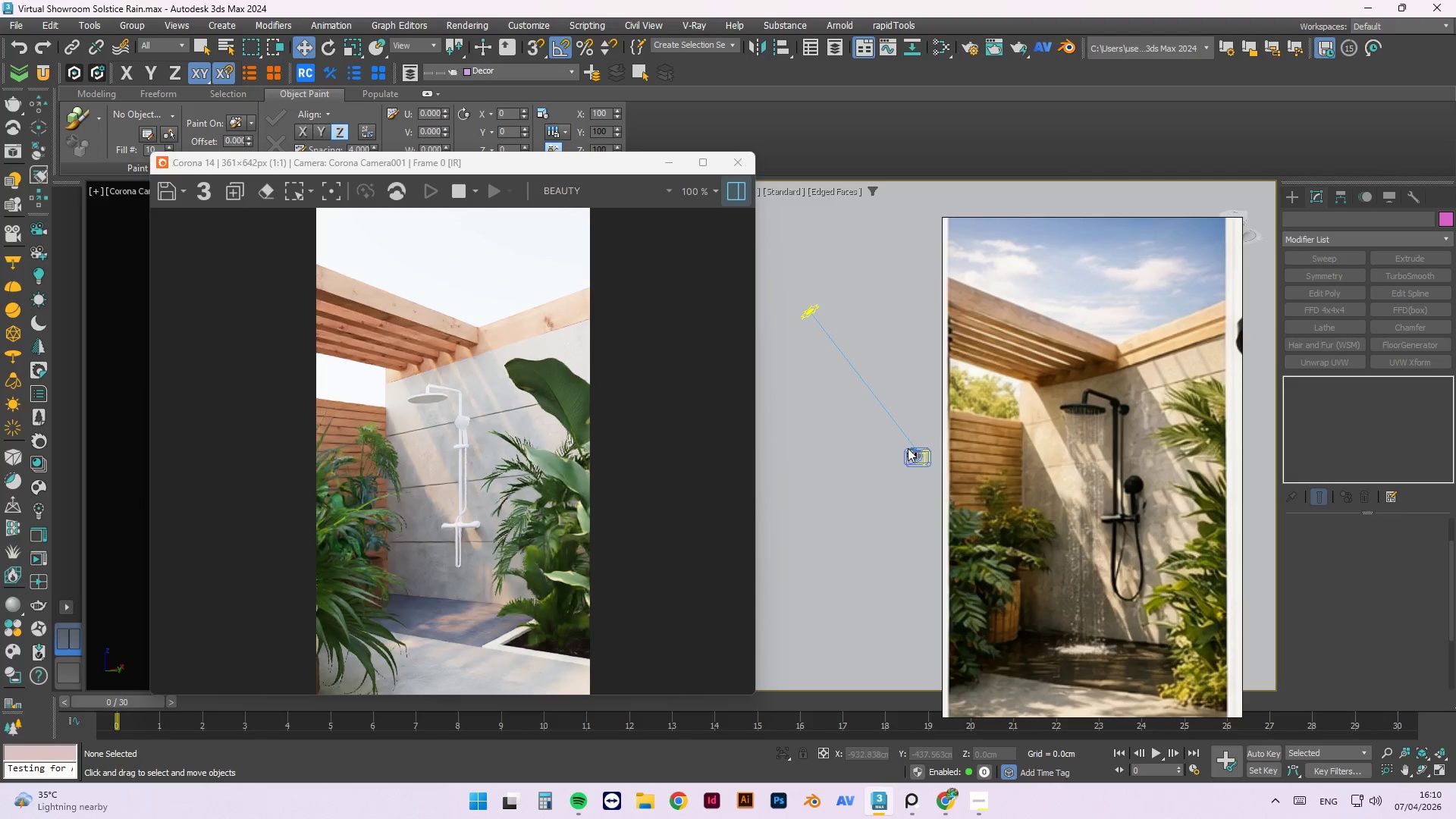 
scroll: coordinate [858, 469], scroll_direction: up, amount: 4.0
 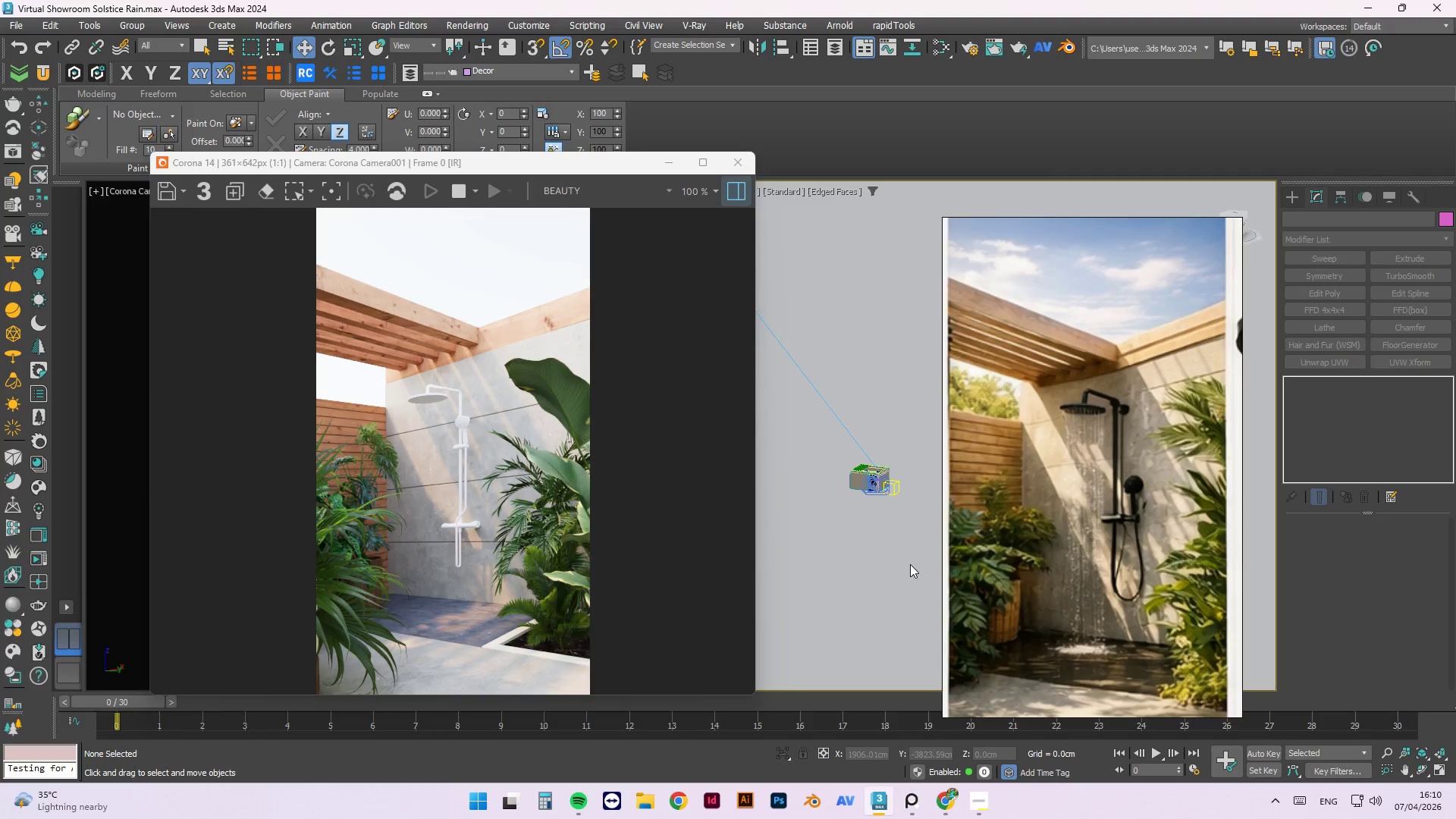 
wait(23.53)
 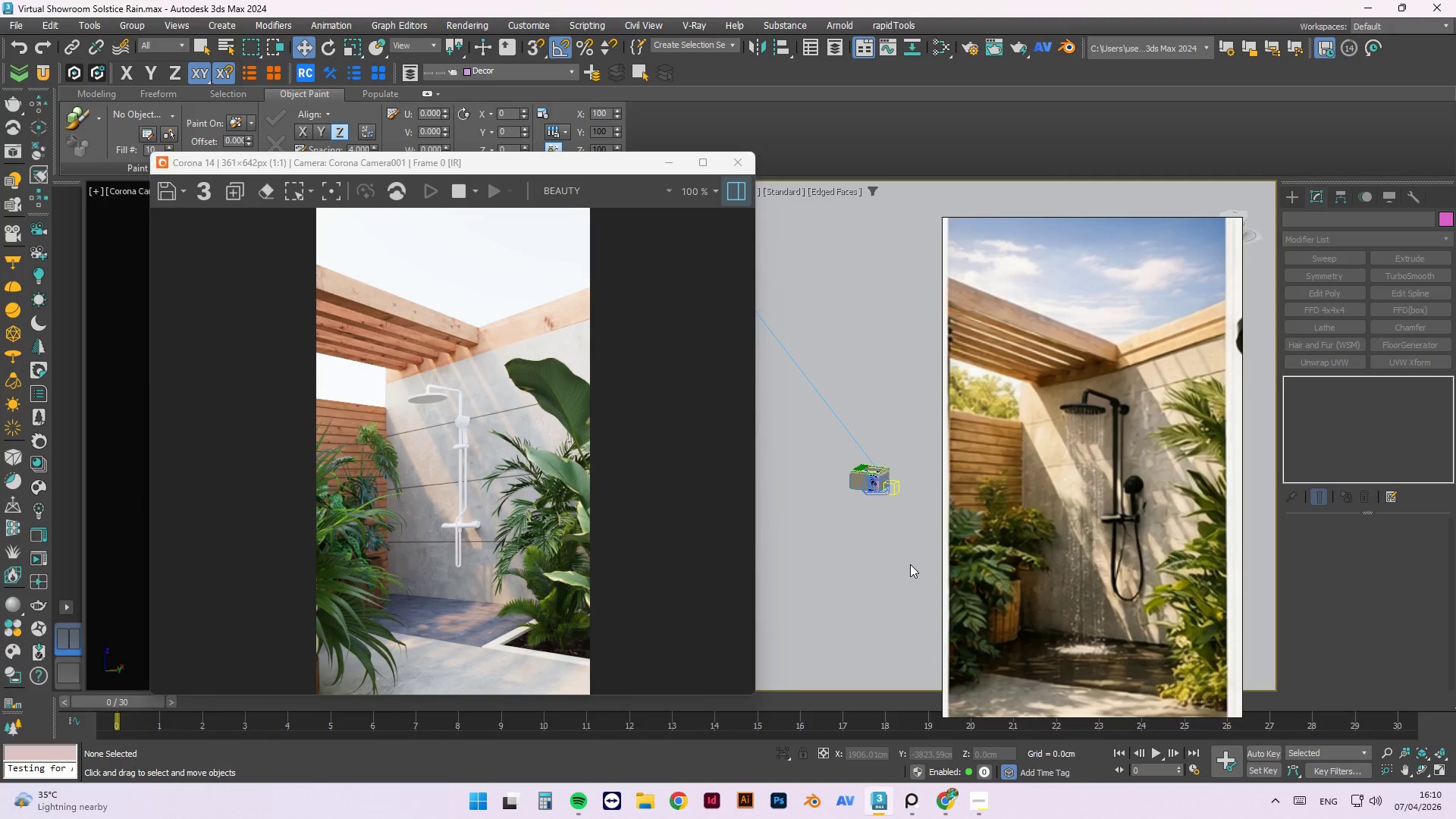 
key(M)
 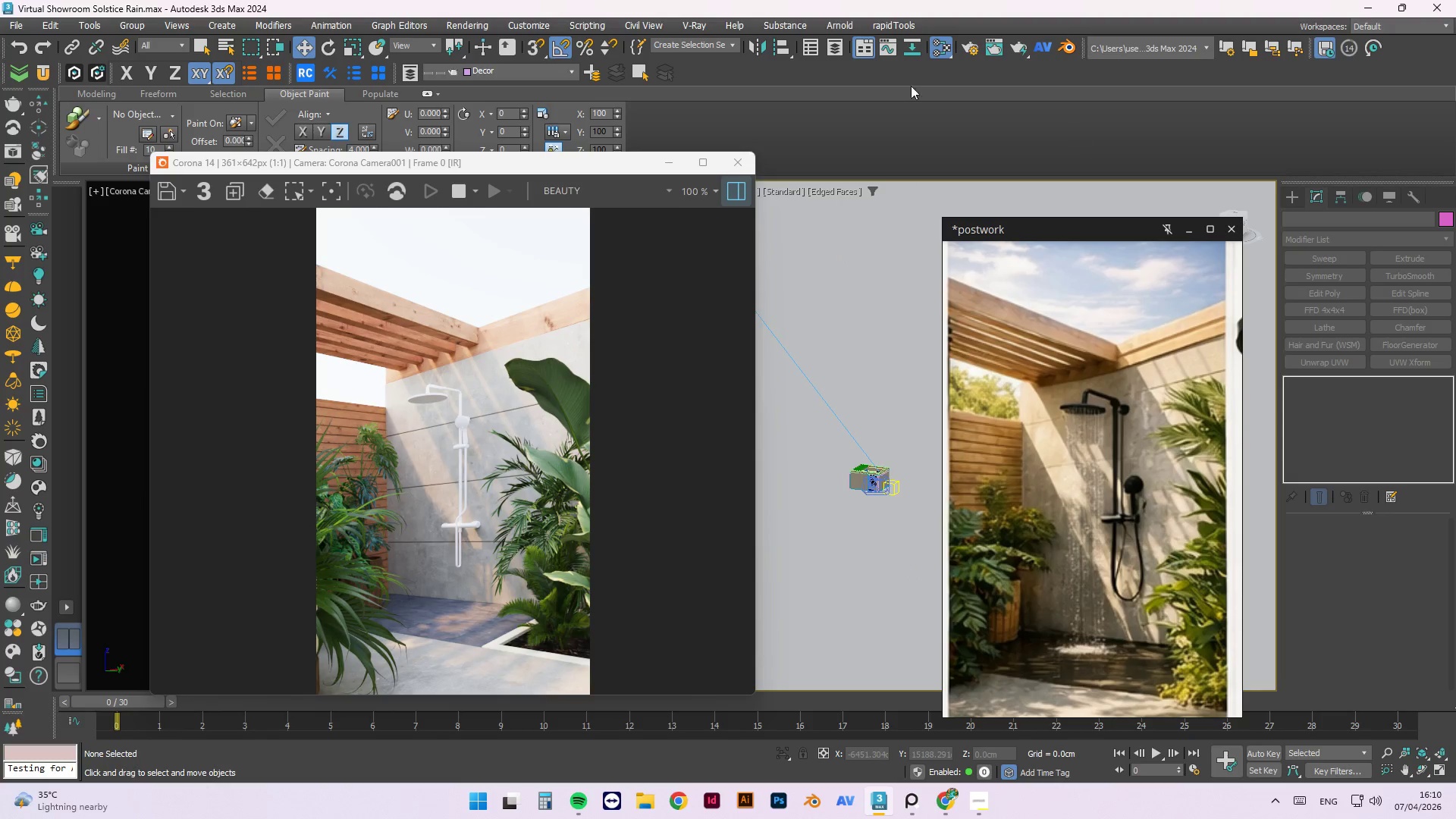 
left_click([927, 143])
 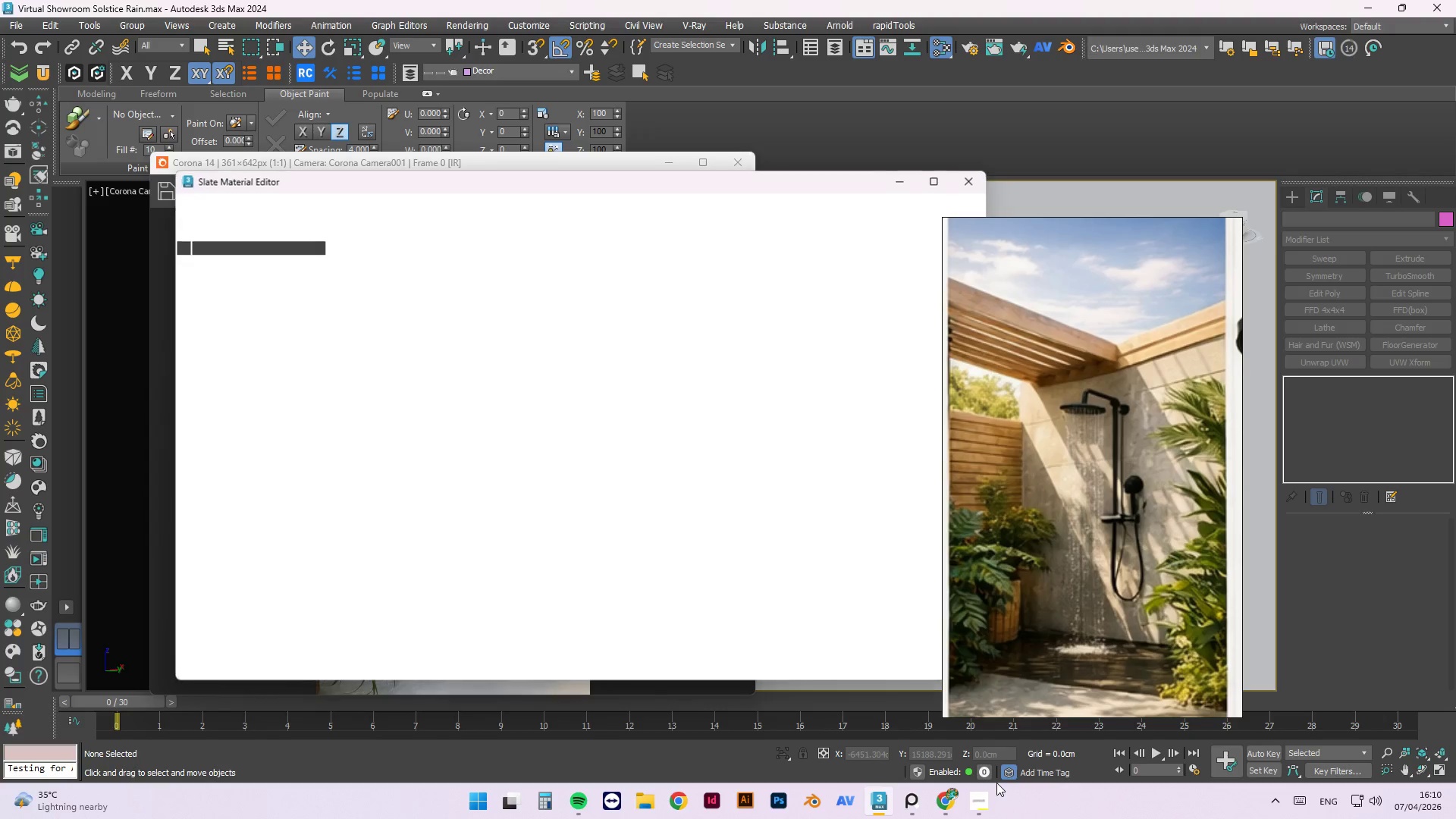 
scroll: coordinate [478, 395], scroll_direction: down, amount: 5.0
 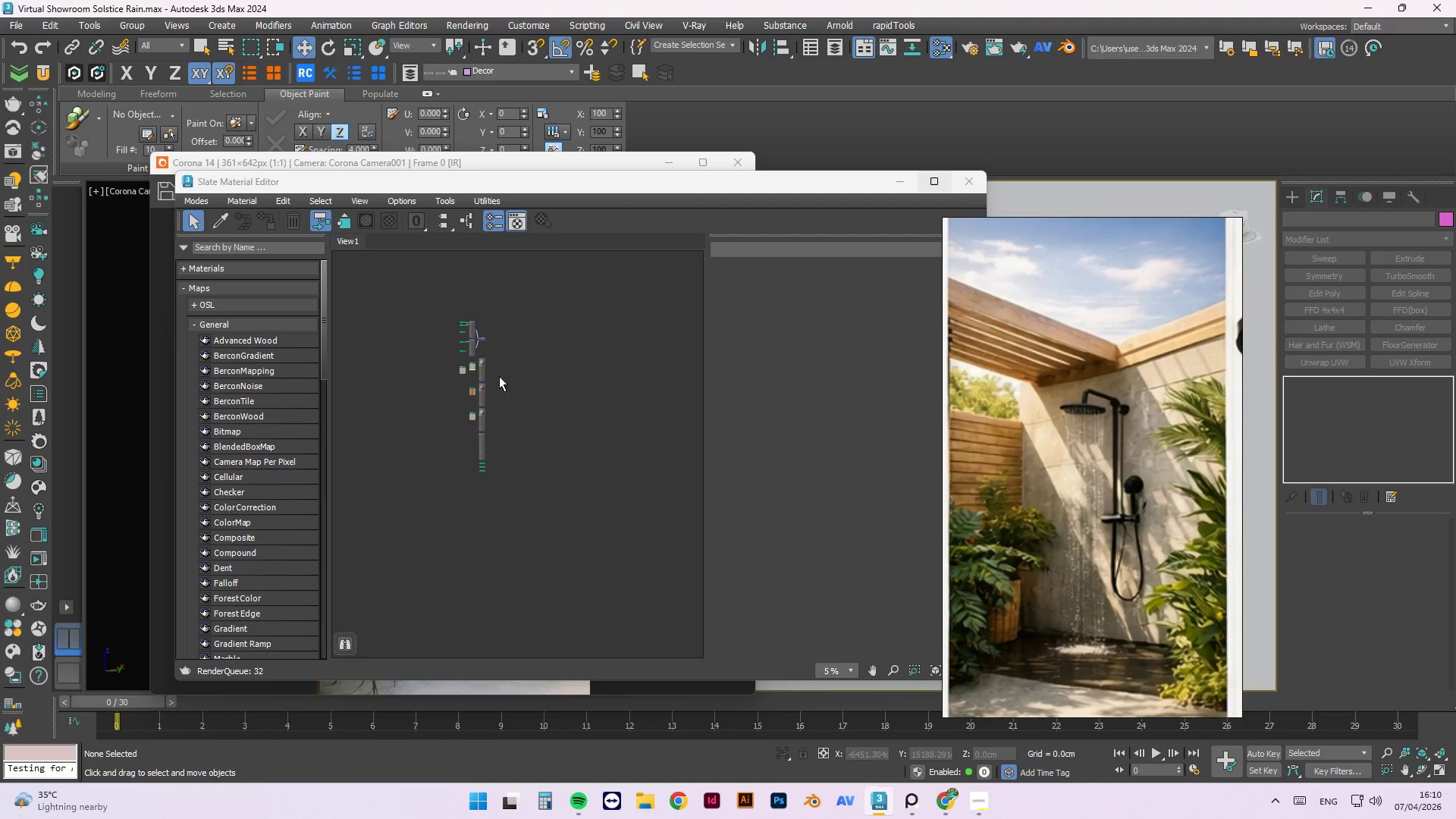 
scroll: coordinate [461, 461], scroll_direction: up, amount: 9.0
 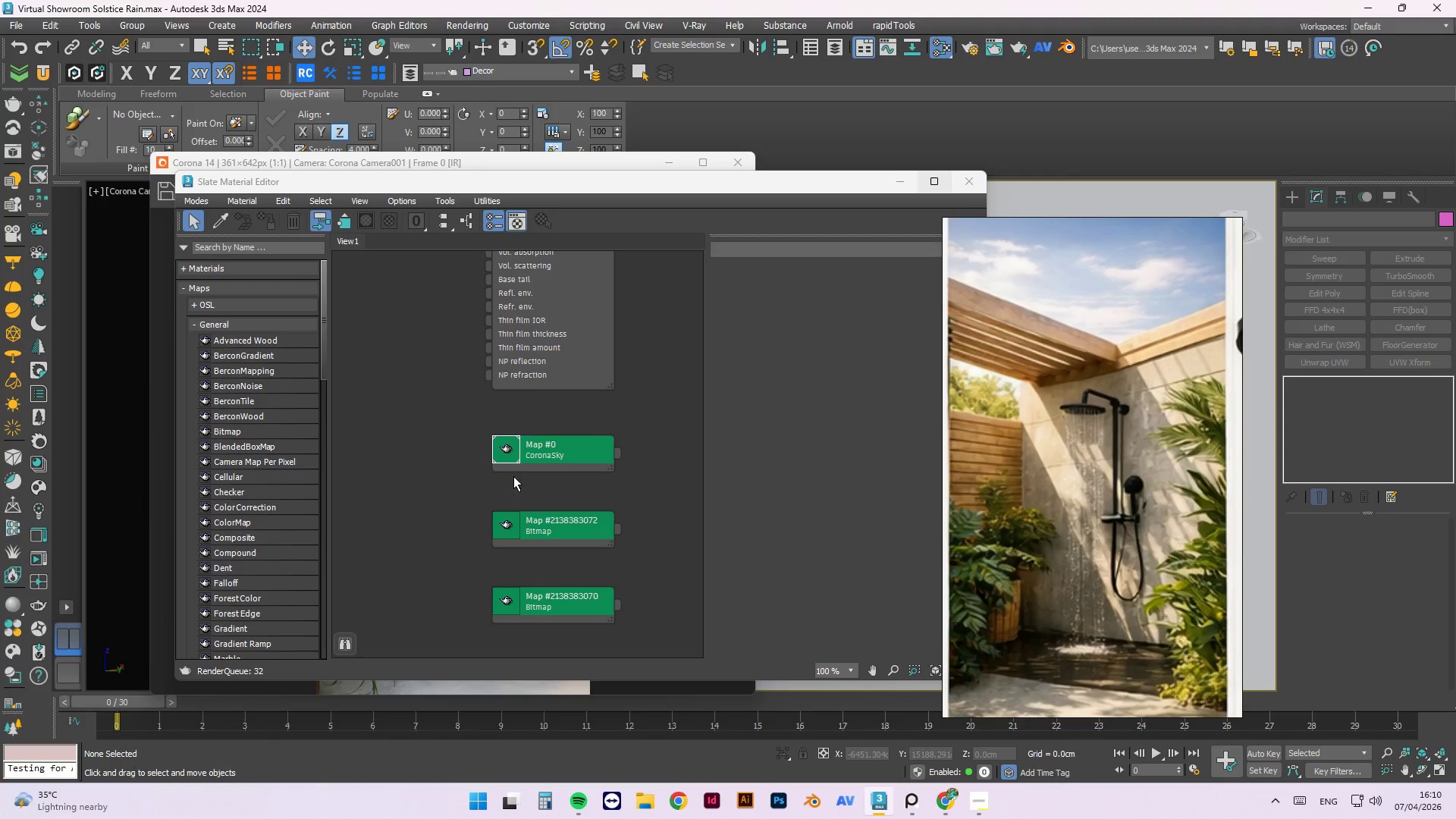 
double_click([502, 455])
 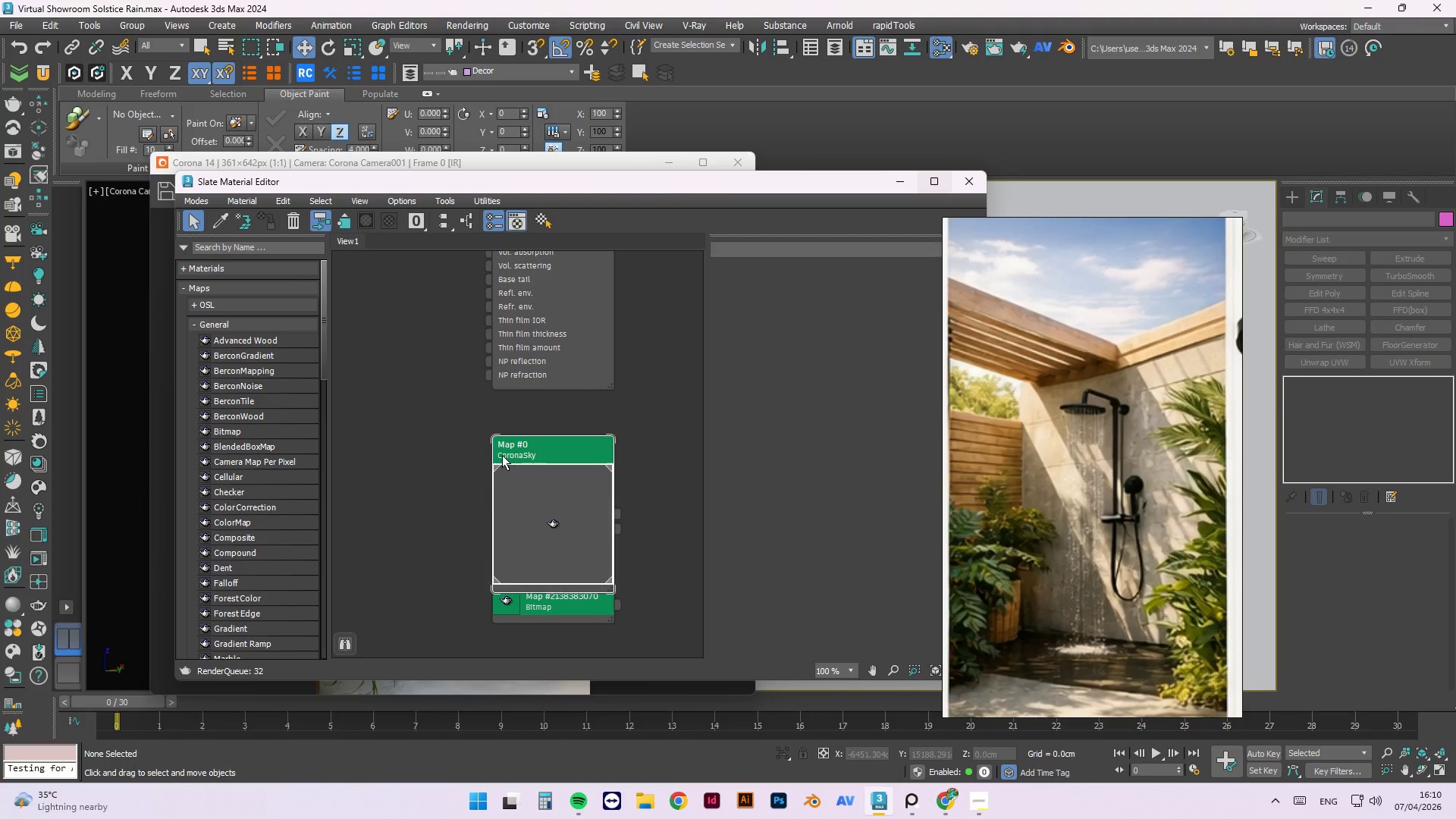 
right_click([502, 455])
 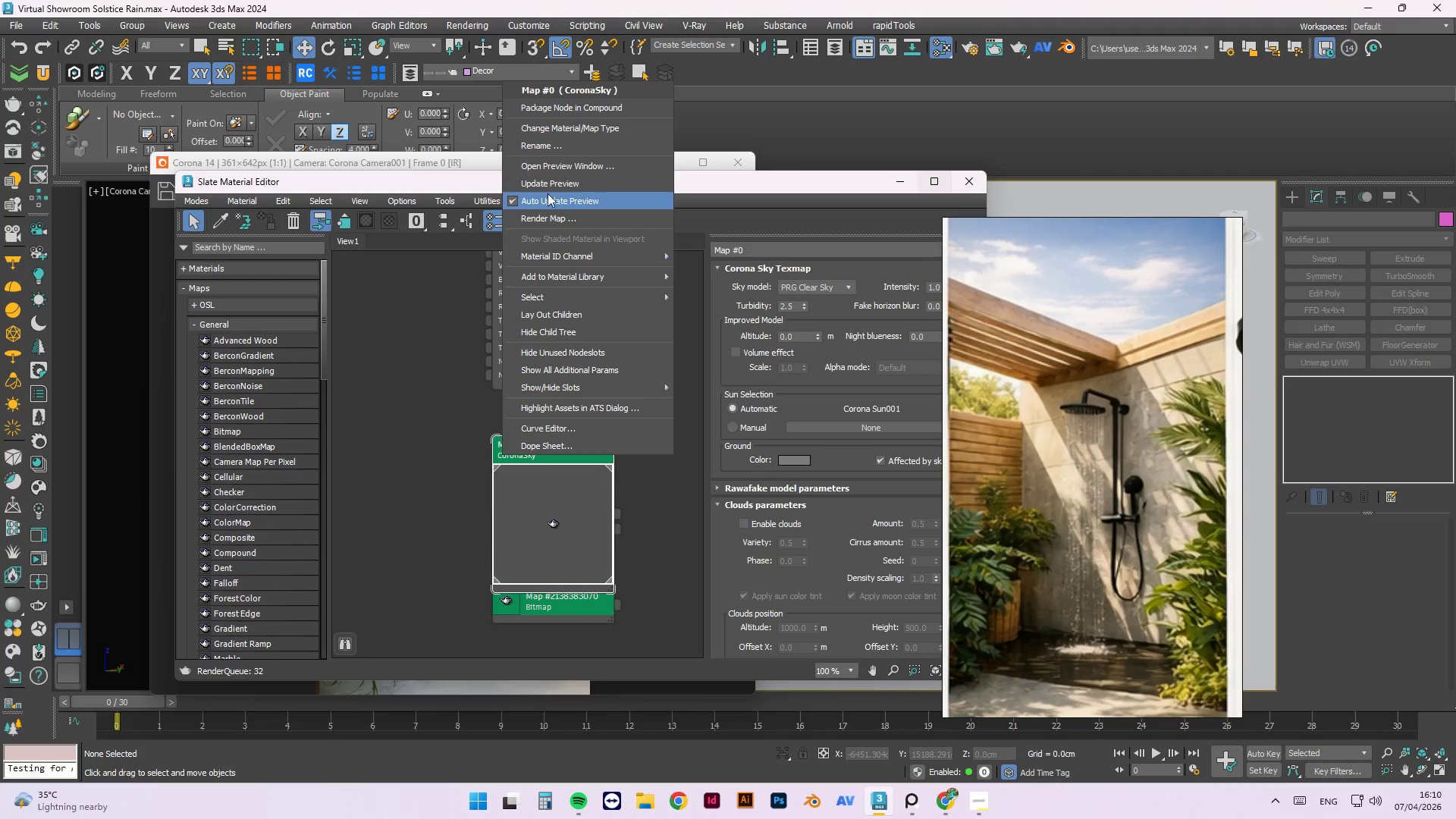 
left_click([550, 187])
 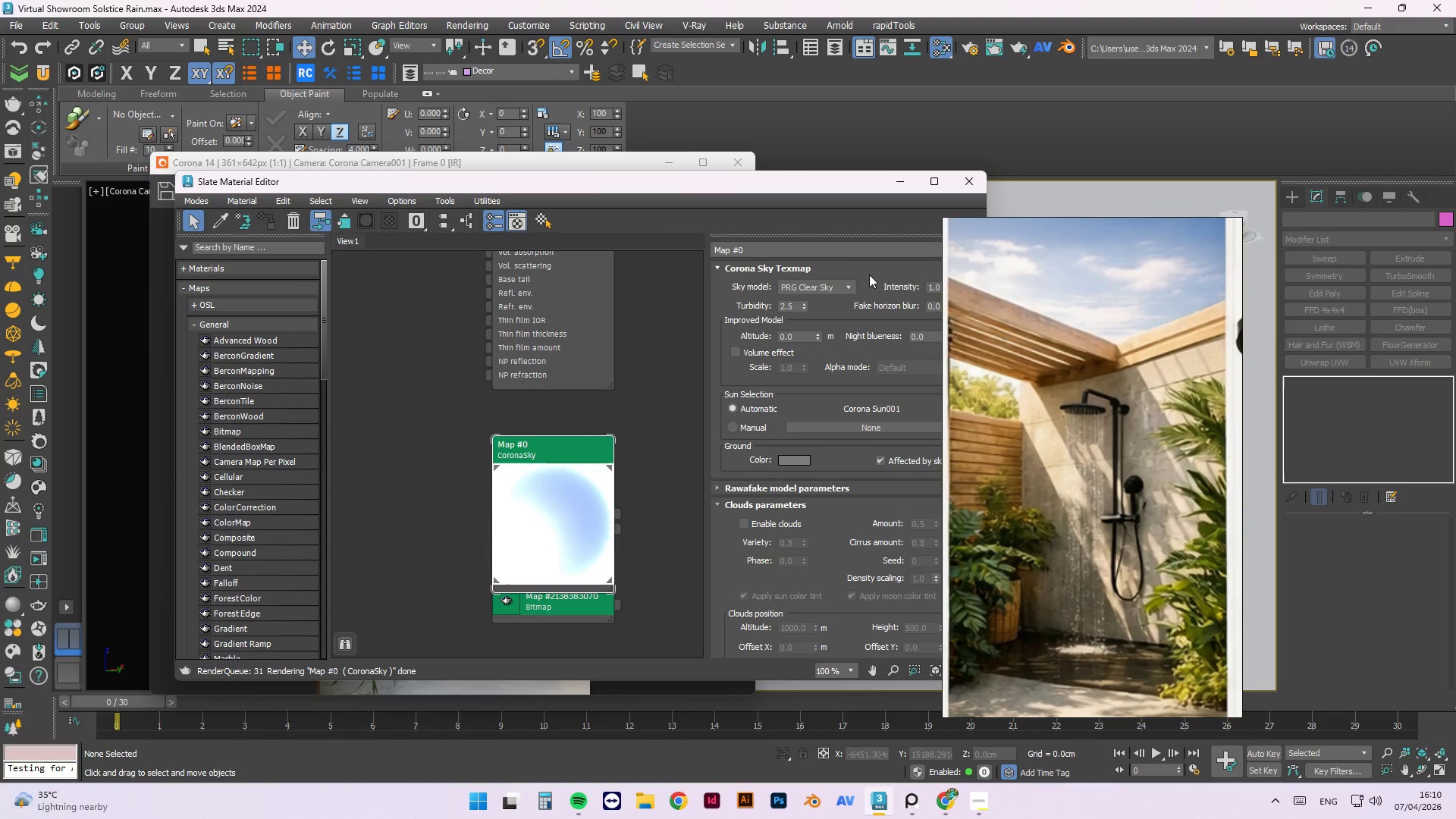 
left_click_drag(start_coordinate=[808, 191], to_coordinate=[726, 180])
 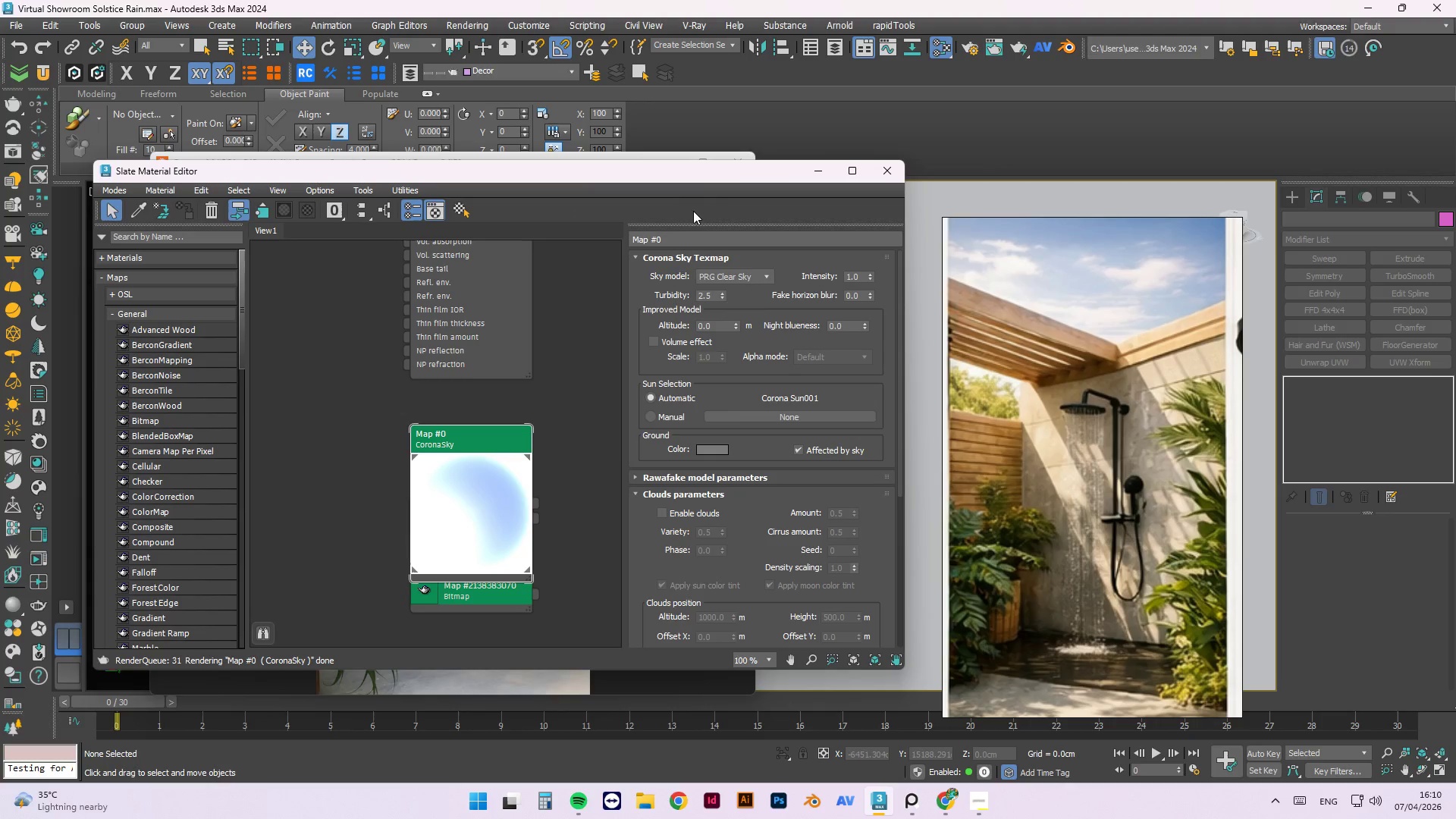 
left_click_drag(start_coordinate=[689, 179], to_coordinate=[652, 228])
 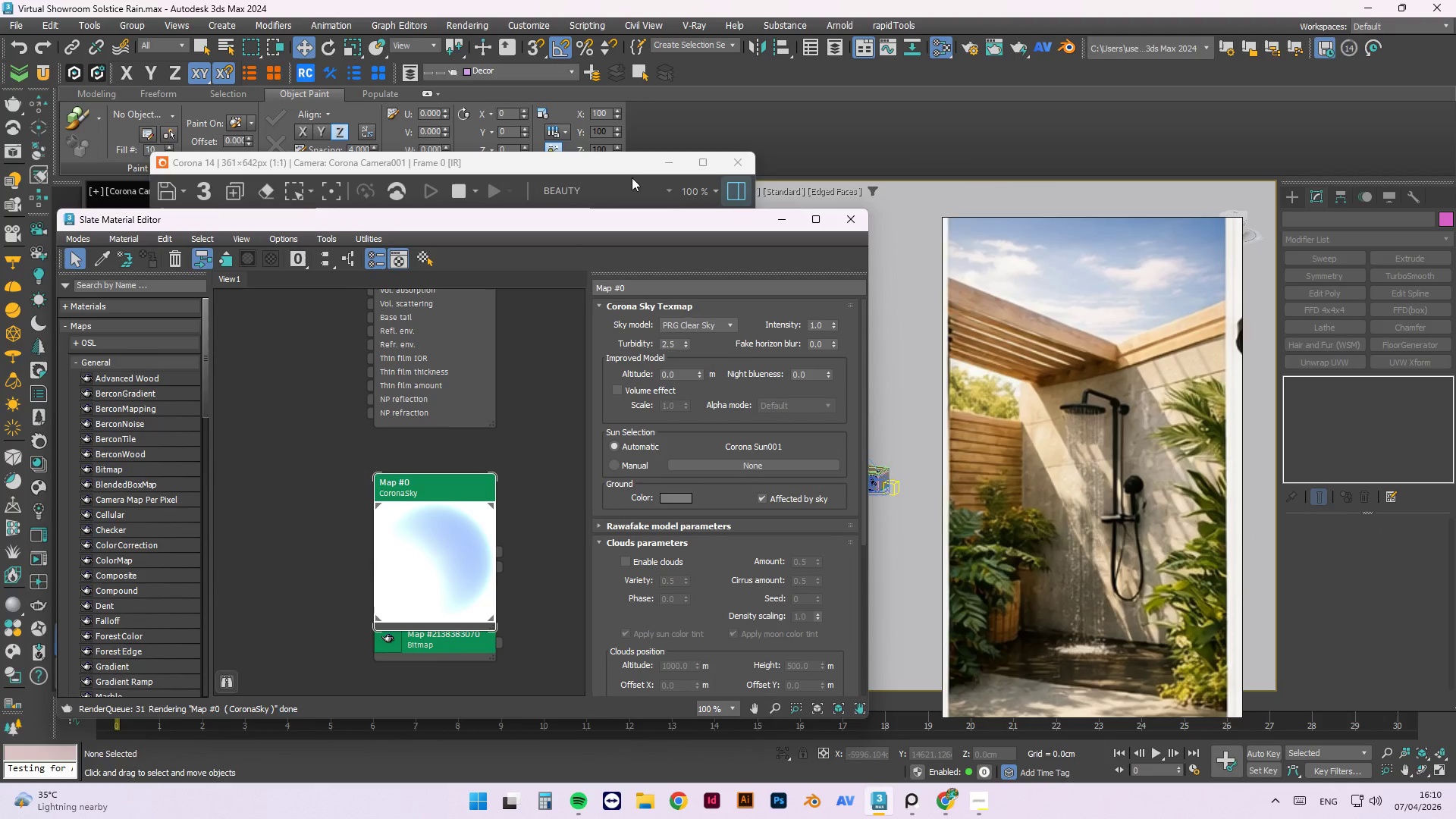 
left_click_drag(start_coordinate=[620, 168], to_coordinate=[1197, 136])
 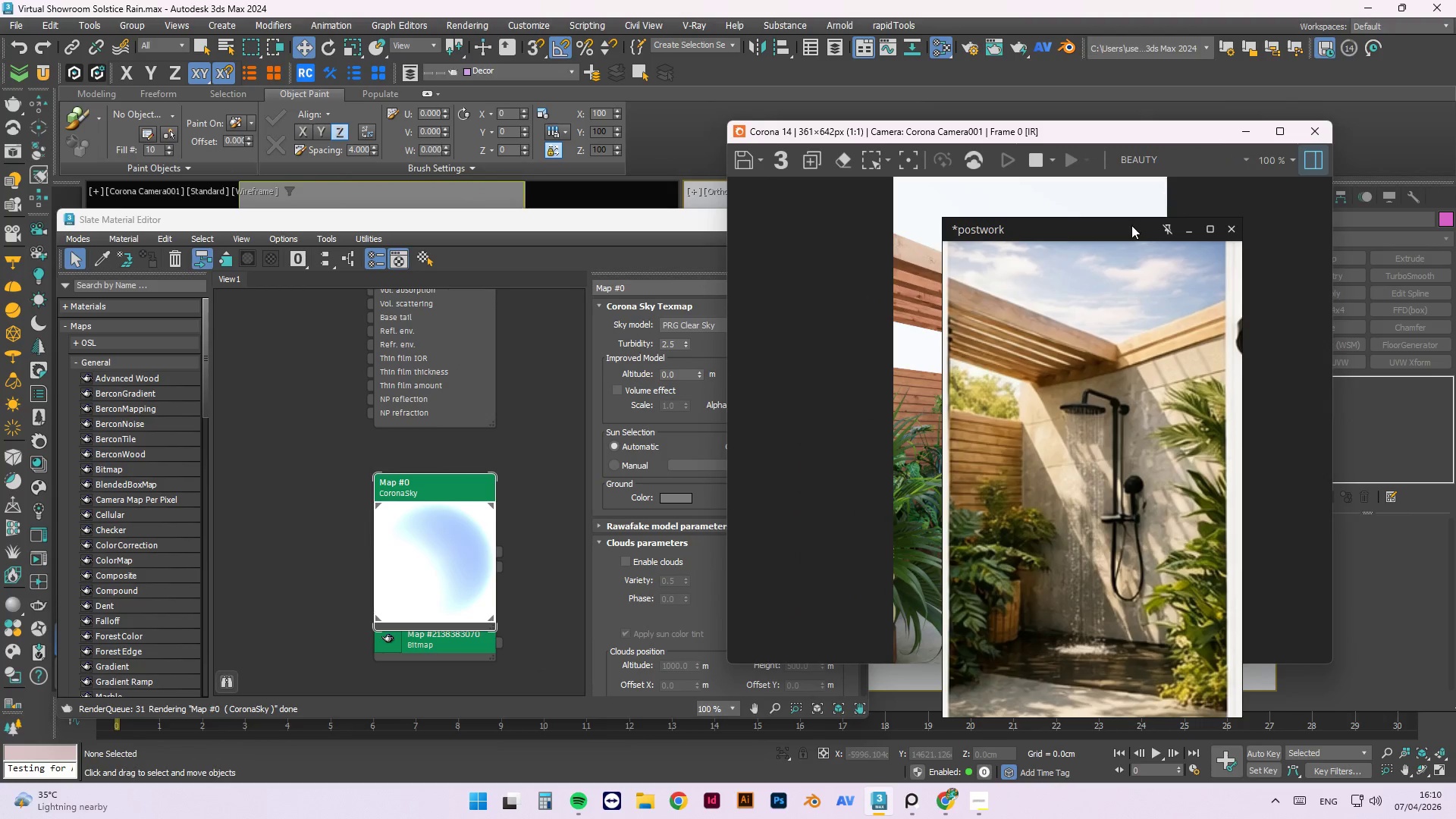 
left_click_drag(start_coordinate=[1122, 224], to_coordinate=[1041, 657])
 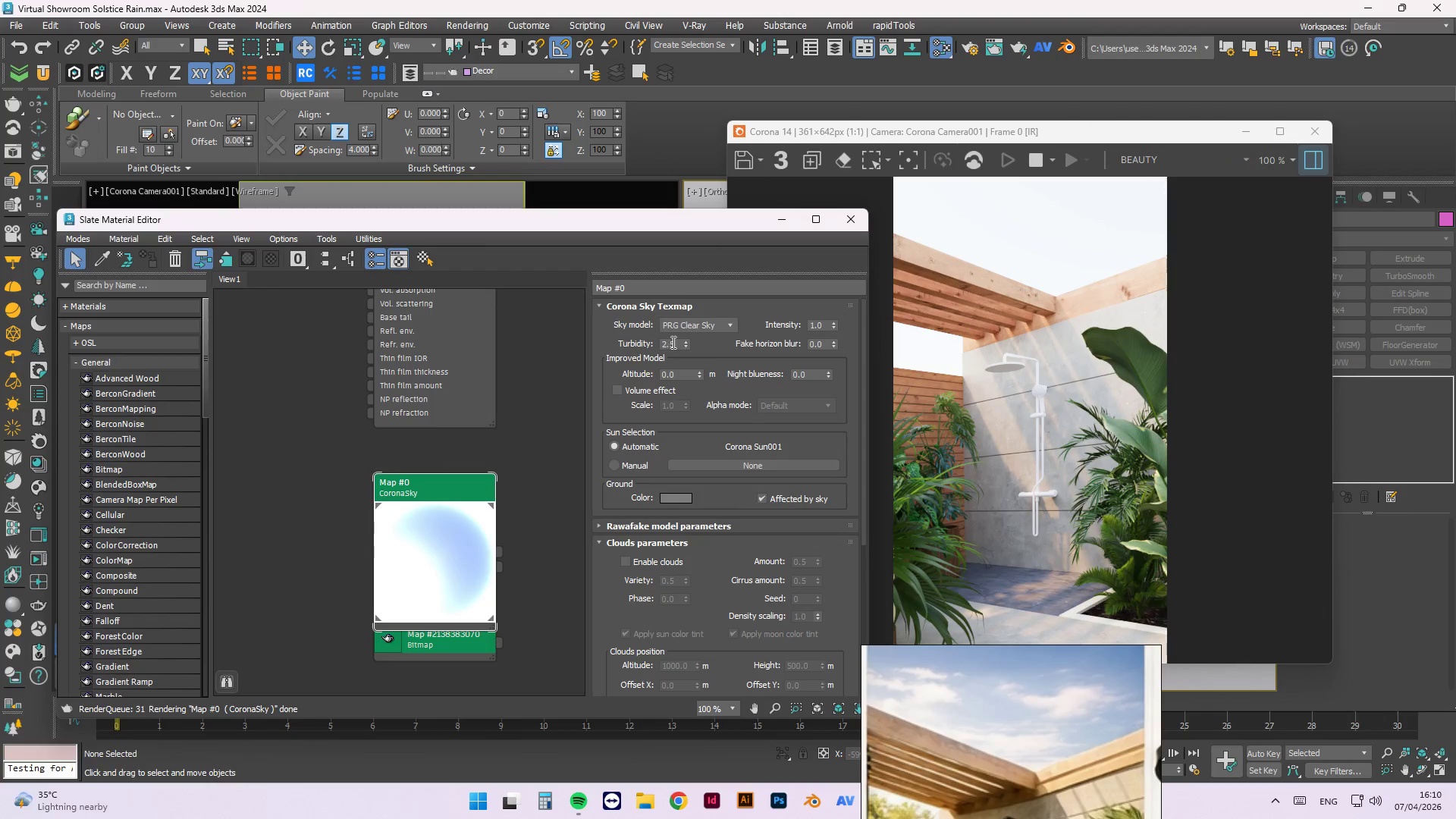 
left_click_drag(start_coordinate=[673, 341], to_coordinate=[624, 341])
 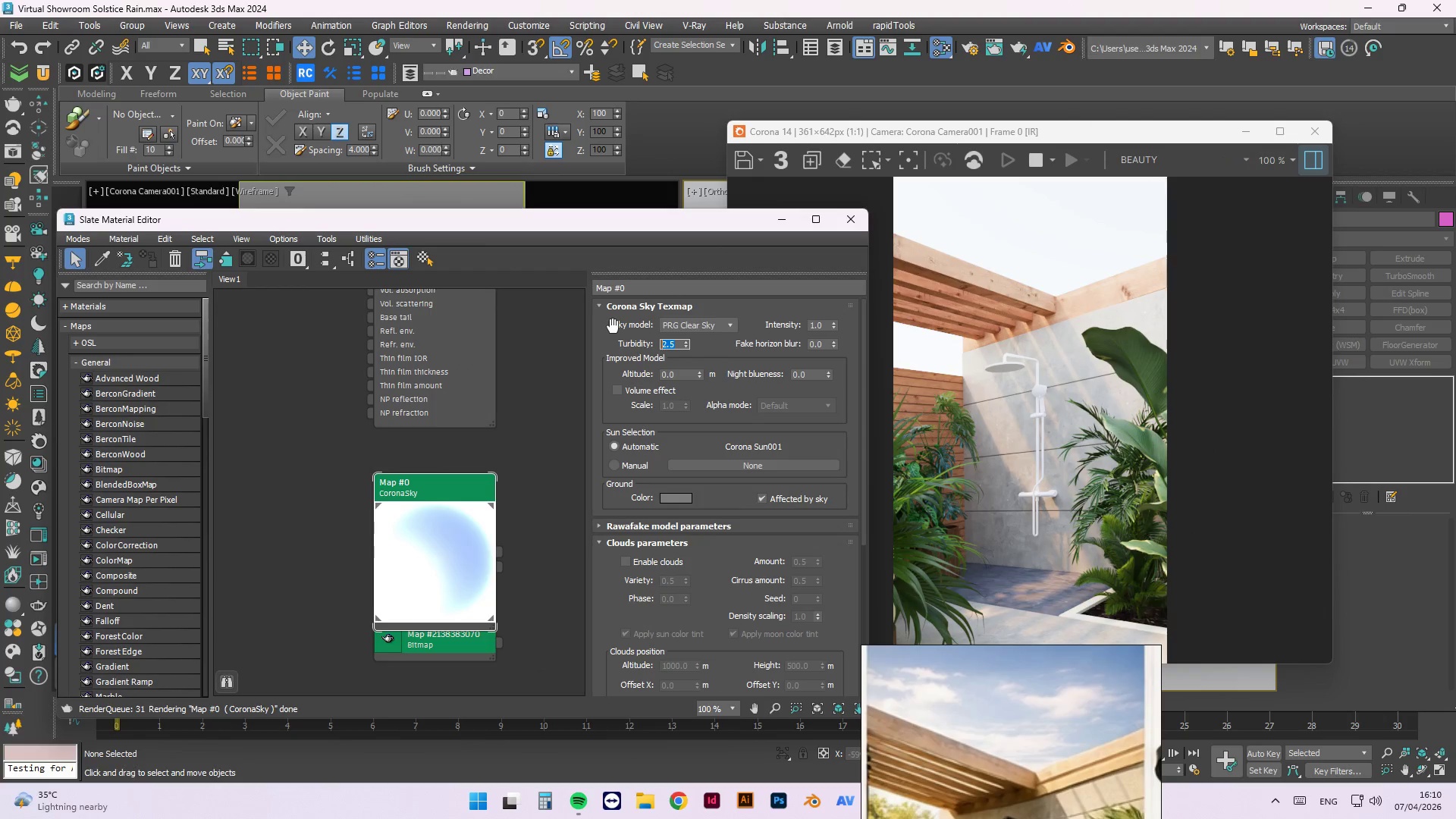 
key(Numpad5)
 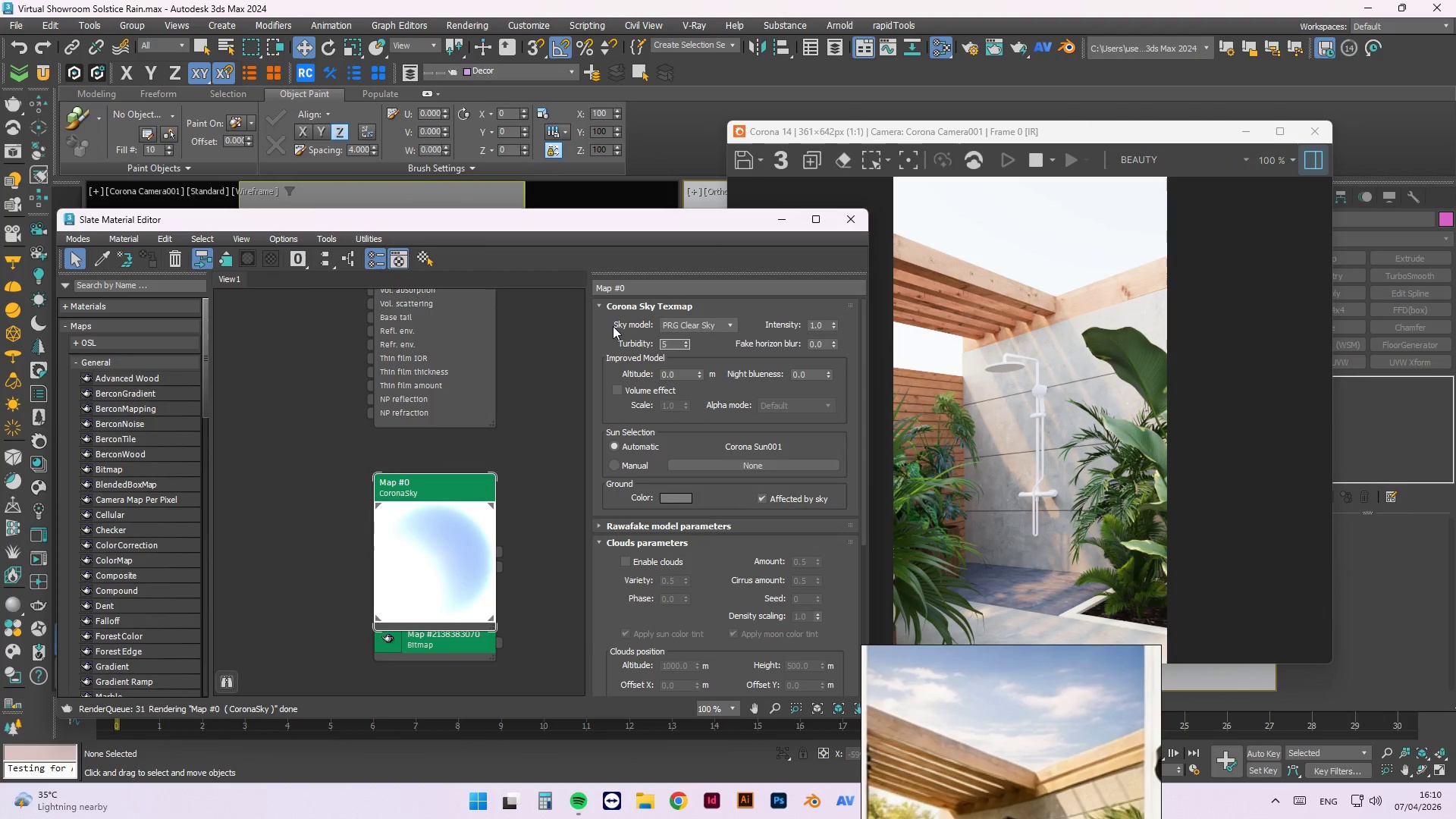 
key(NumpadEnter)
 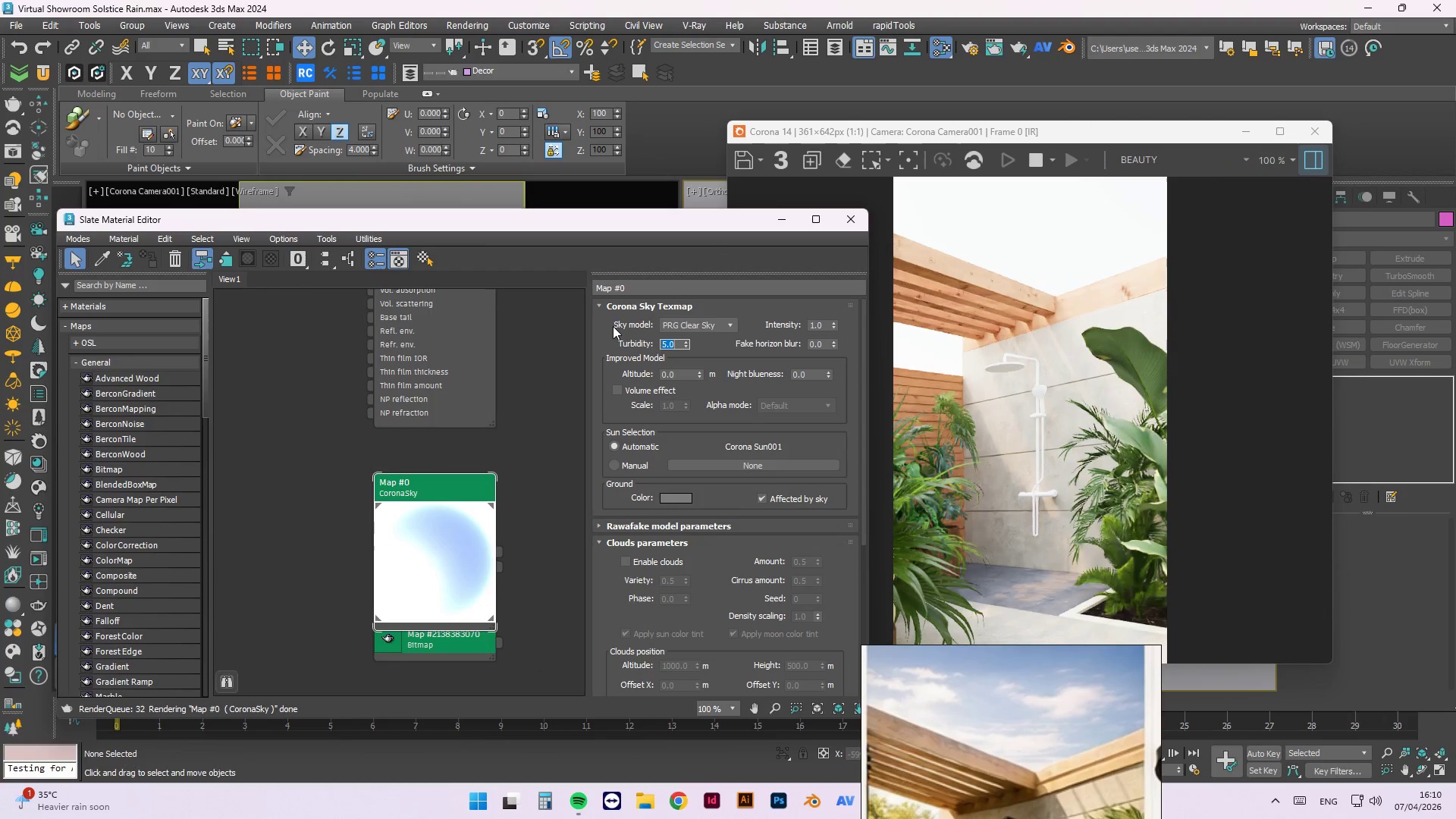 
wait(8.75)
 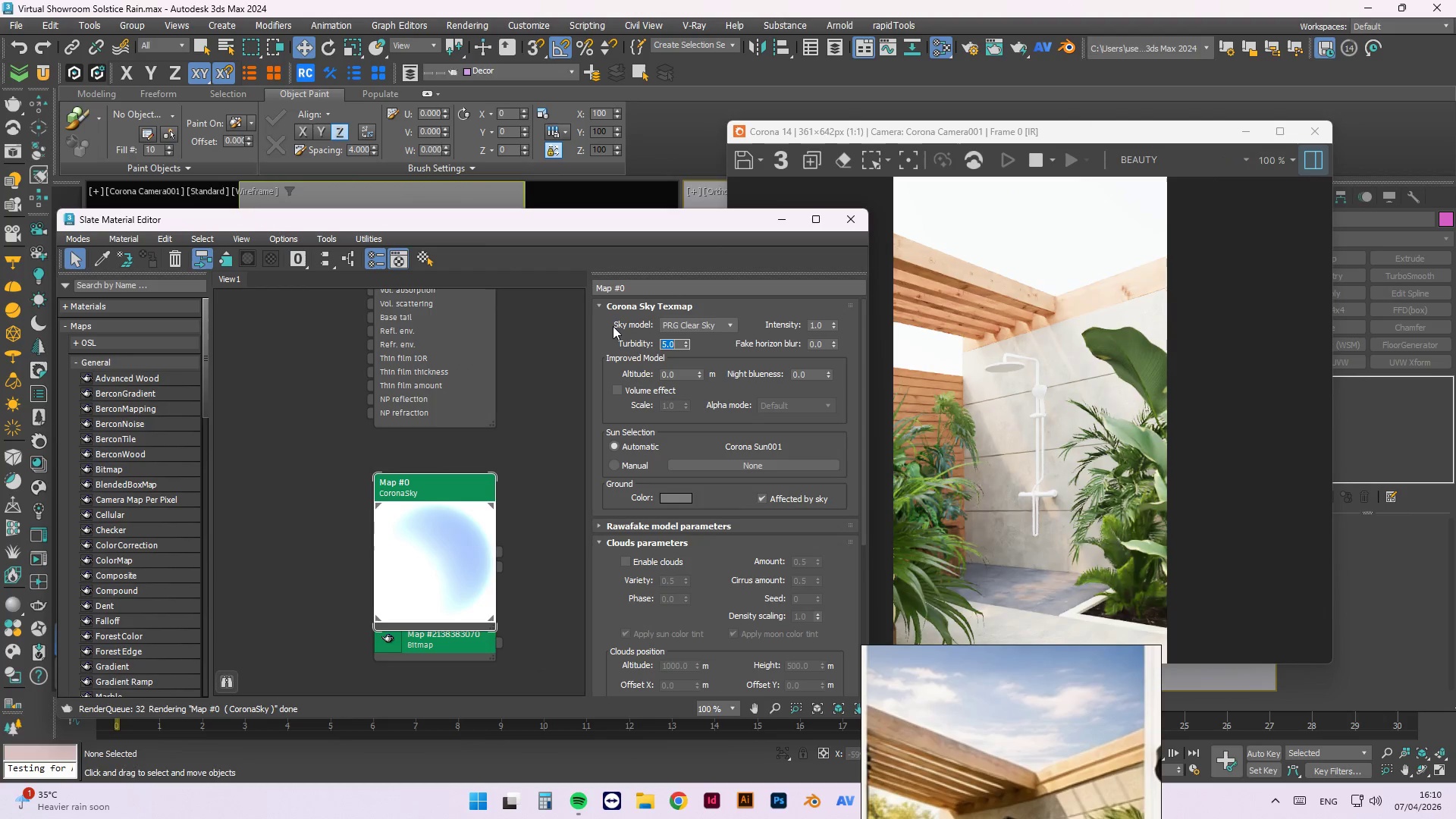 
double_click([816, 325])
 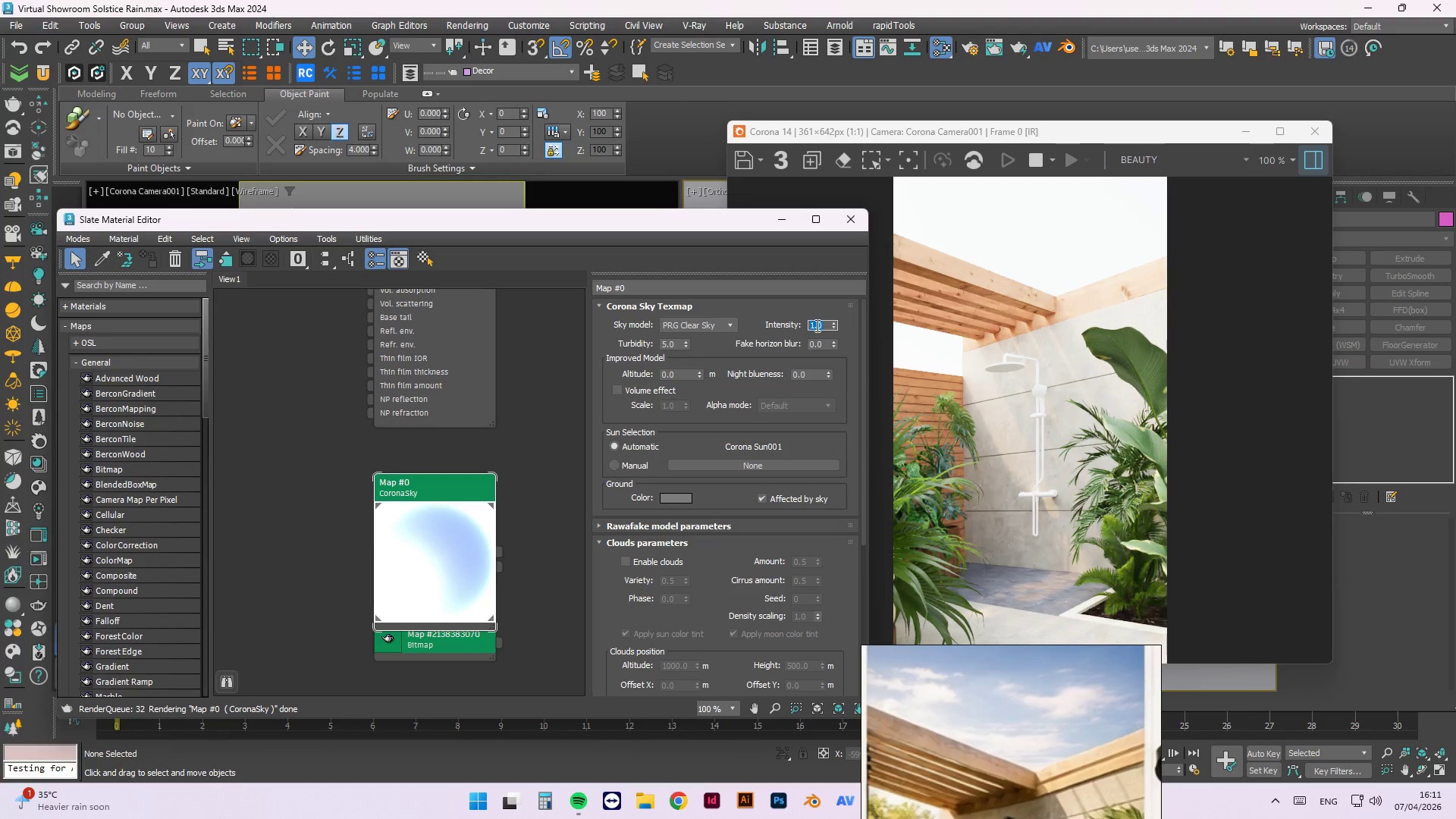 
key(NumpadDecimal)
 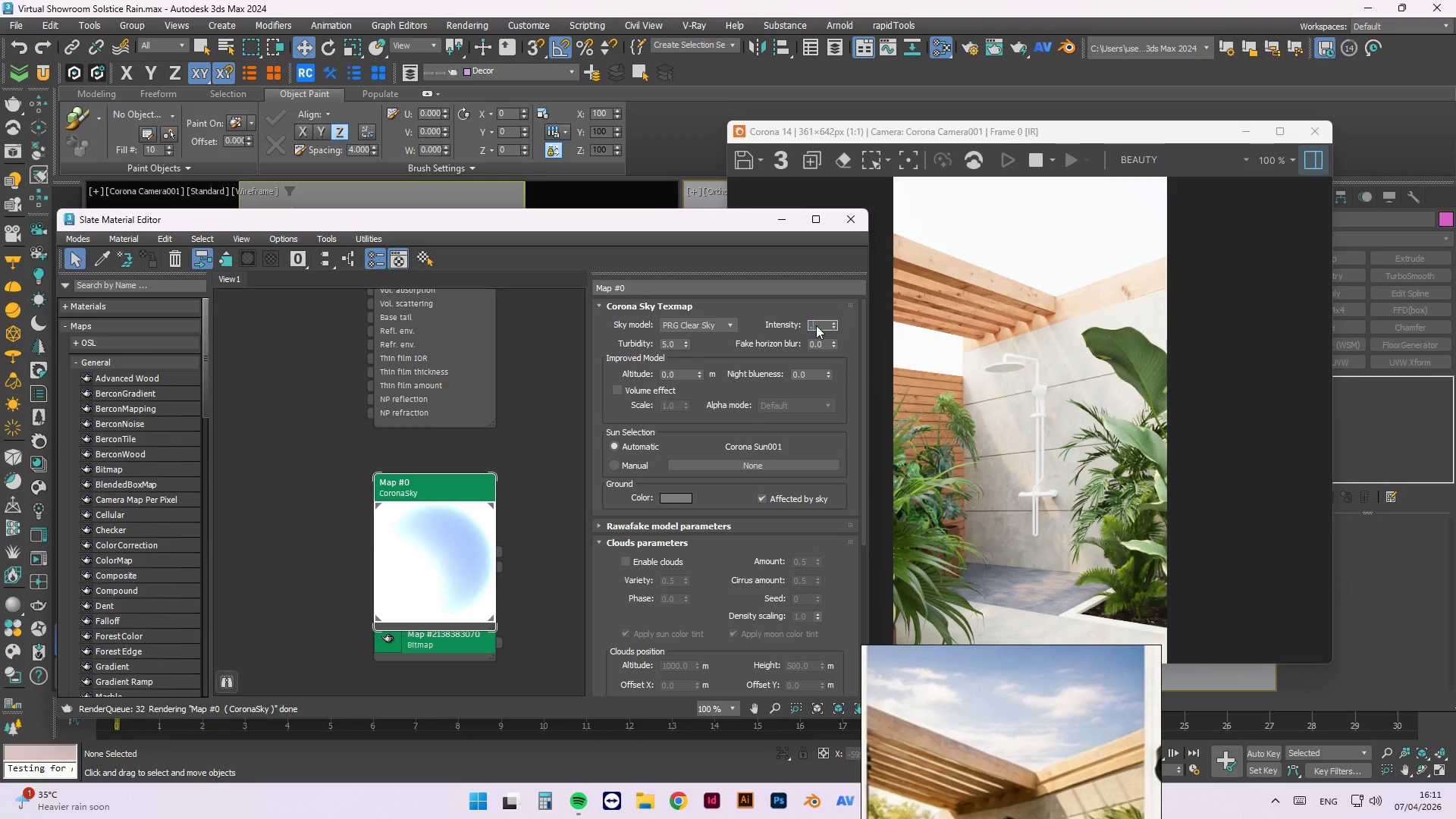 
key(Numpad3)
 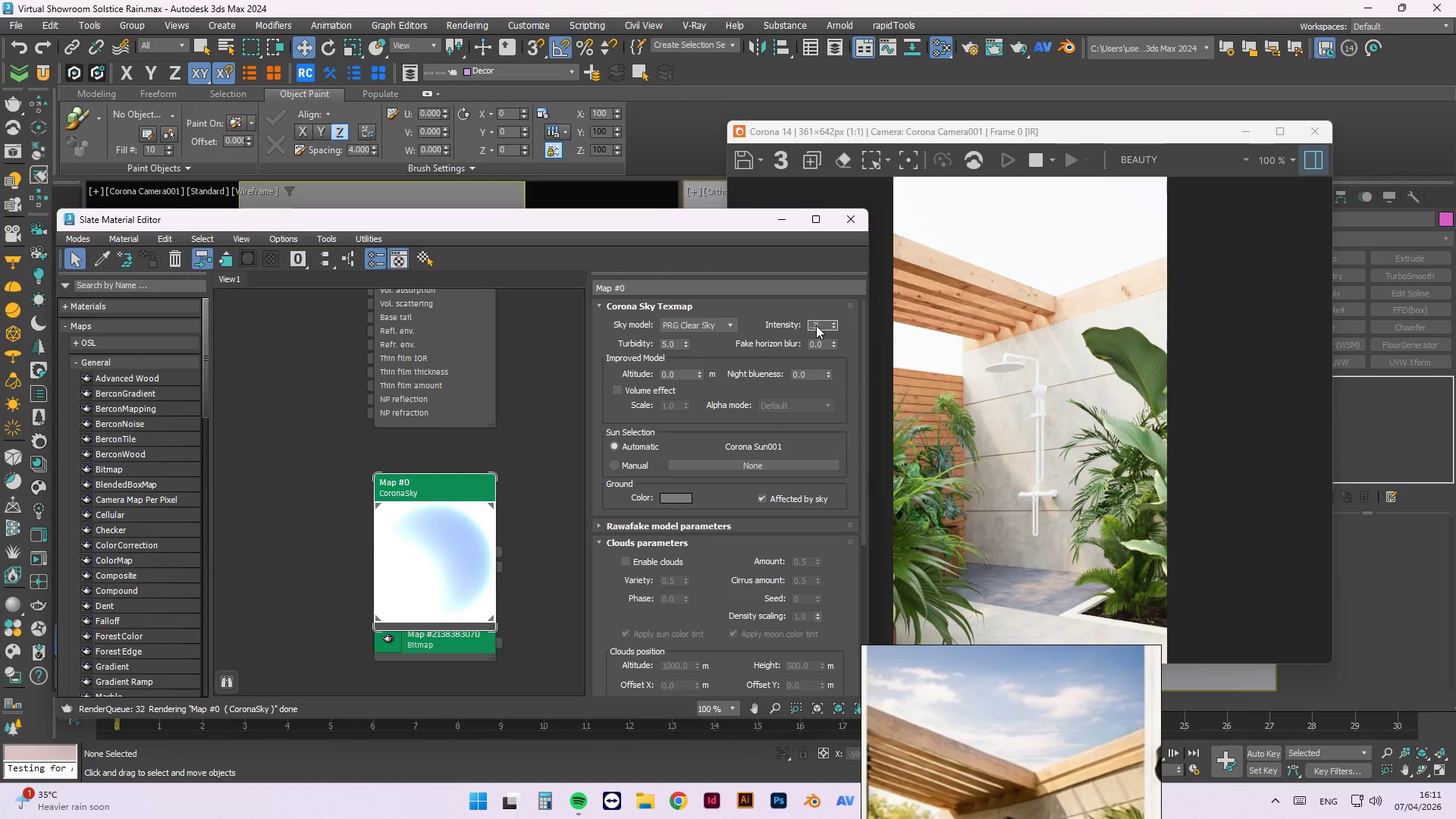 
key(NumpadEnter)
 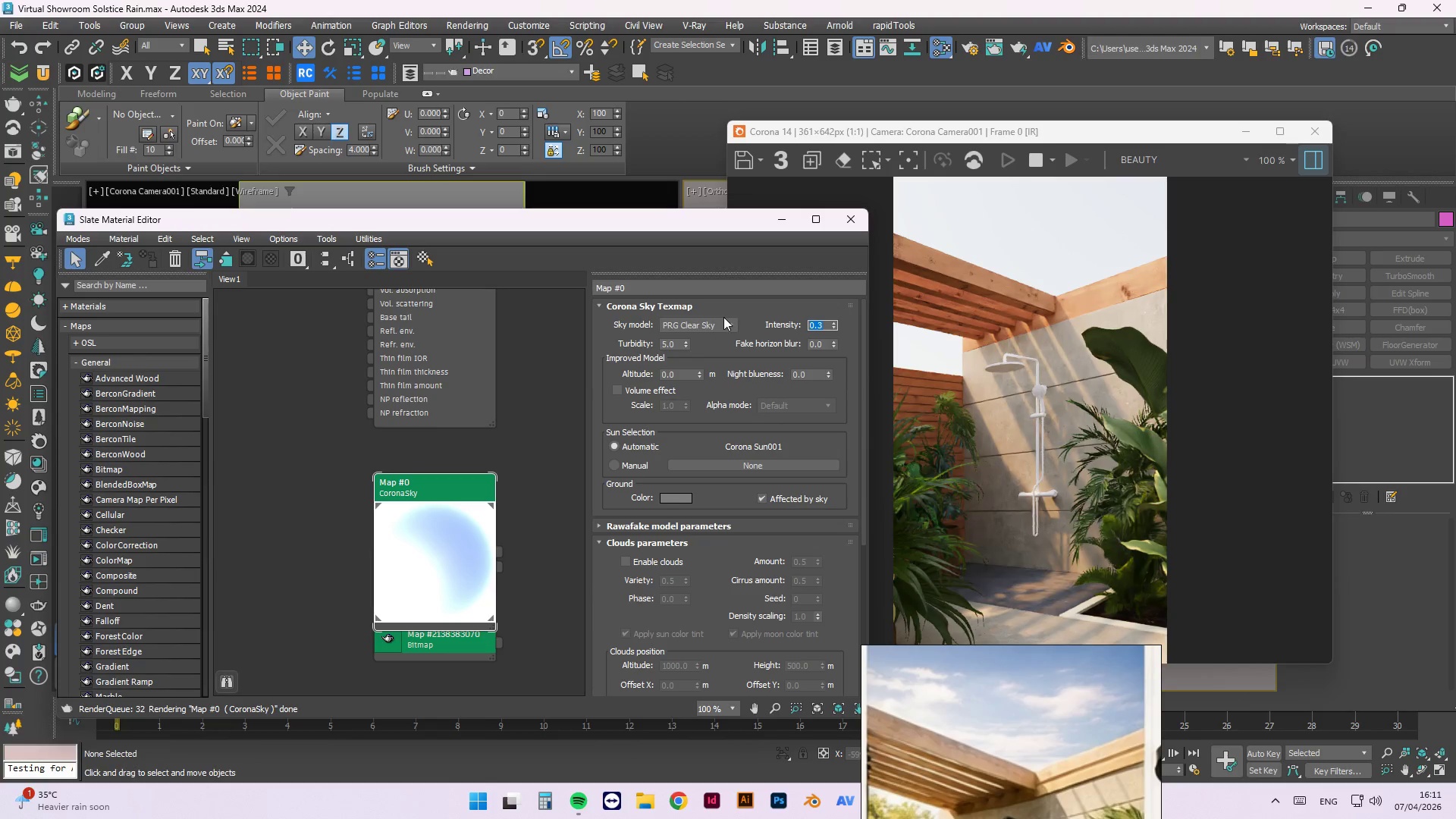 
left_click_drag(start_coordinate=[928, 657], to_coordinate=[124, 120])
 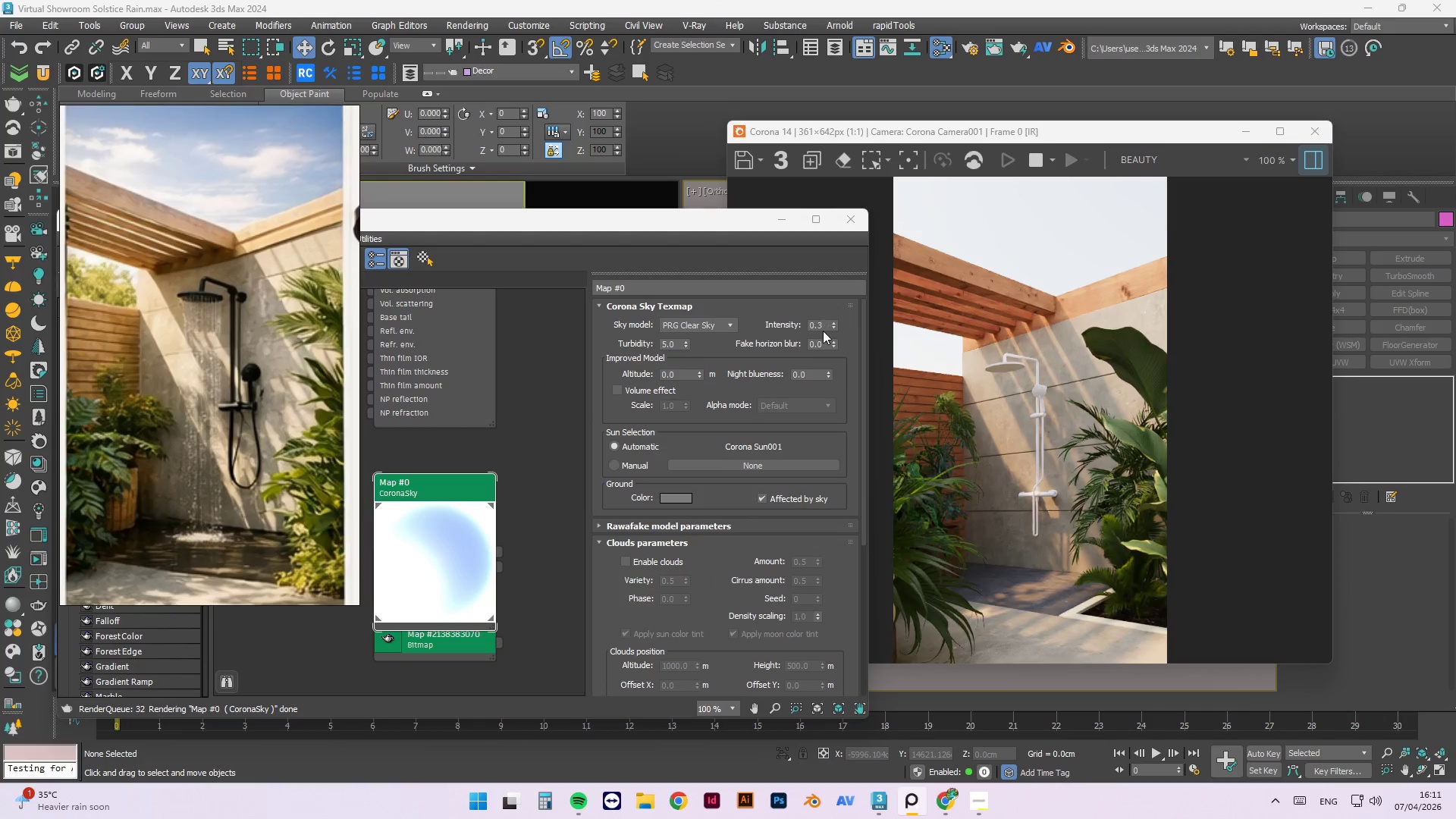 
double_click([822, 326])
 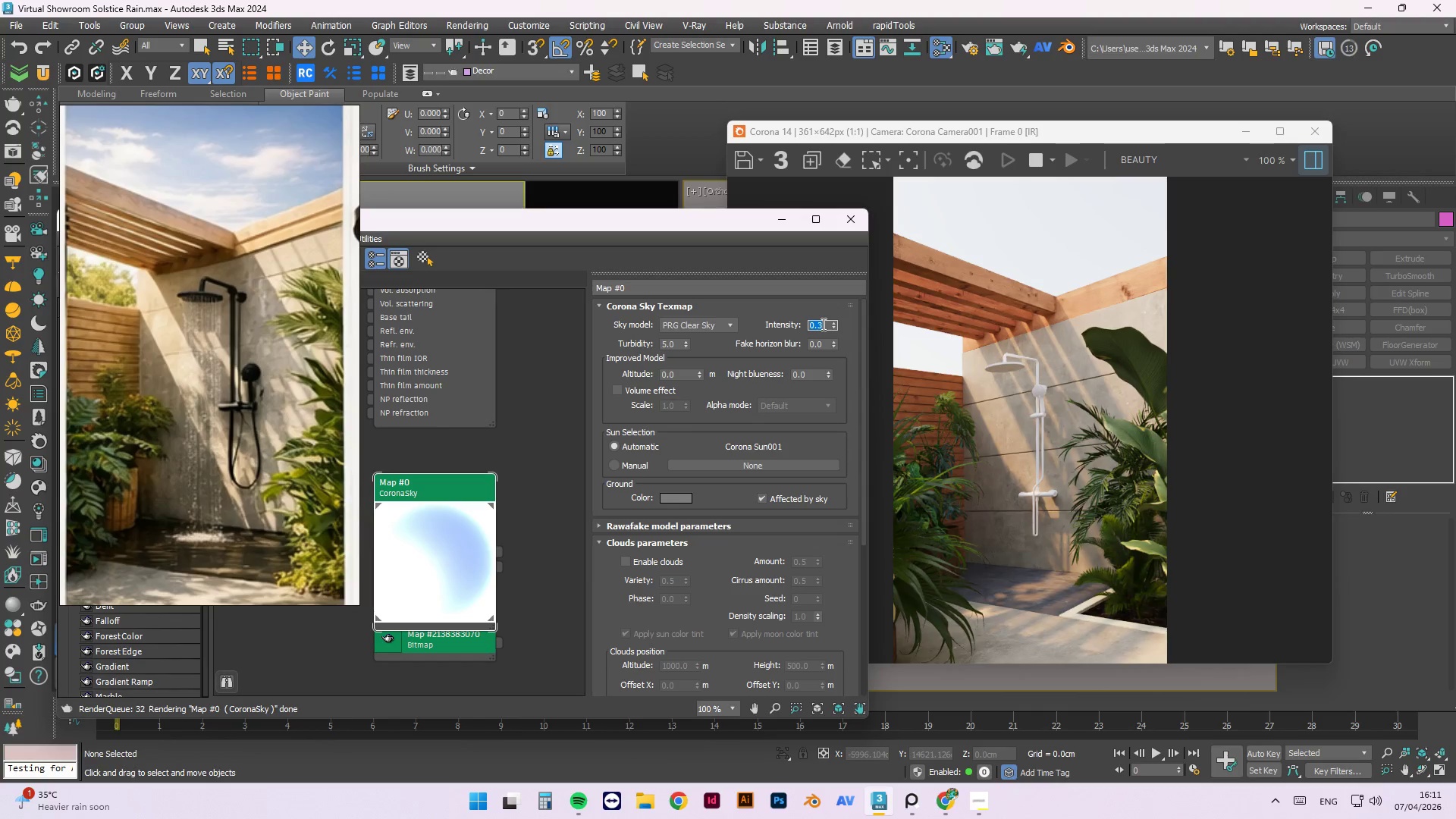 
key(NumpadDecimal)
 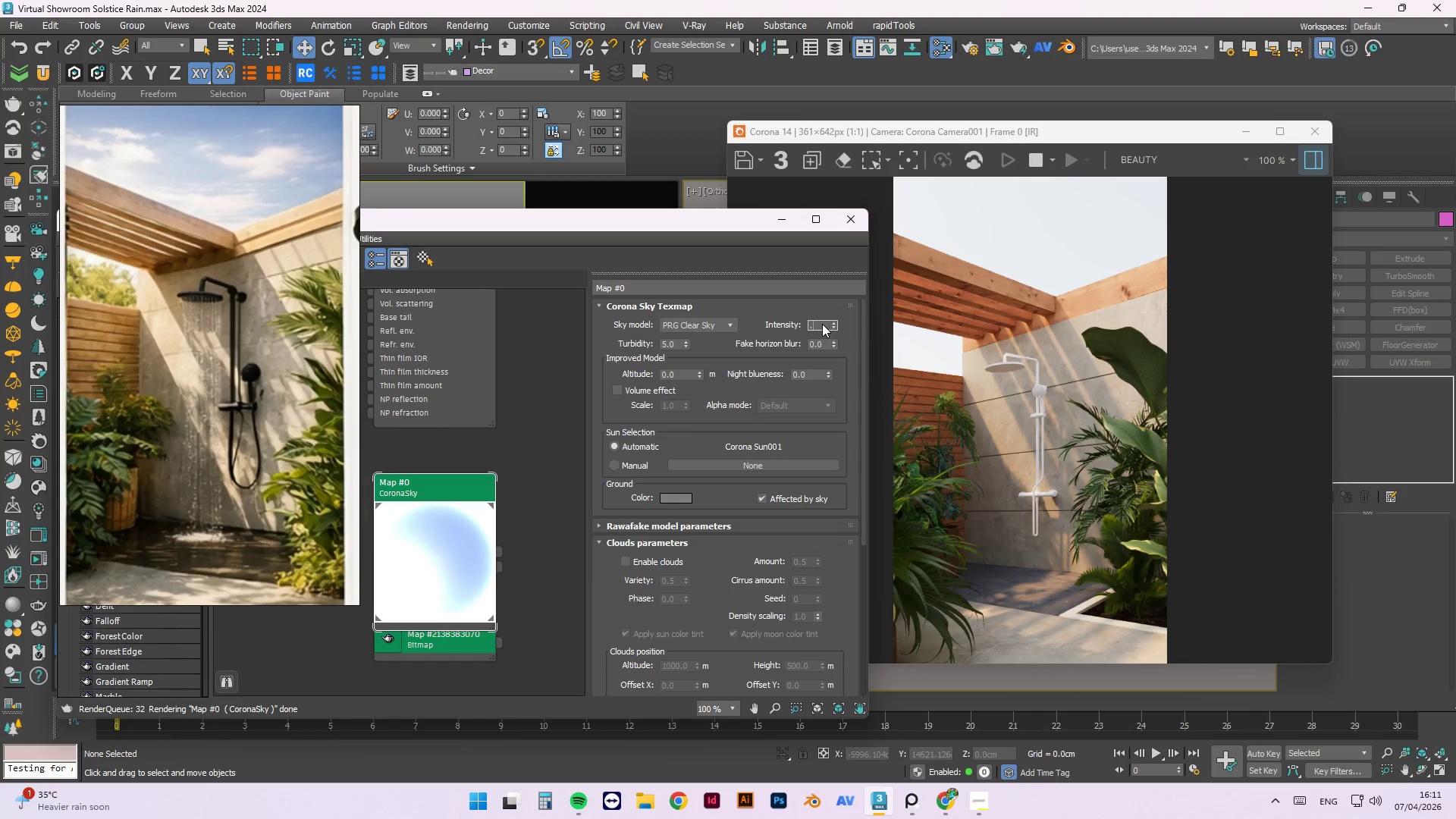 
key(Numpad6)
 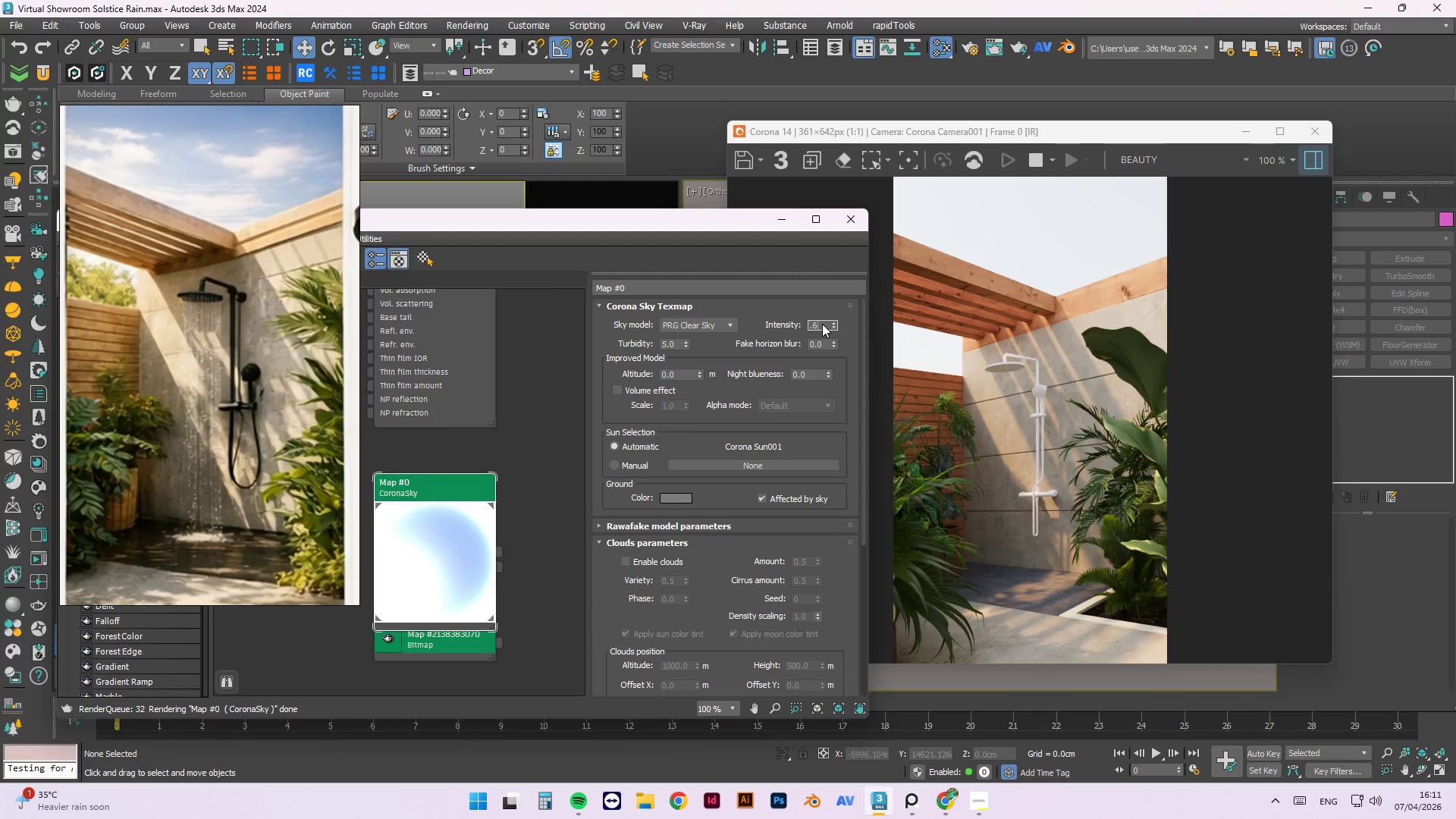 
key(NumpadEnter)
 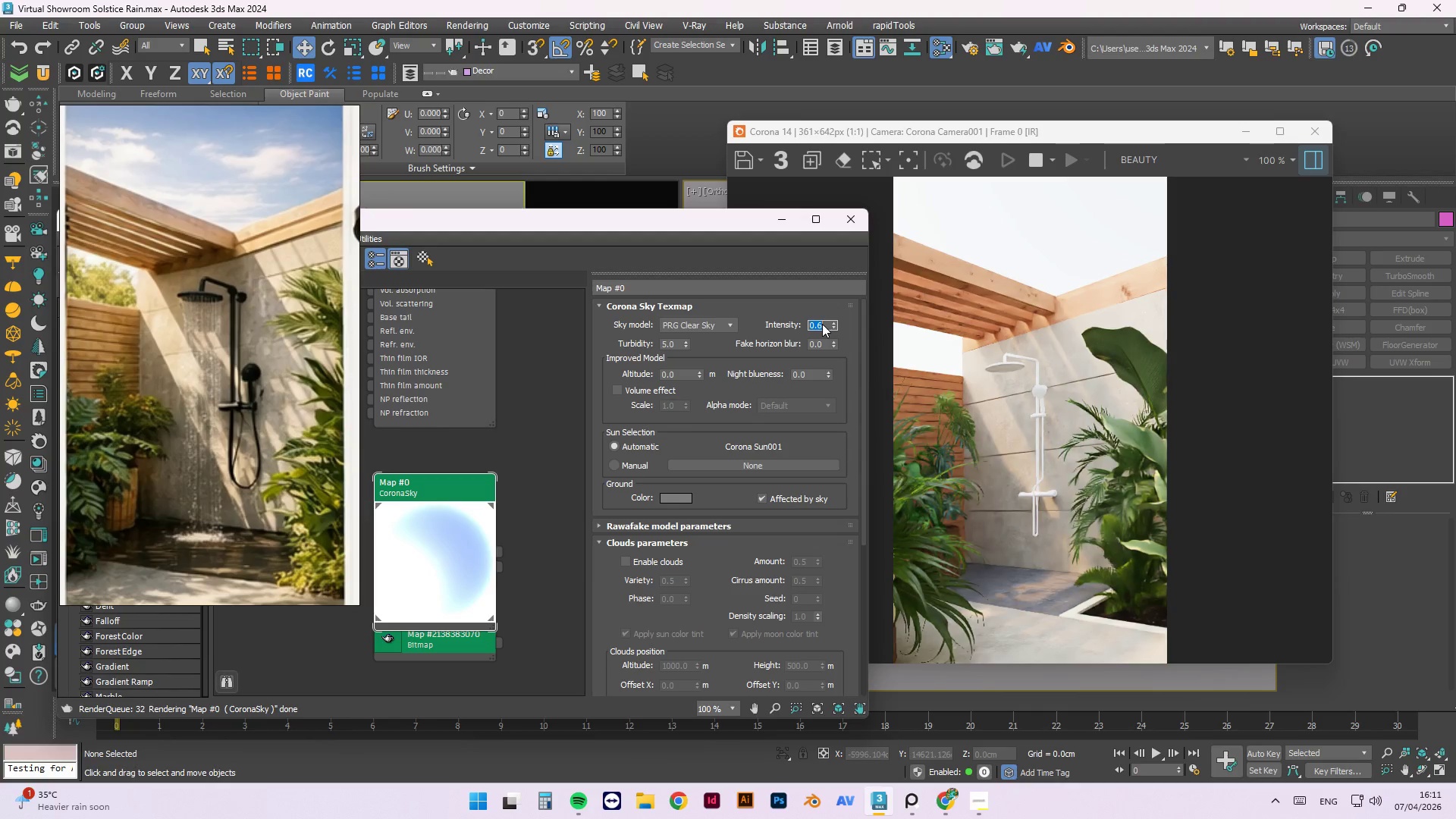 
key(NumpadDecimal)
 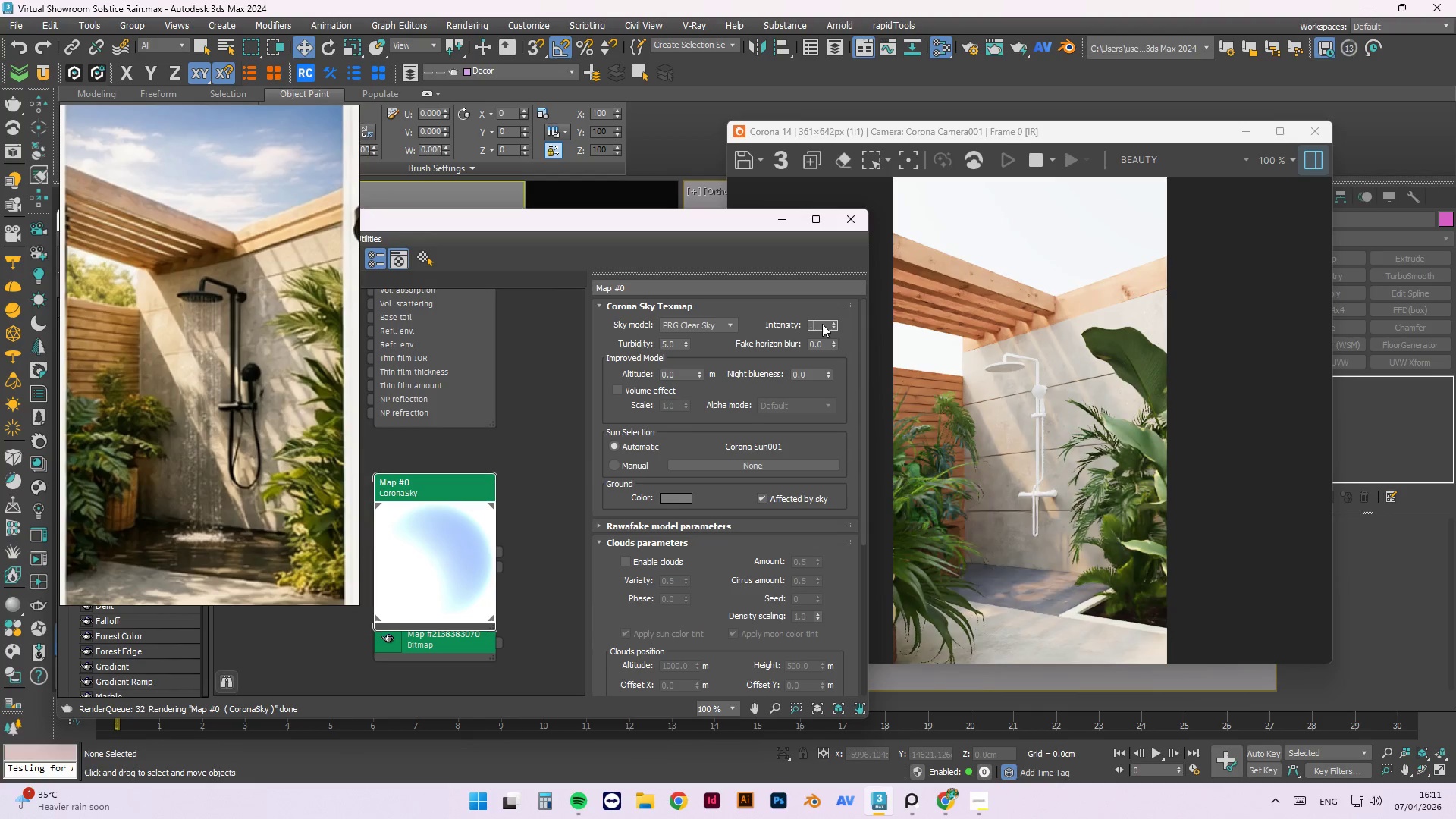 
key(Numpad5)
 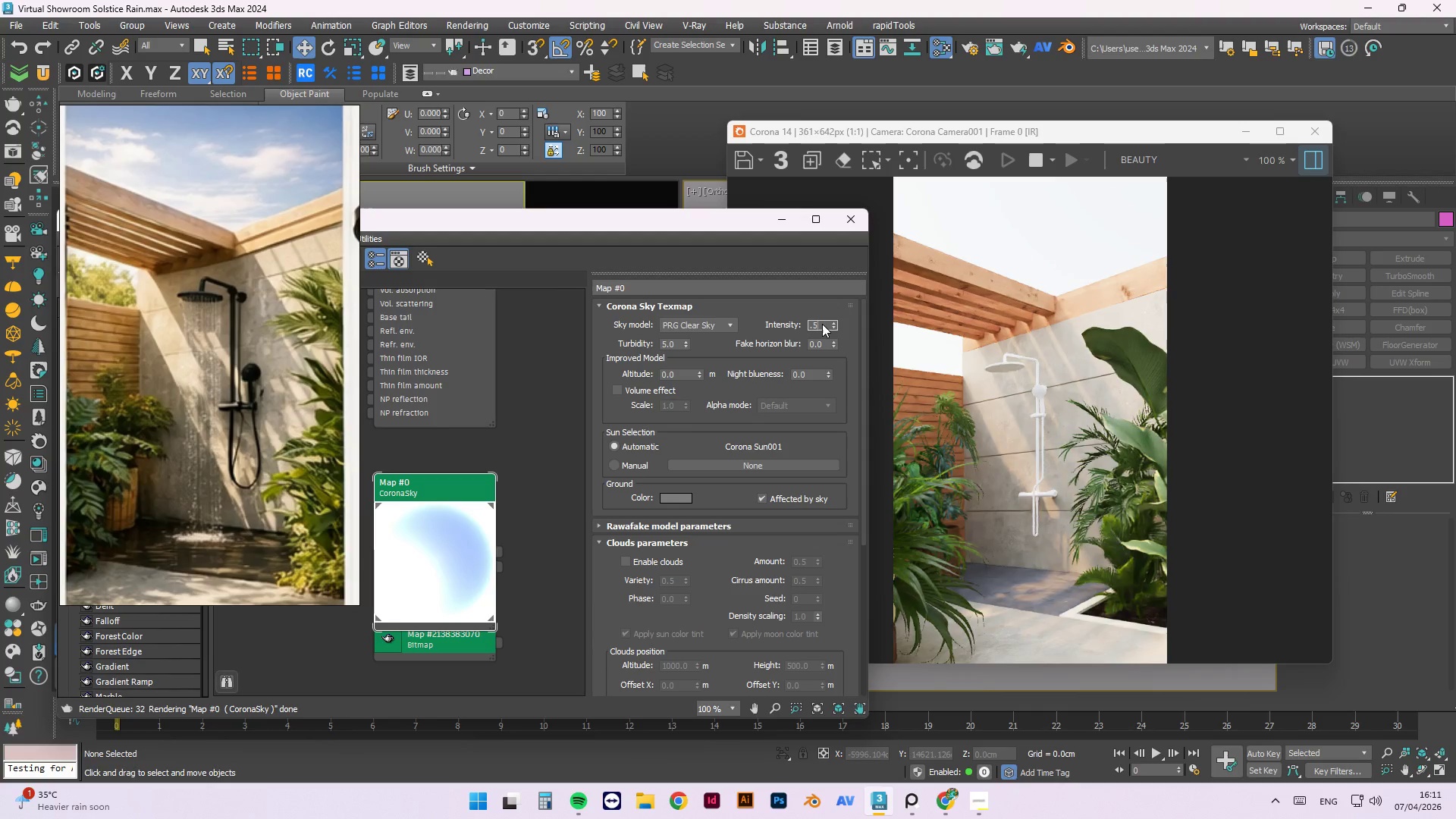 
key(NumpadEnter)
 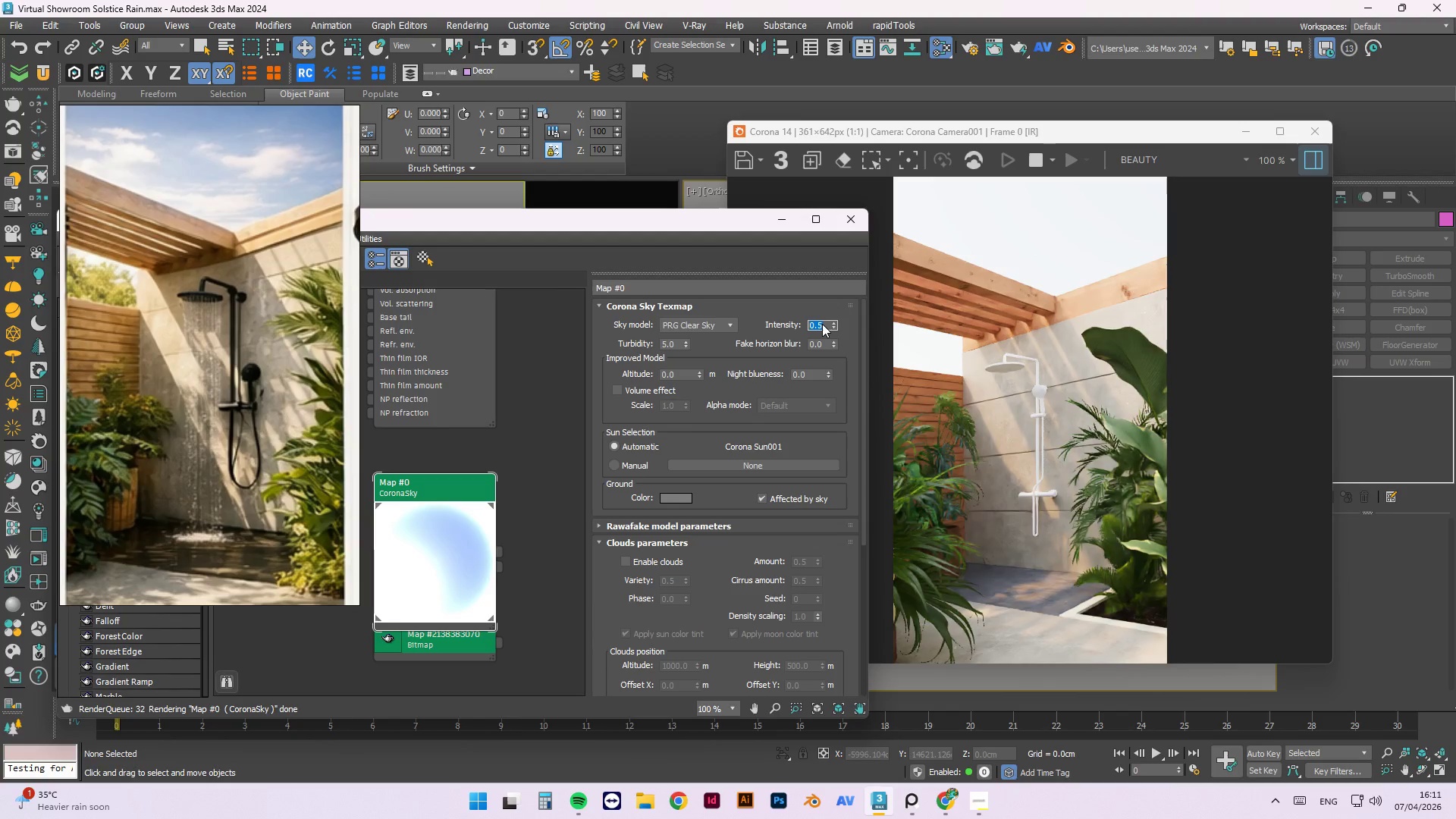 
key(NumpadDecimal)
 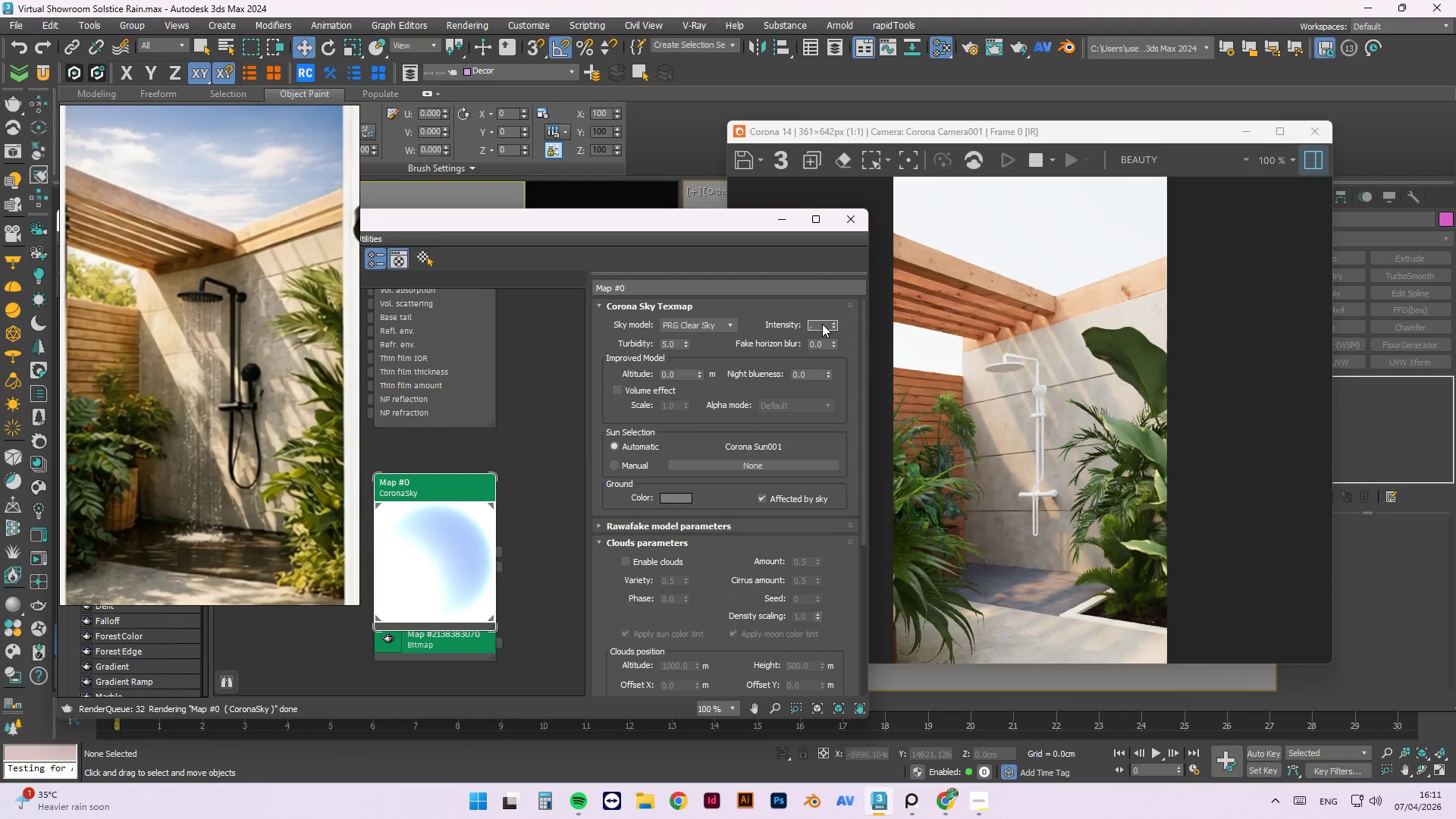 
key(Numpad4)
 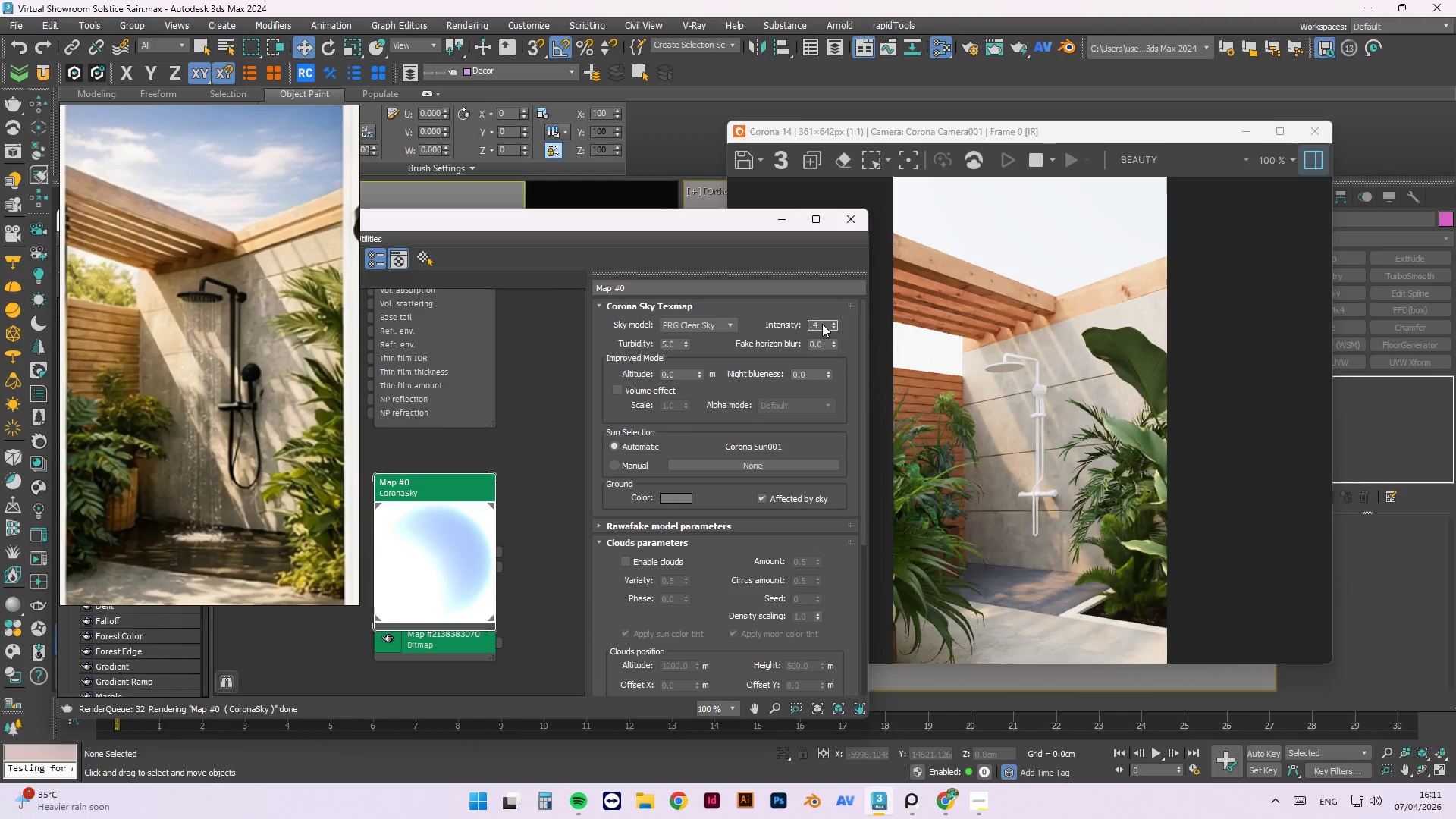 
key(NumpadEnter)
 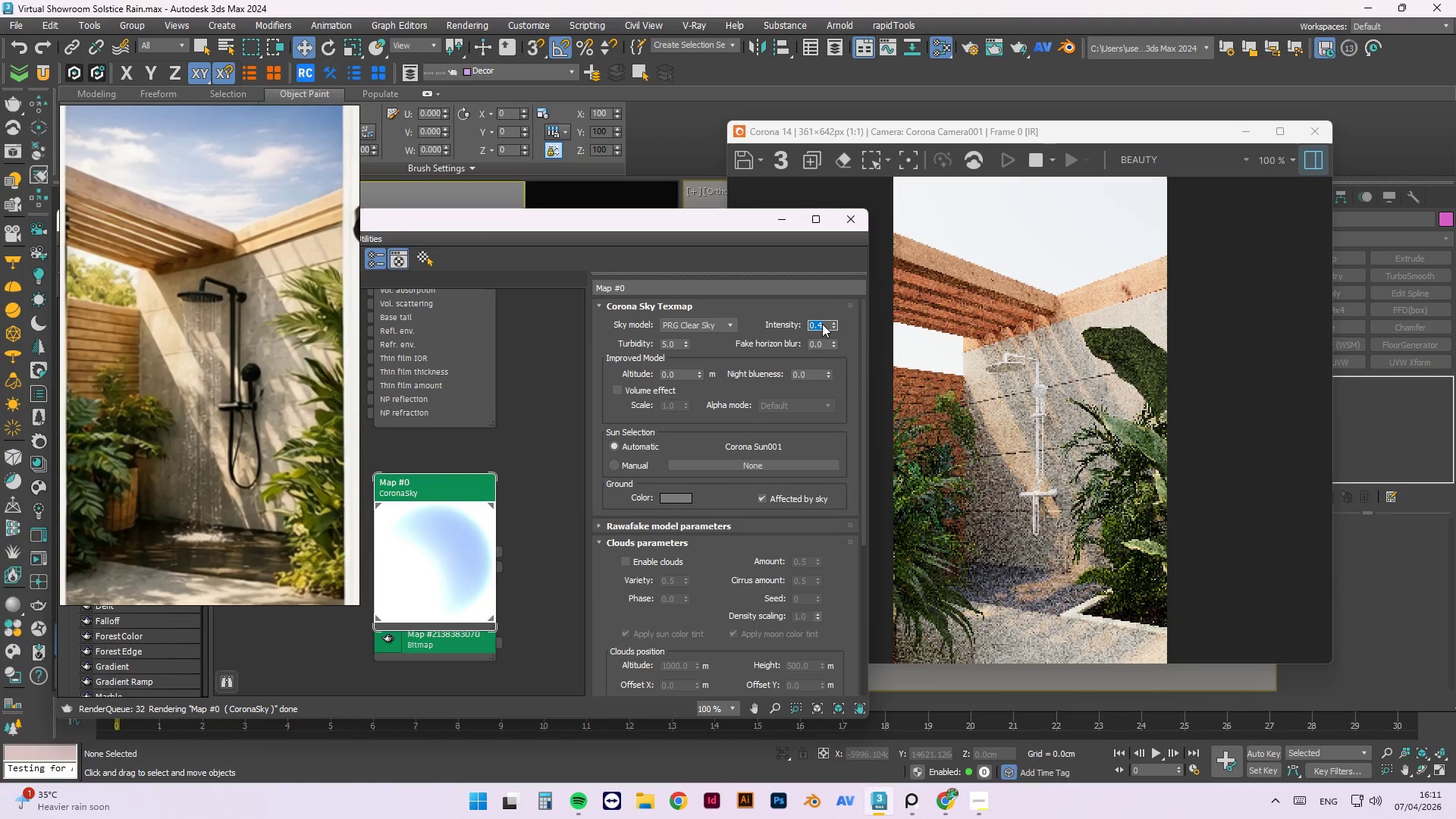 
key(NumpadDecimal)
 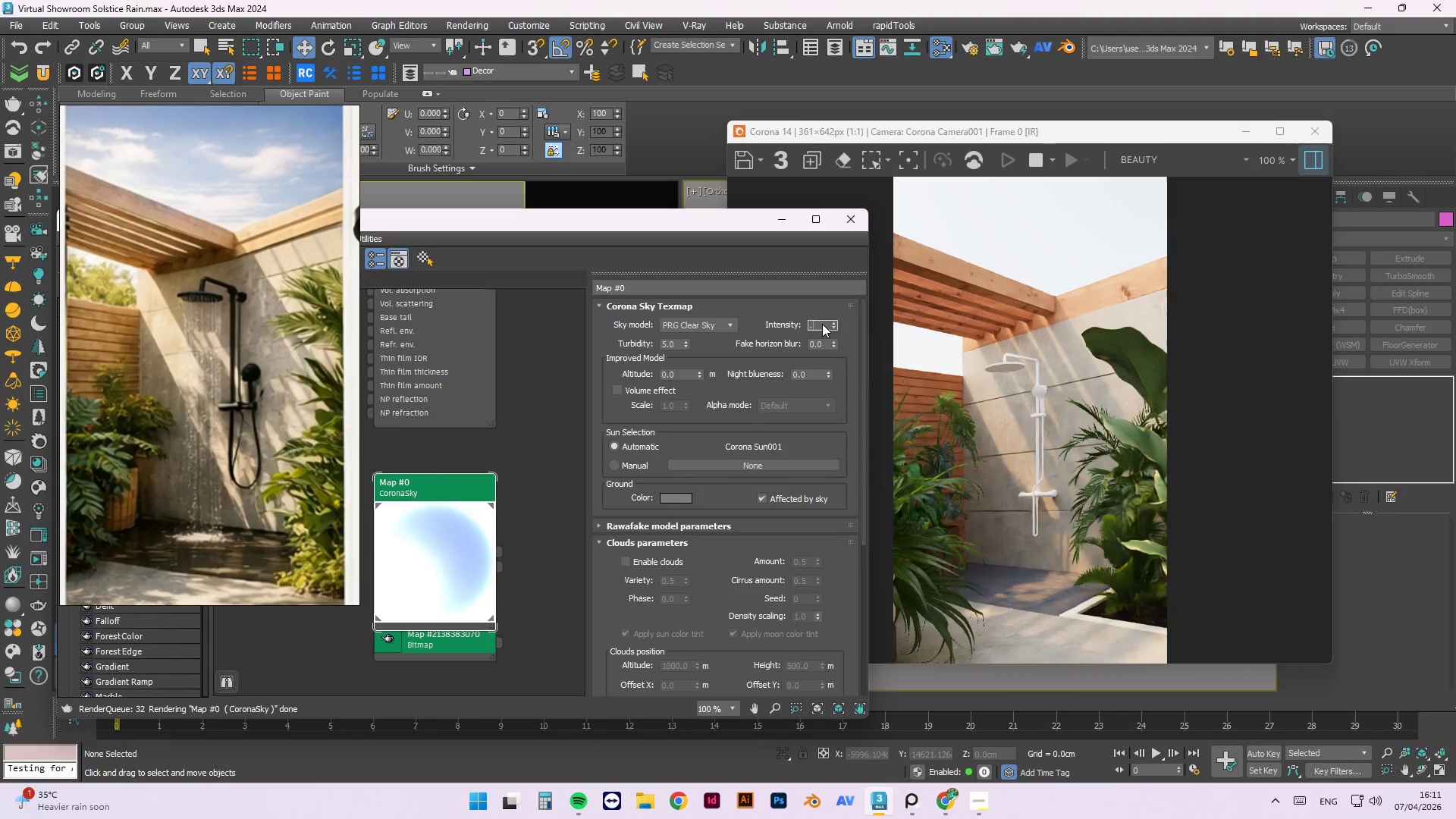 
key(Numpad4)
 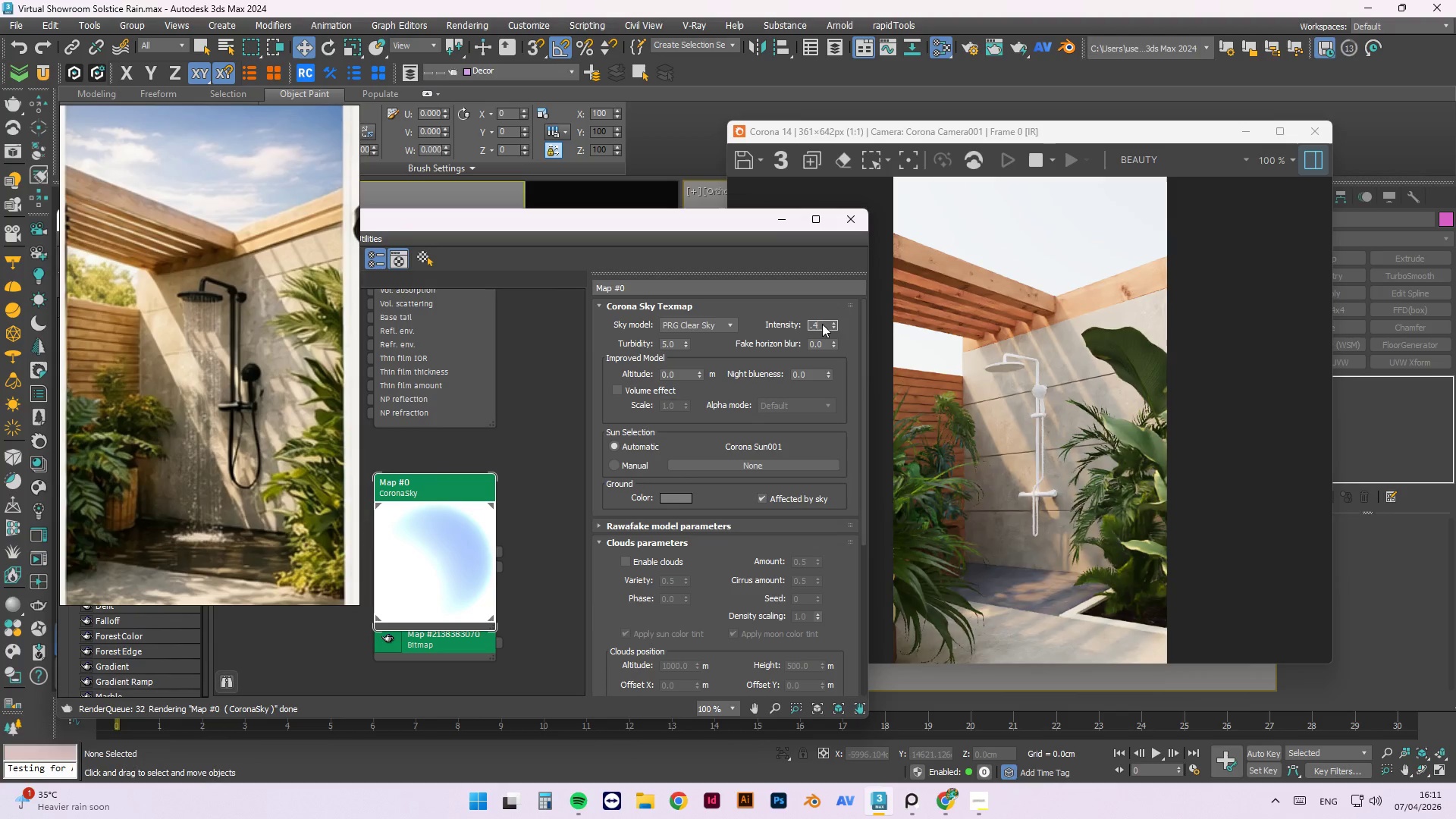 
key(NumpadEnter)
 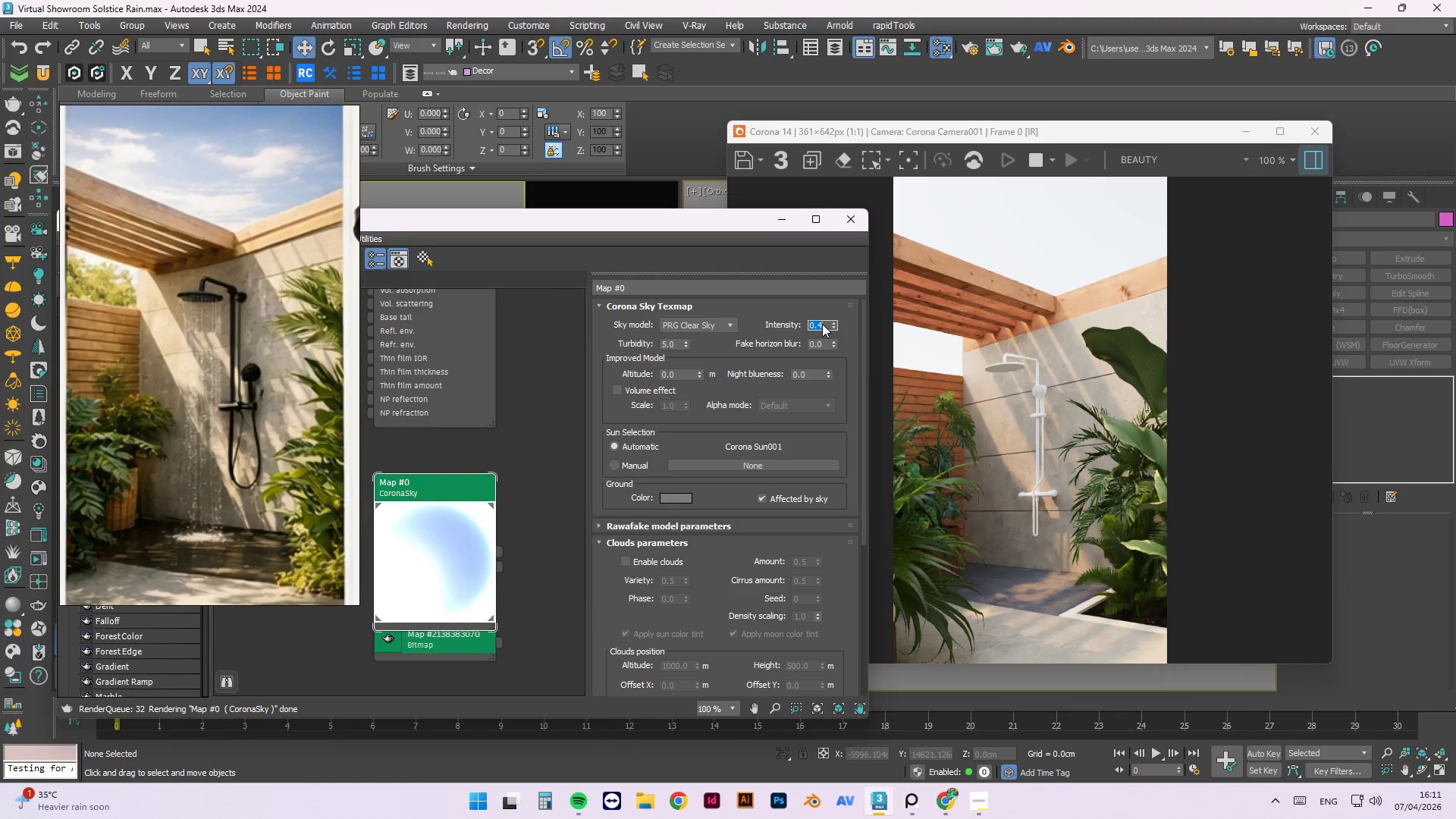 
key(NumpadDecimal)
 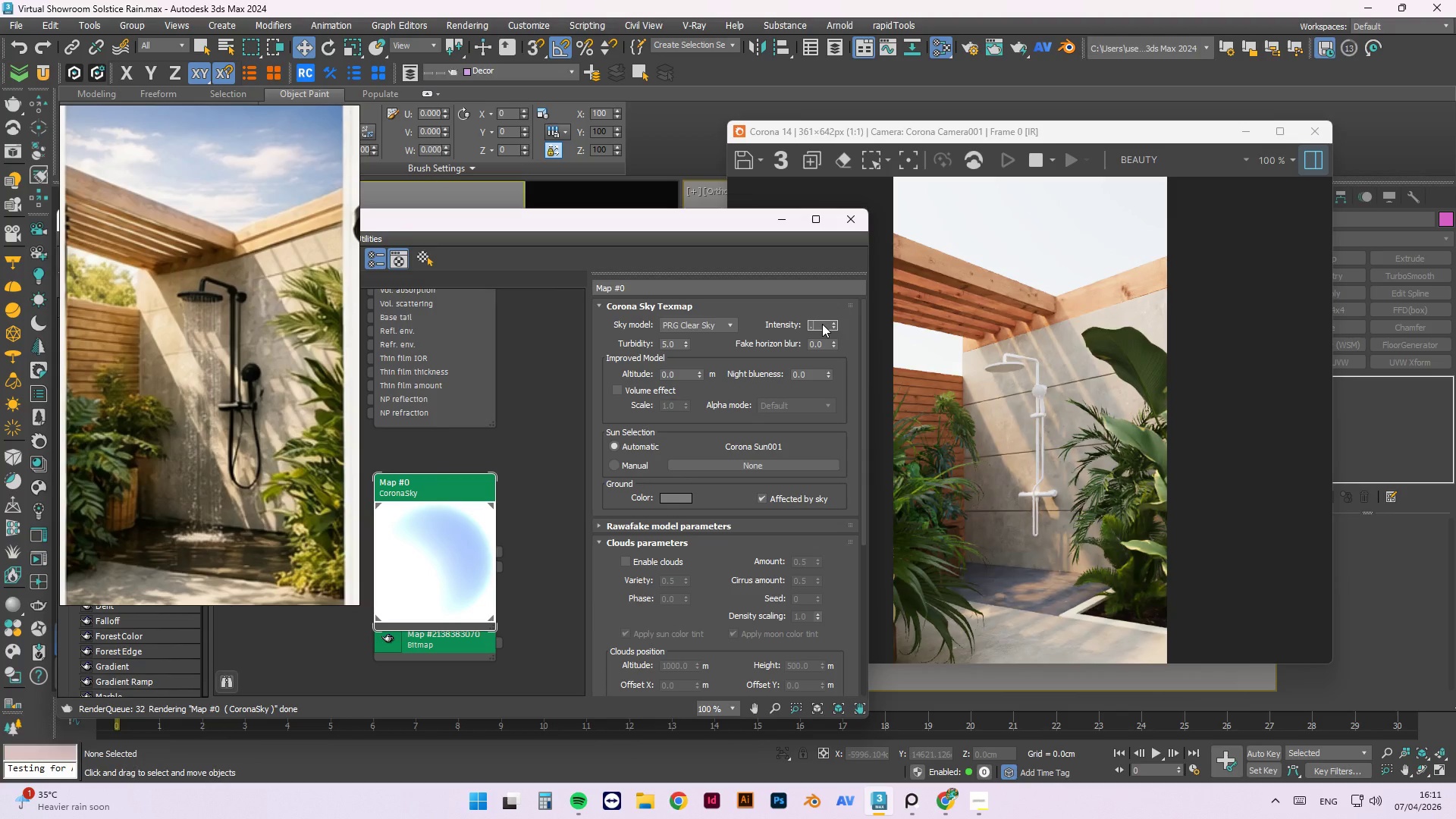 
key(Numpad4)
 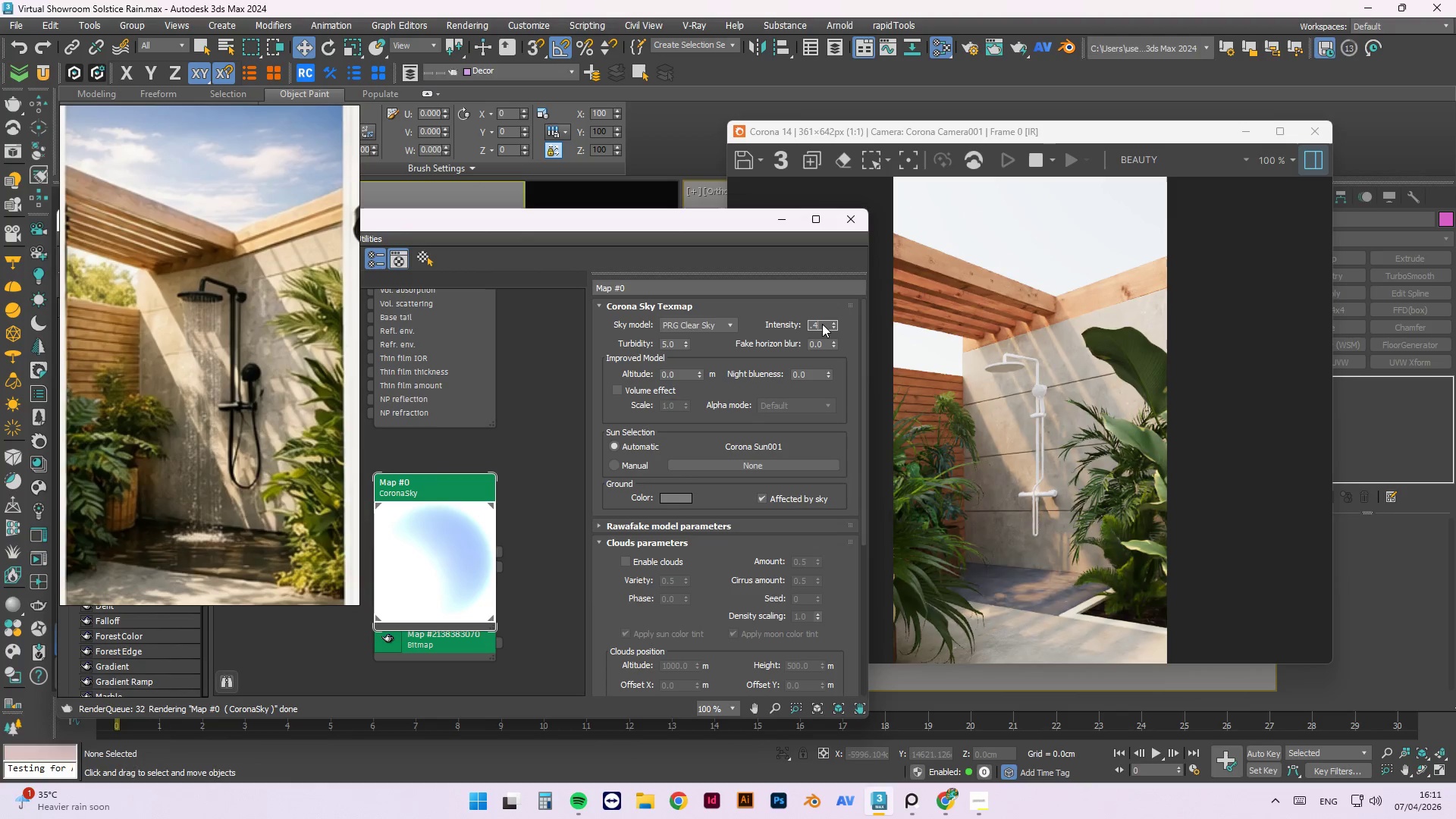 
key(NumpadEnter)
 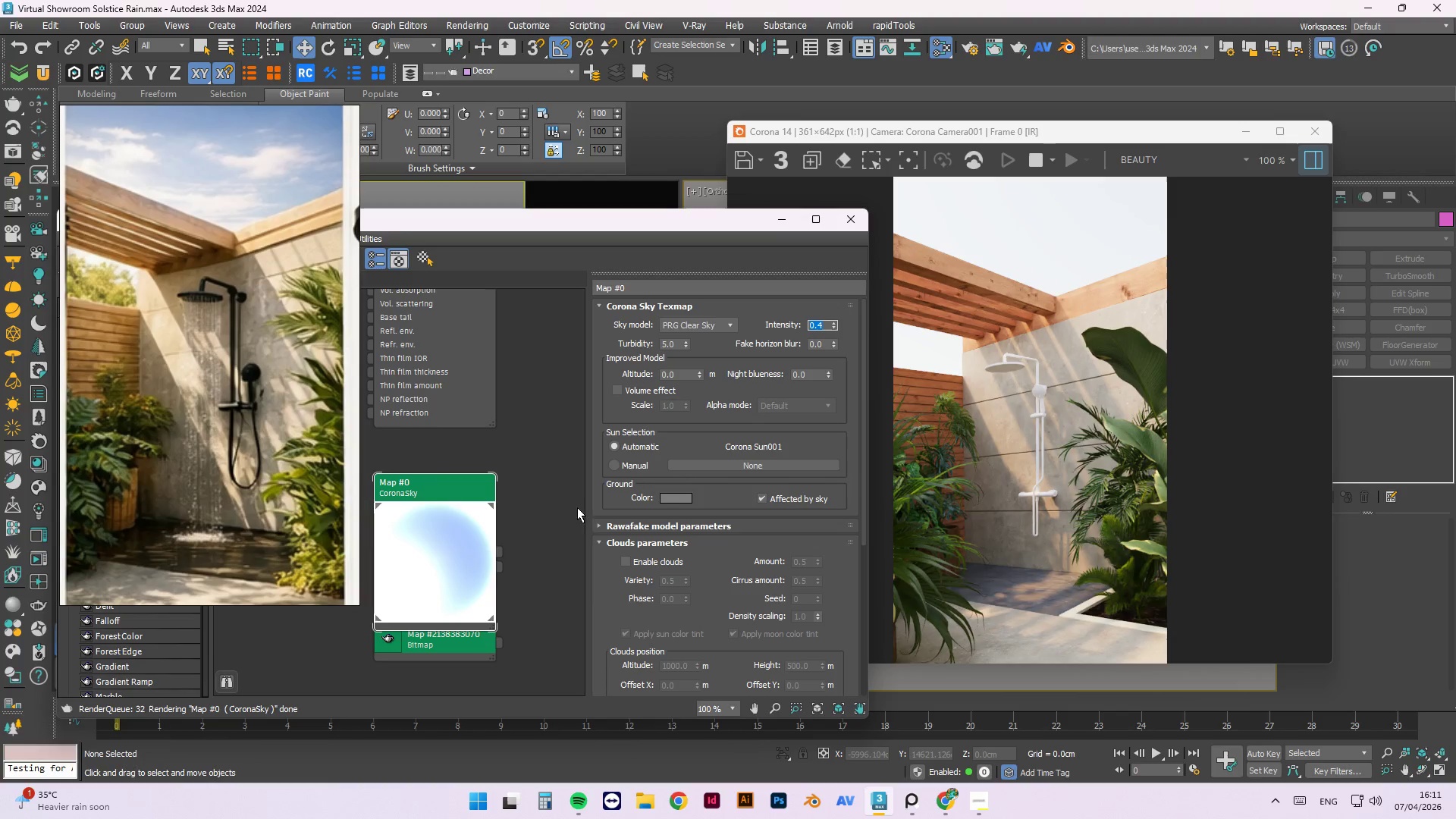 
wait(5.47)
 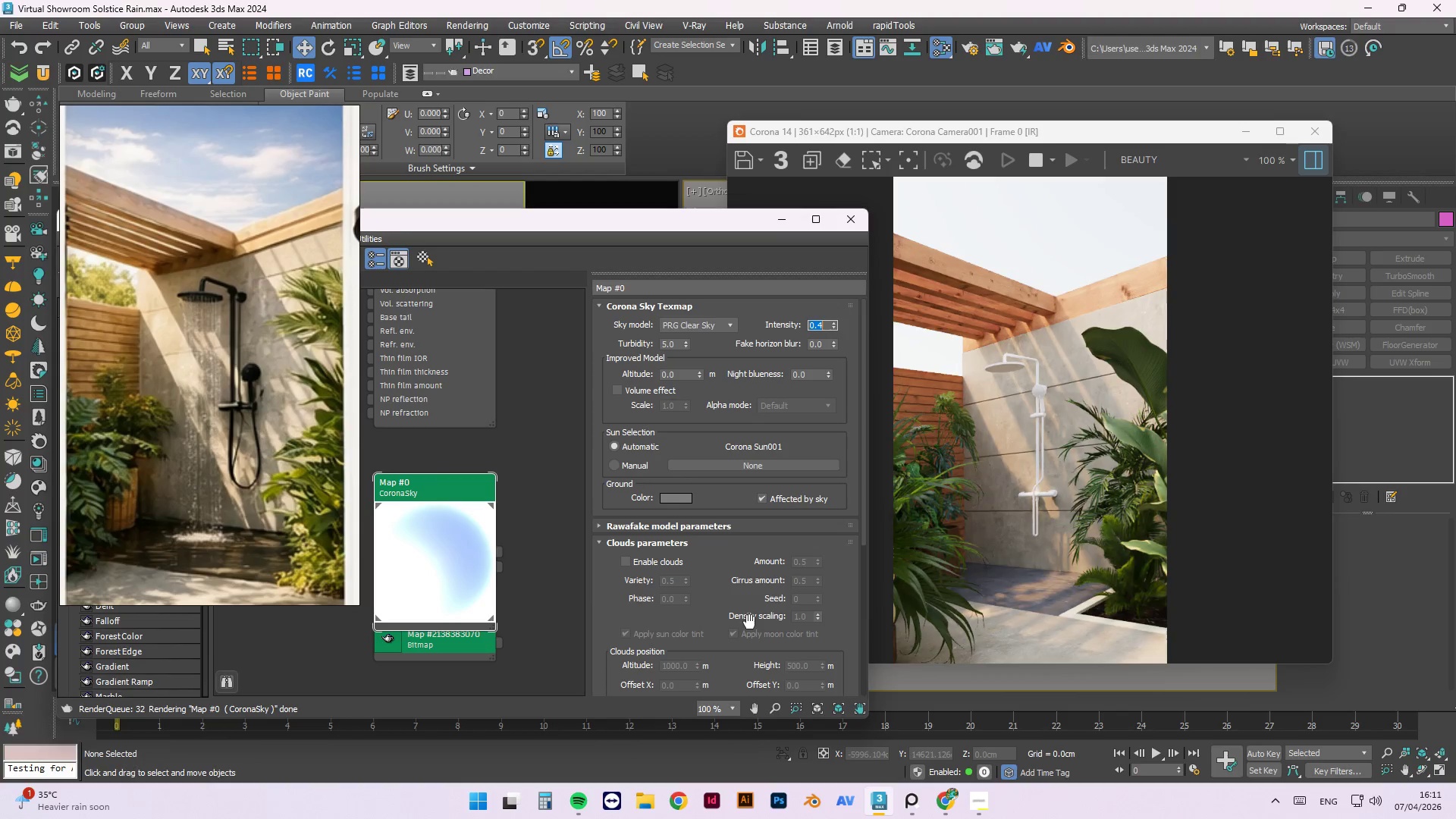 
left_click_drag(start_coordinate=[861, 496], to_coordinate=[868, 544])
 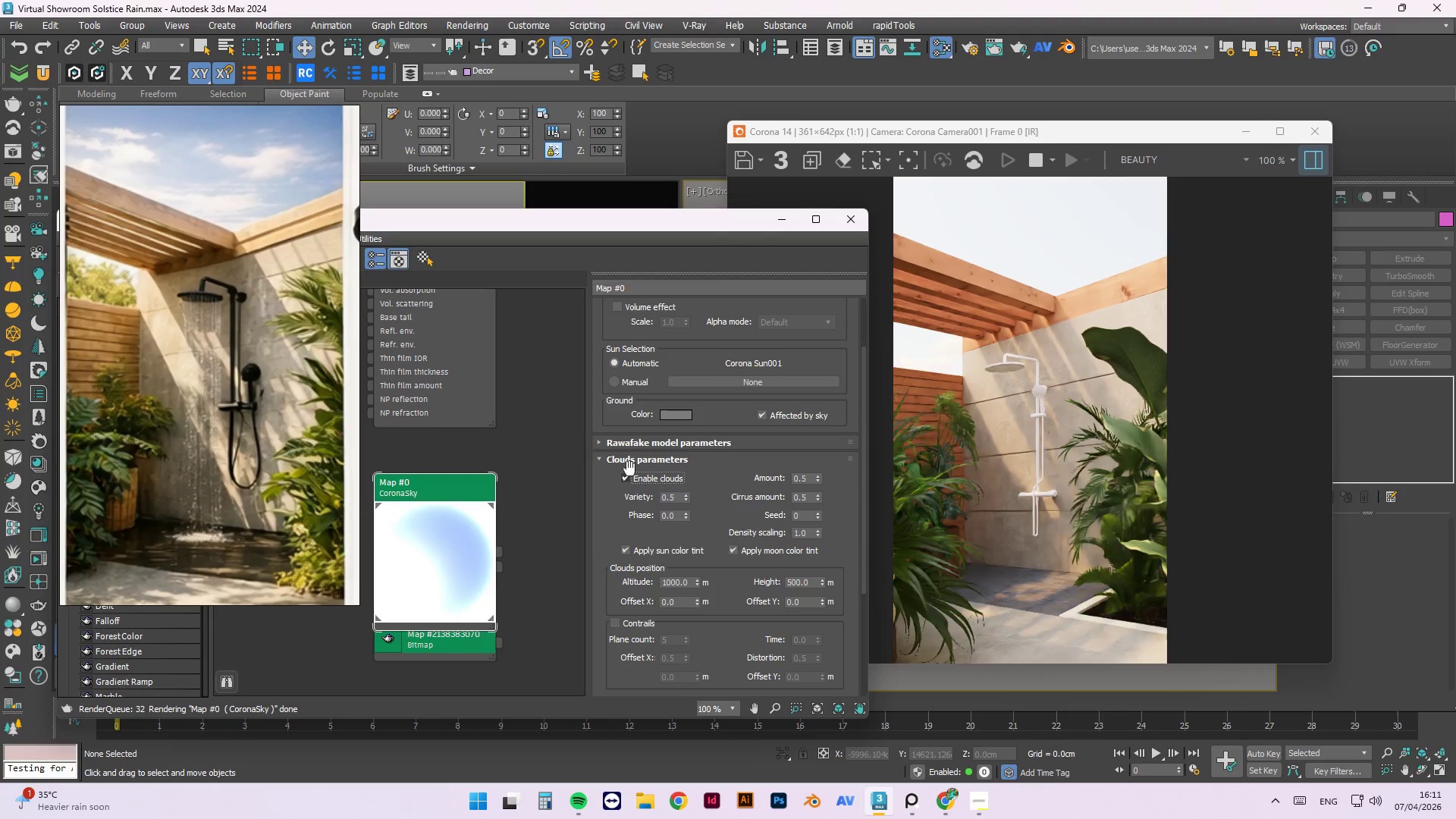 
left_click_drag(start_coordinate=[862, 468], to_coordinate=[849, 354])
 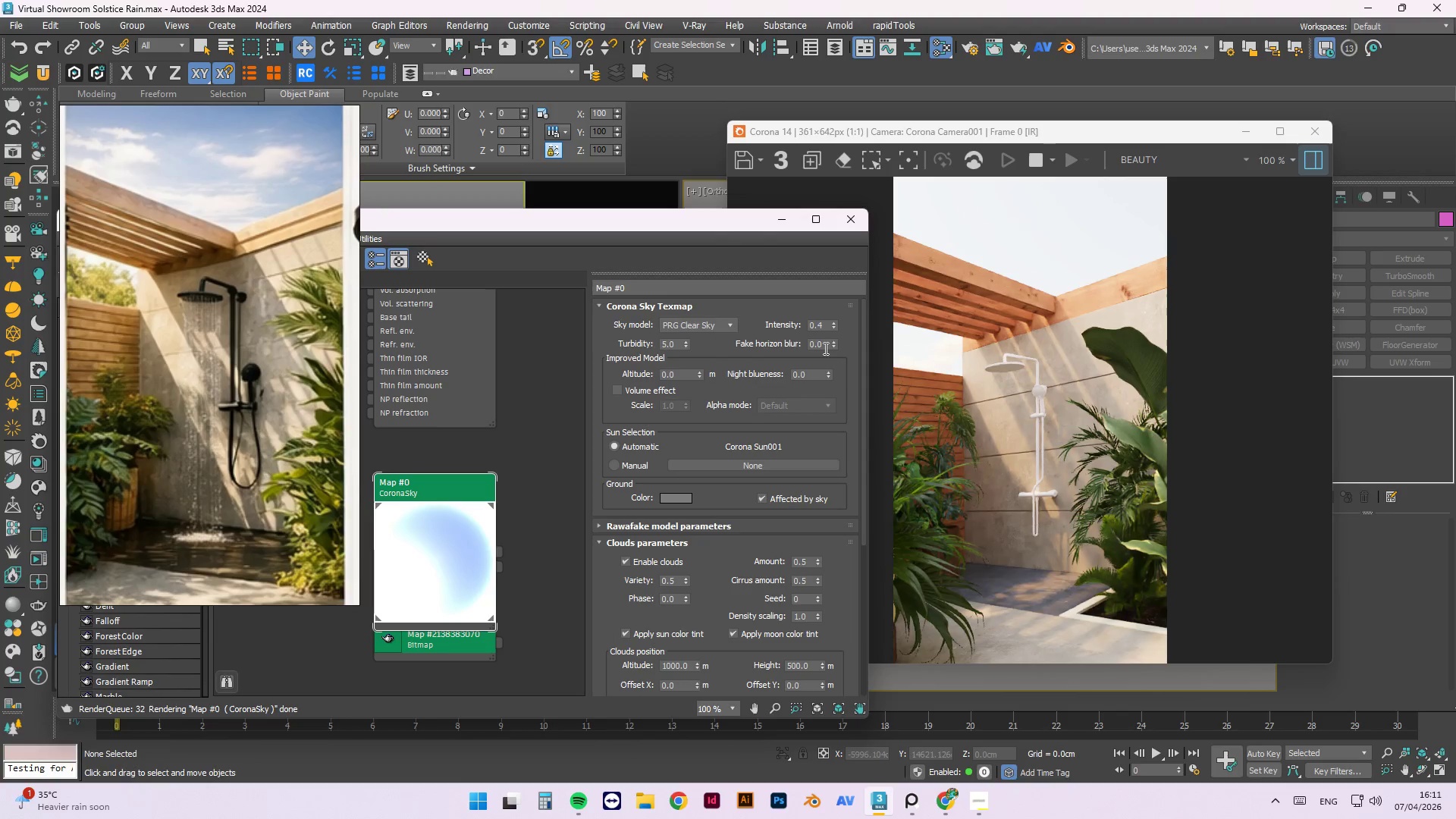 
double_click([824, 348])
 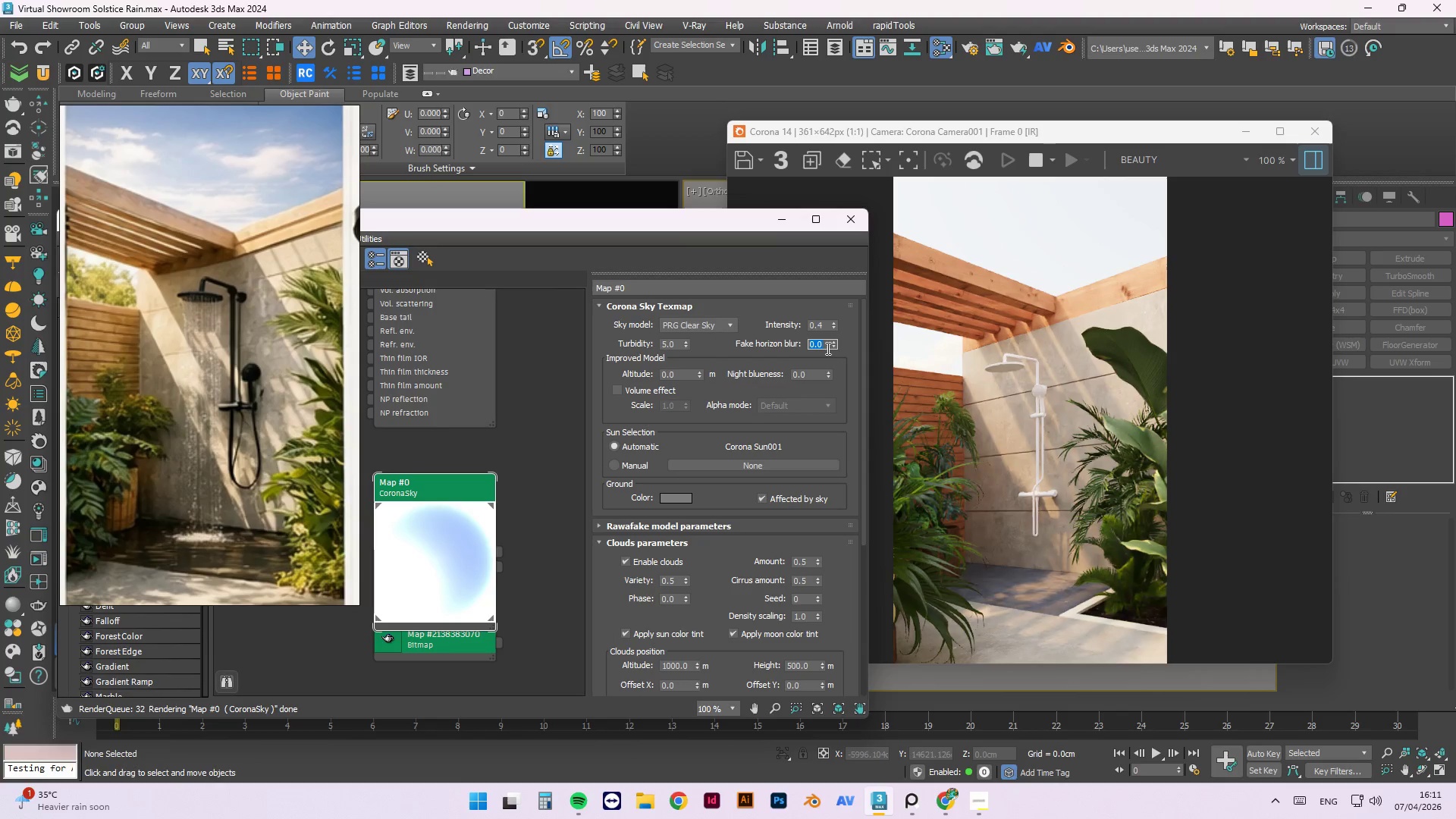 
key(Numpad1)
 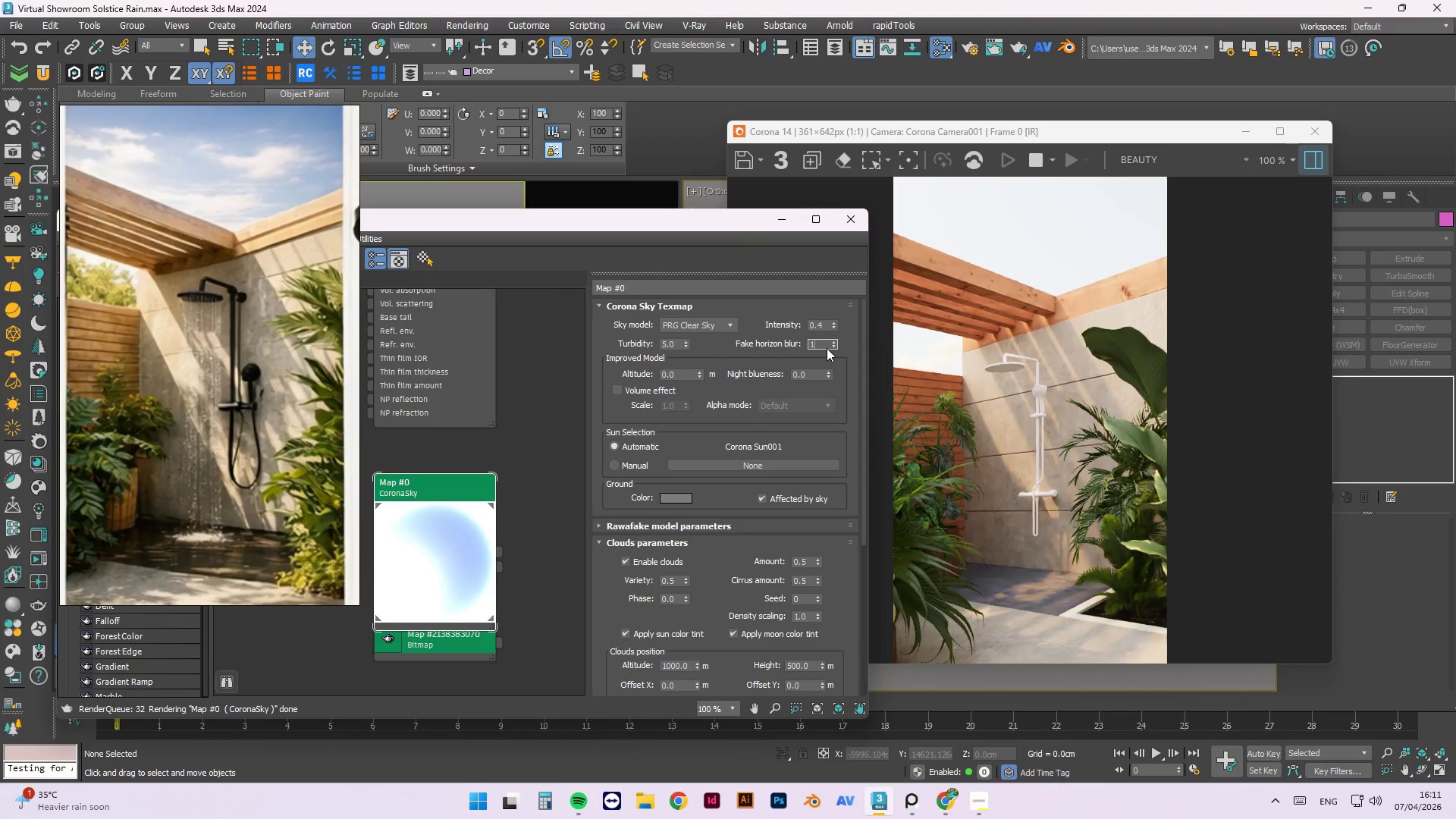 
key(NumpadEnter)
 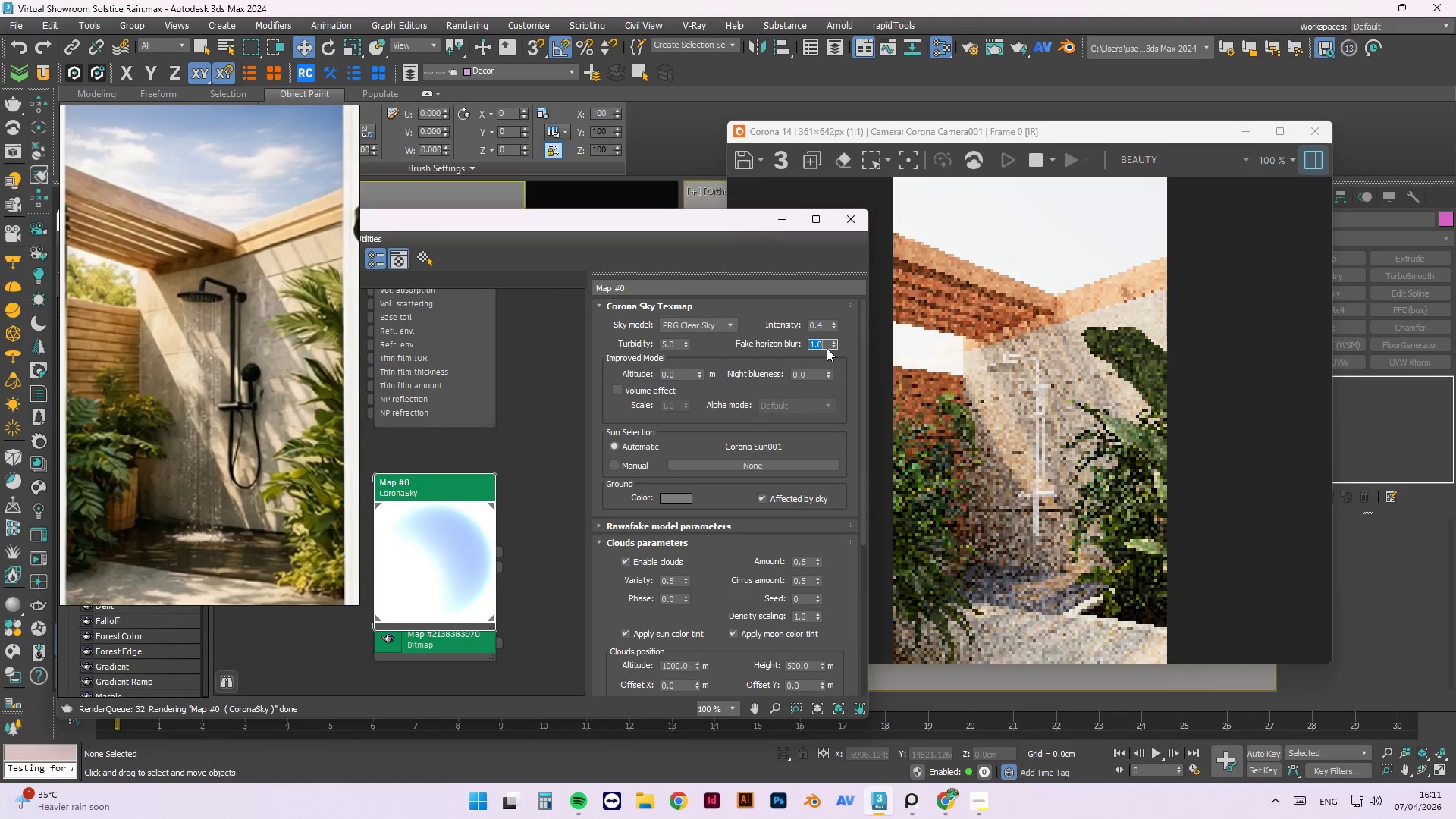 
key(Numpad0)
 